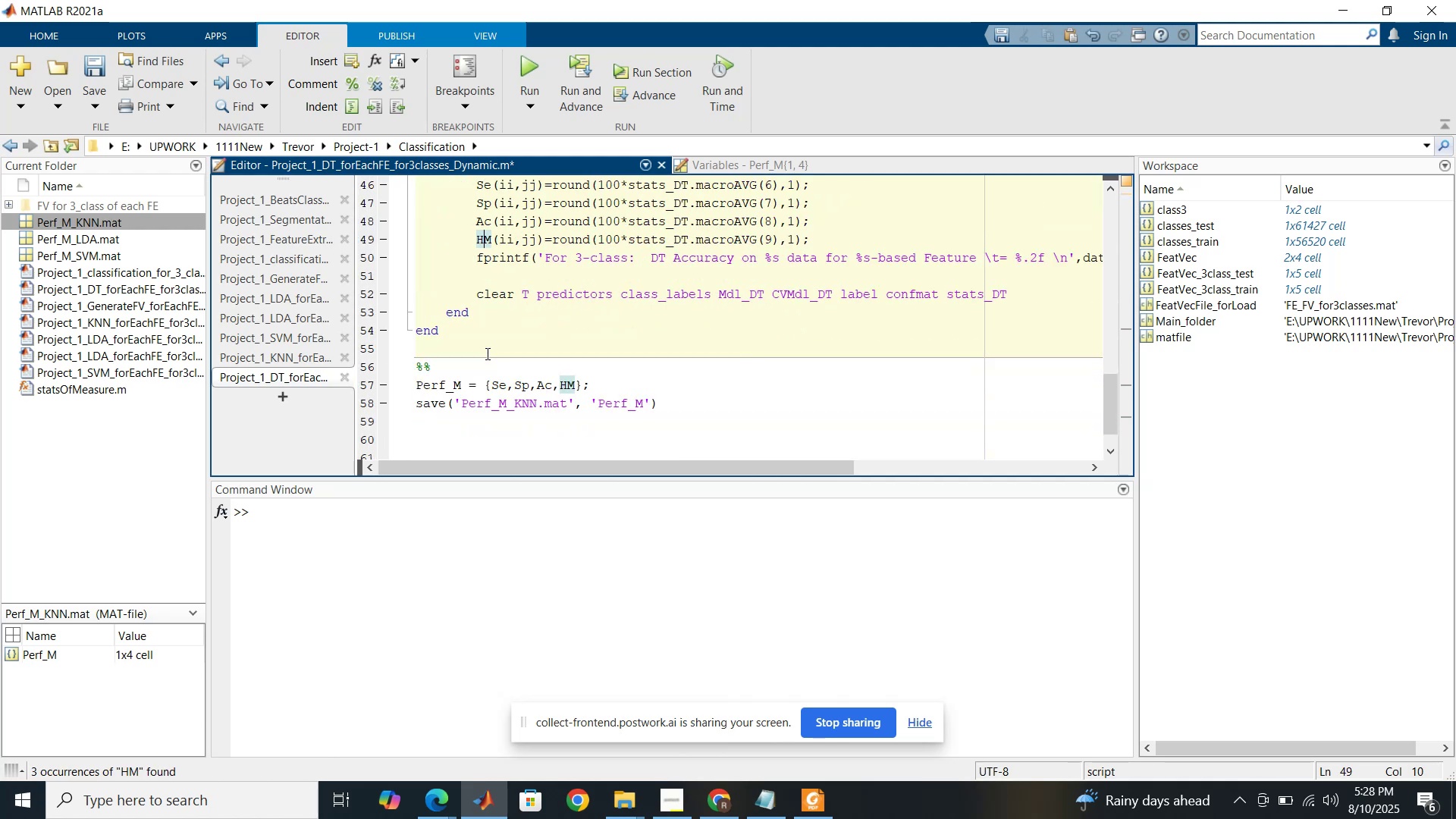 
scroll: coordinate [486, 353], scroll_direction: up, amount: 4.0
 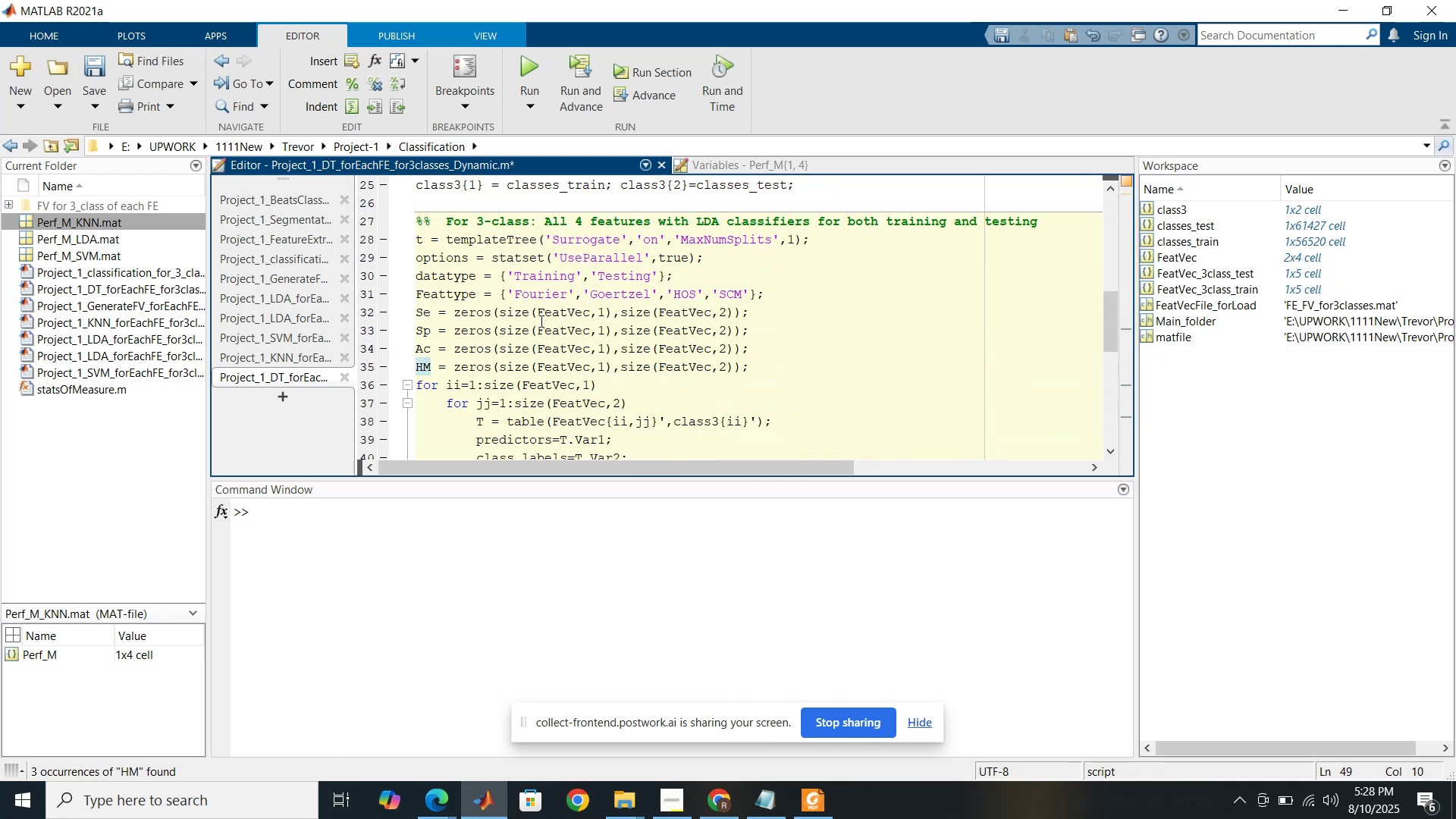 
left_click([562, 320])
 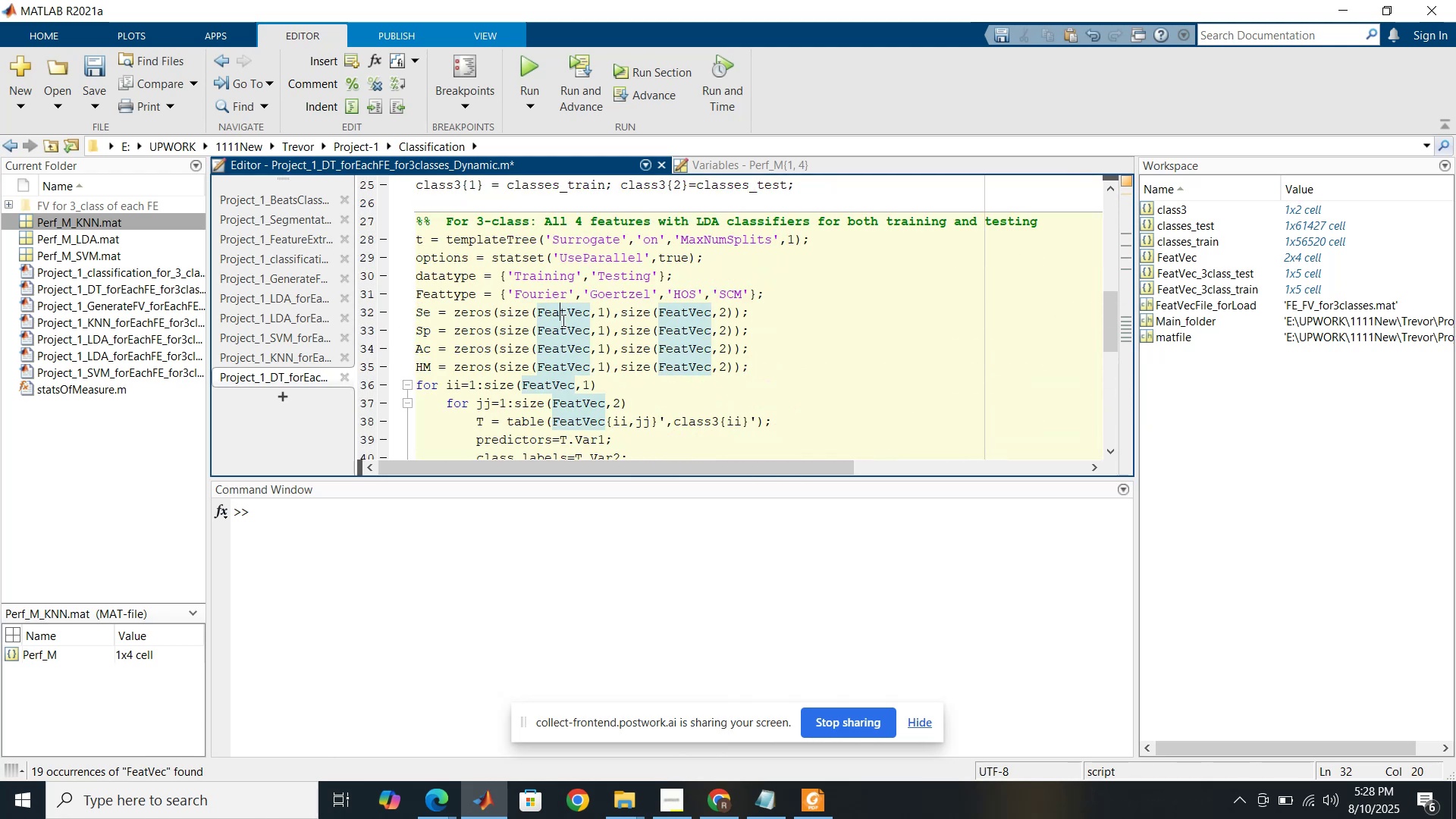 
scroll: coordinate [541, 299], scroll_direction: down, amount: 7.0
 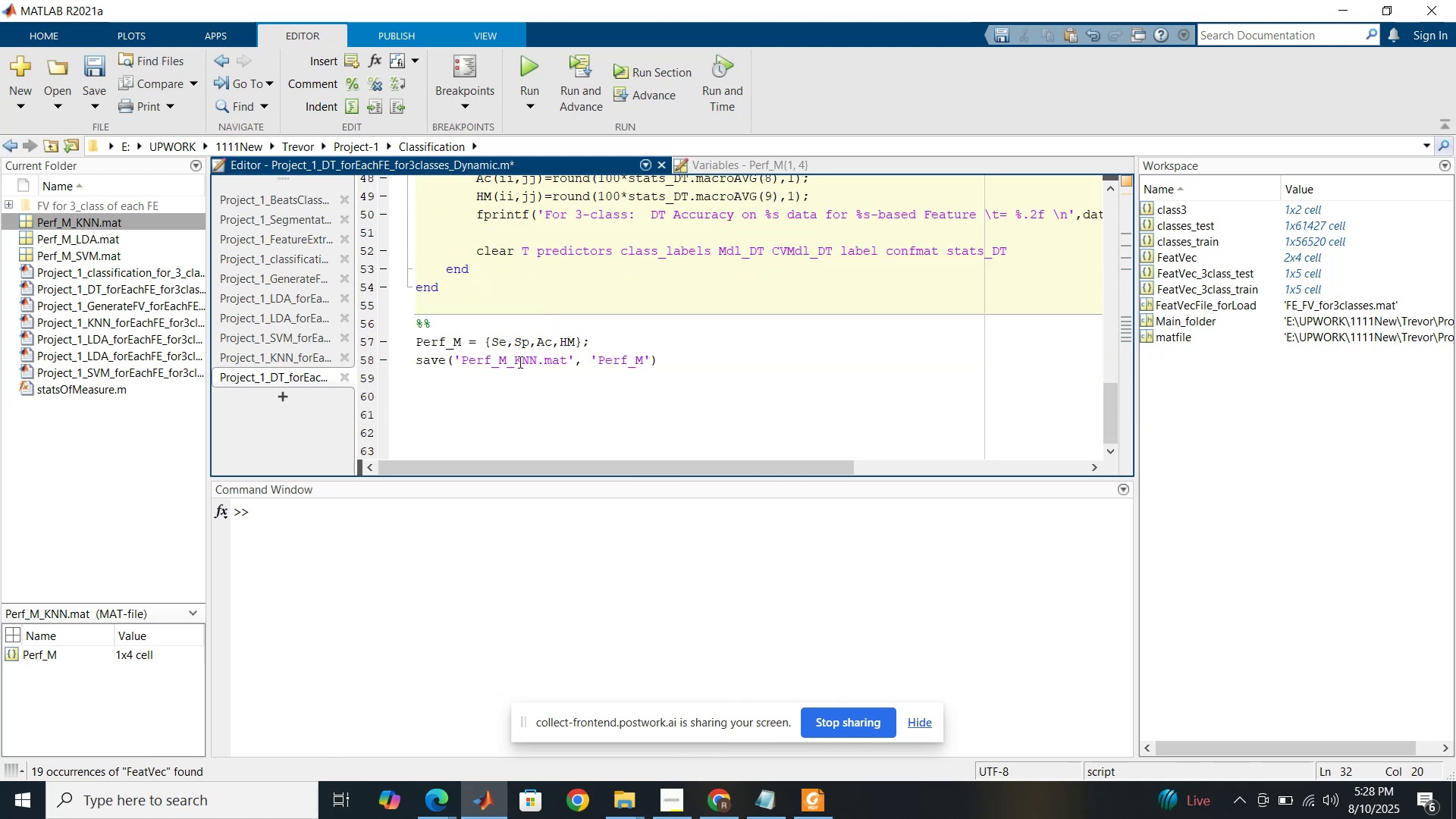 
left_click_drag(start_coordinate=[537, 362], to_coordinate=[516, 357])
 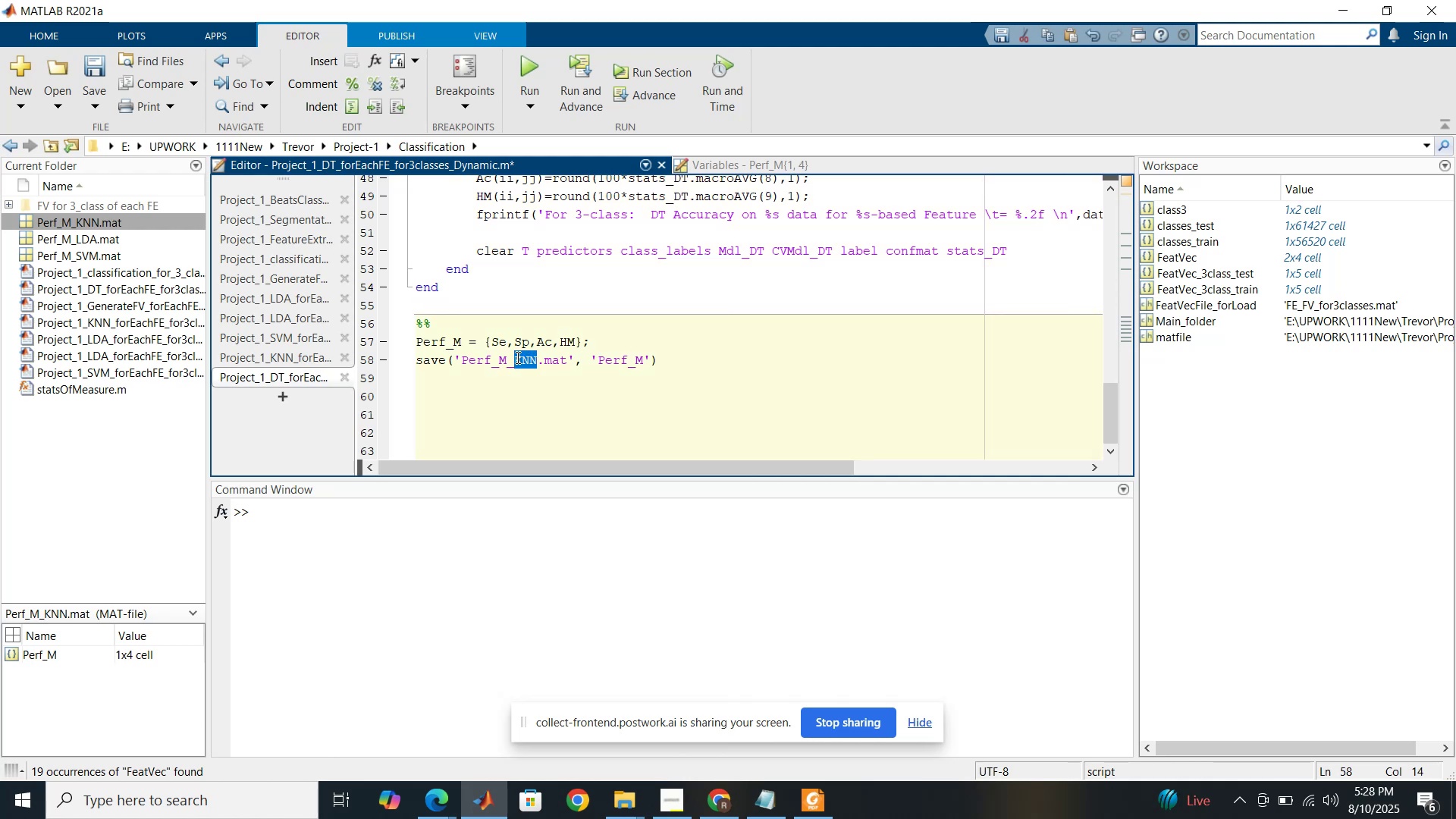 
type(DT)
 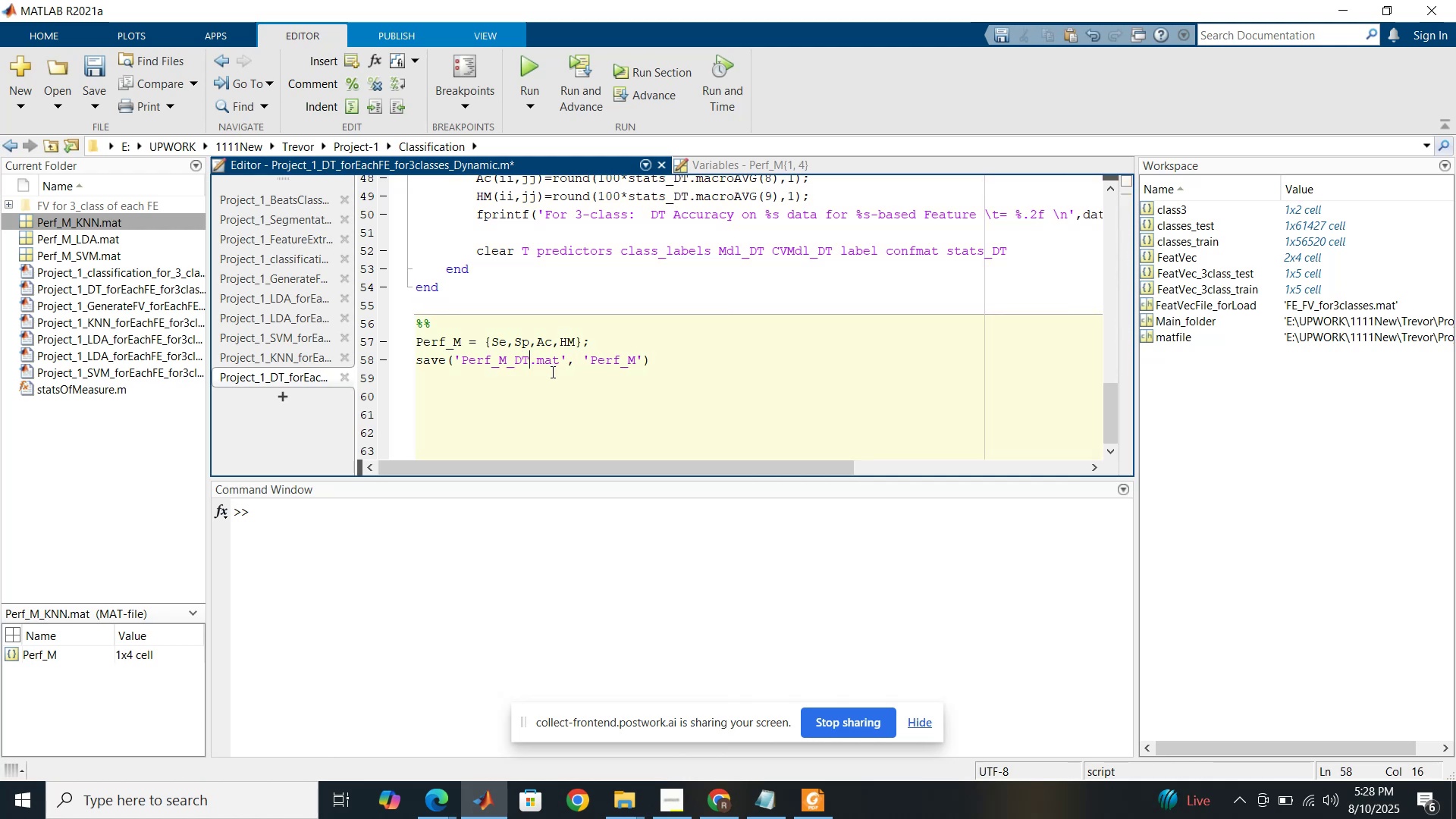 
left_click([551, 372])
 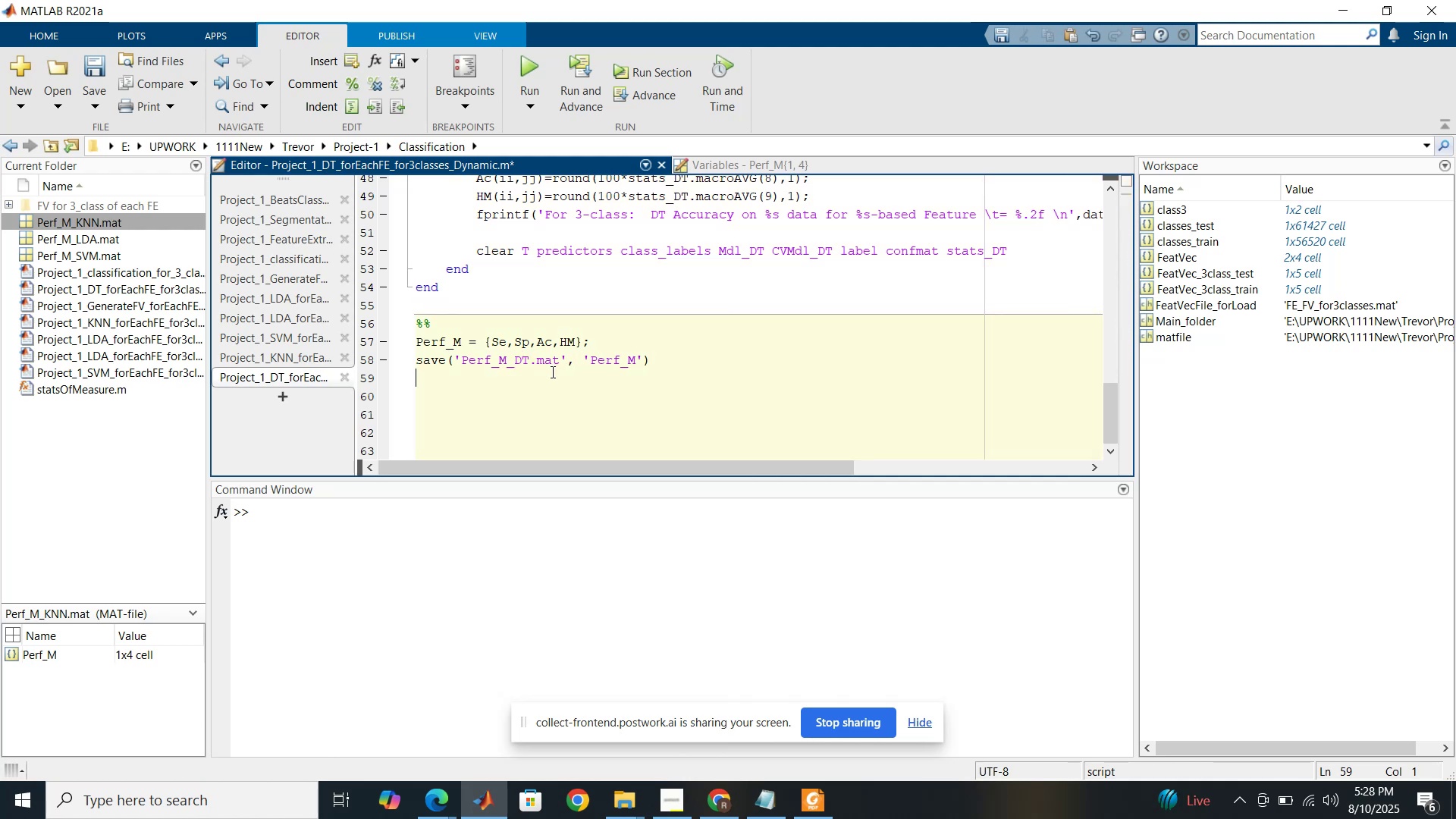 
scroll: coordinate [551, 372], scroll_direction: up, amount: 6.0
 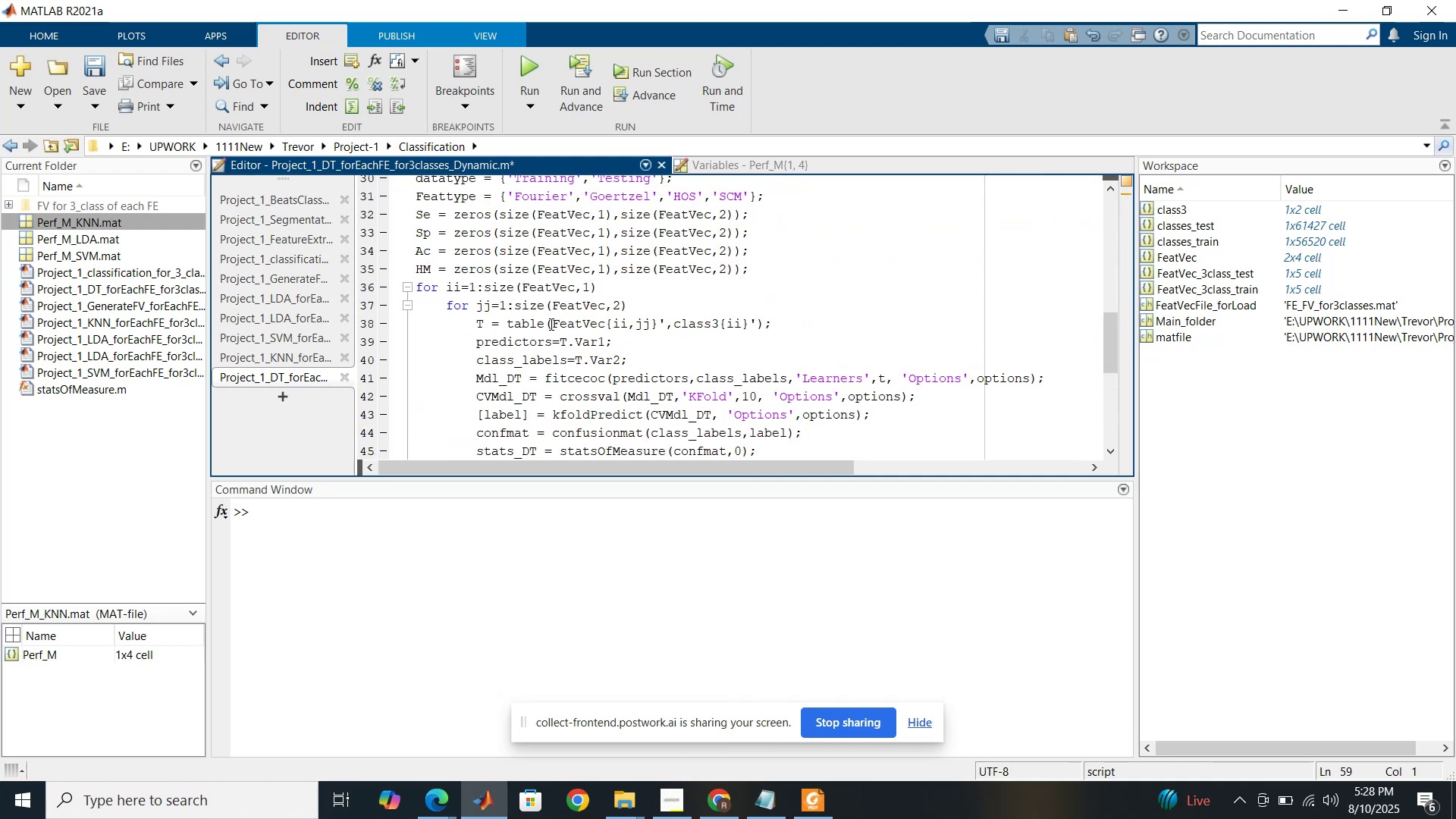 
left_click([551, 320])
 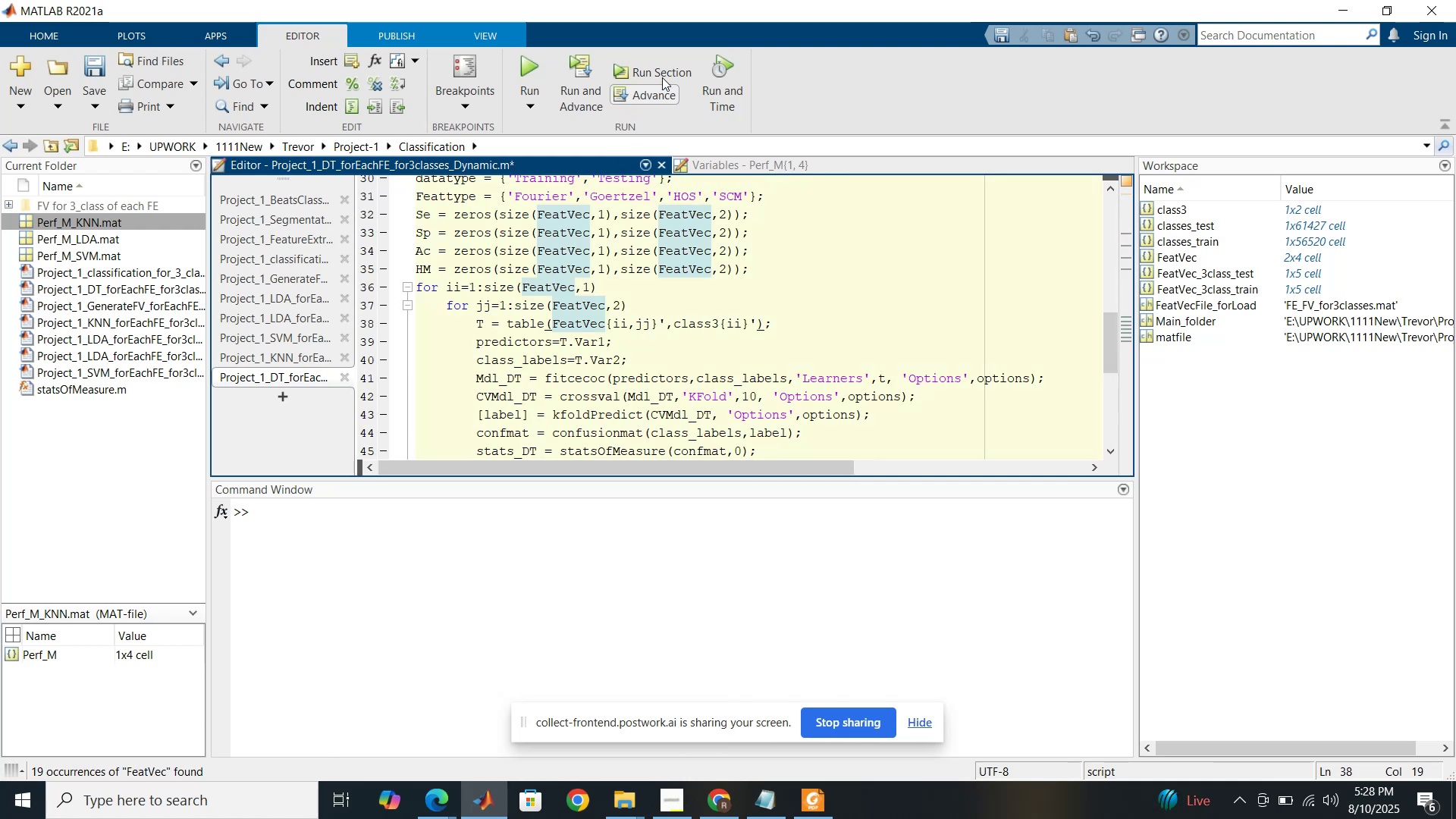 
left_click([662, 74])
 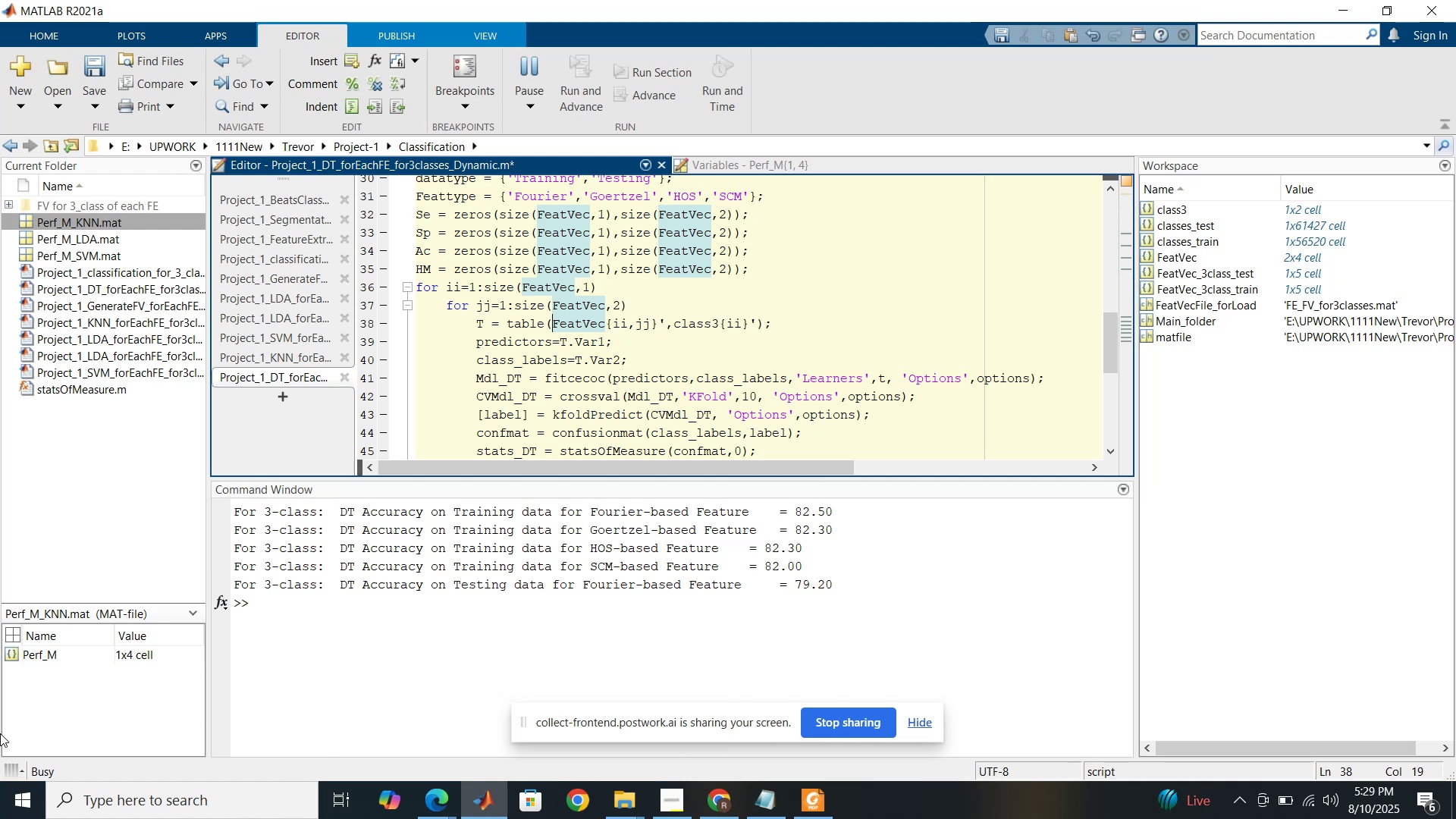 
wait(32.16)
 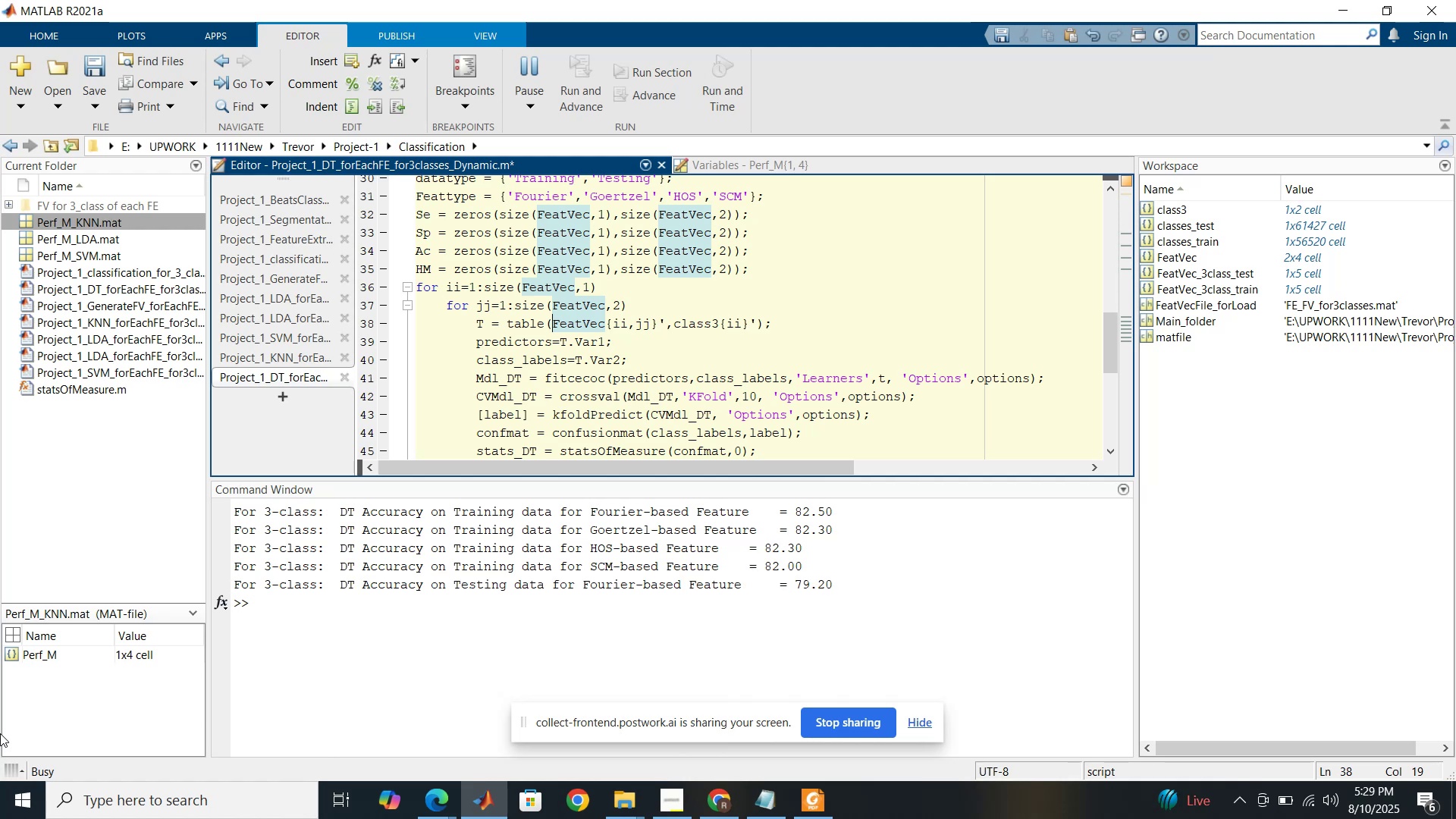 
scroll: coordinate [804, 361], scroll_direction: up, amount: 2.0
 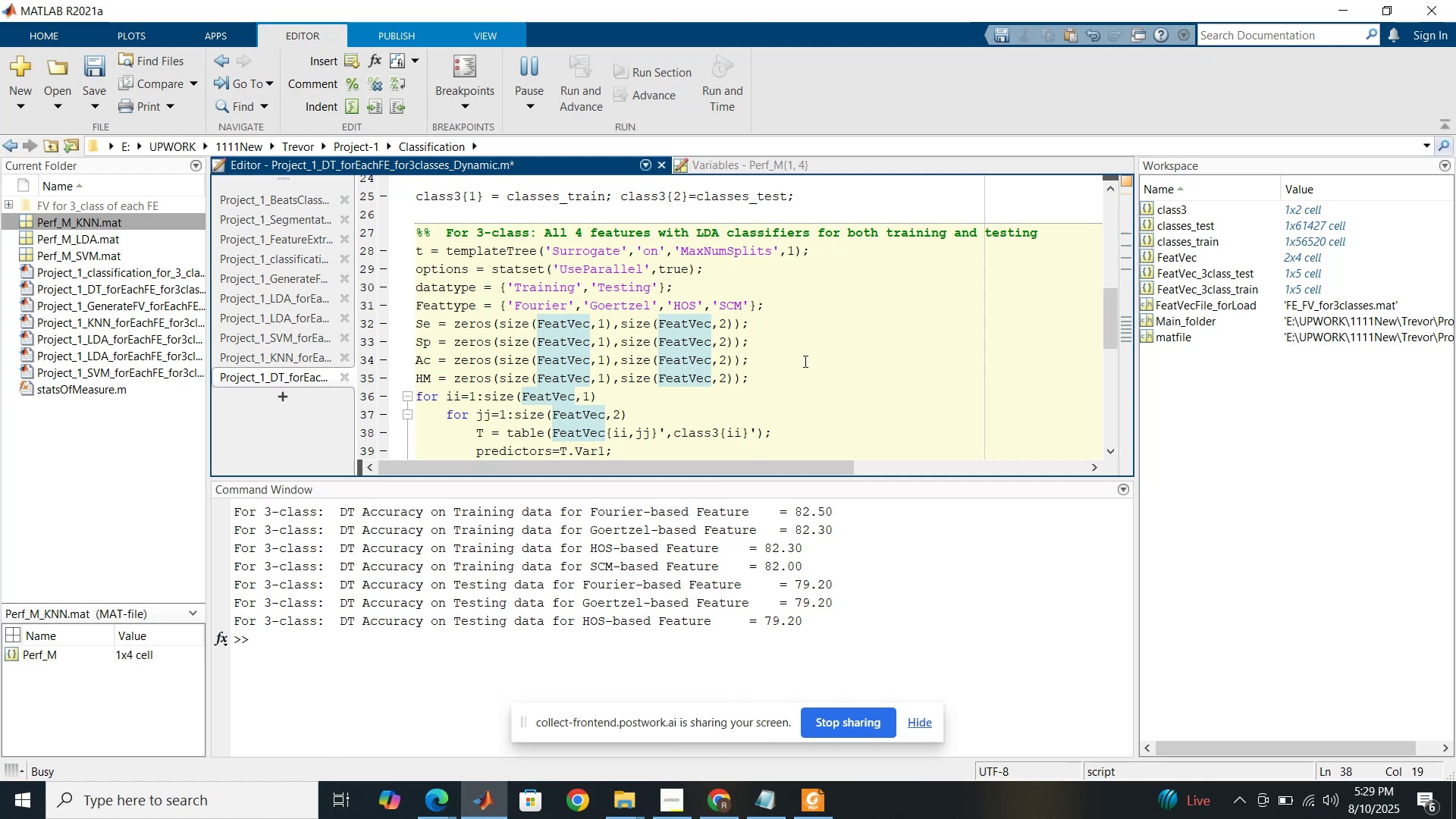 
wait(7.71)
 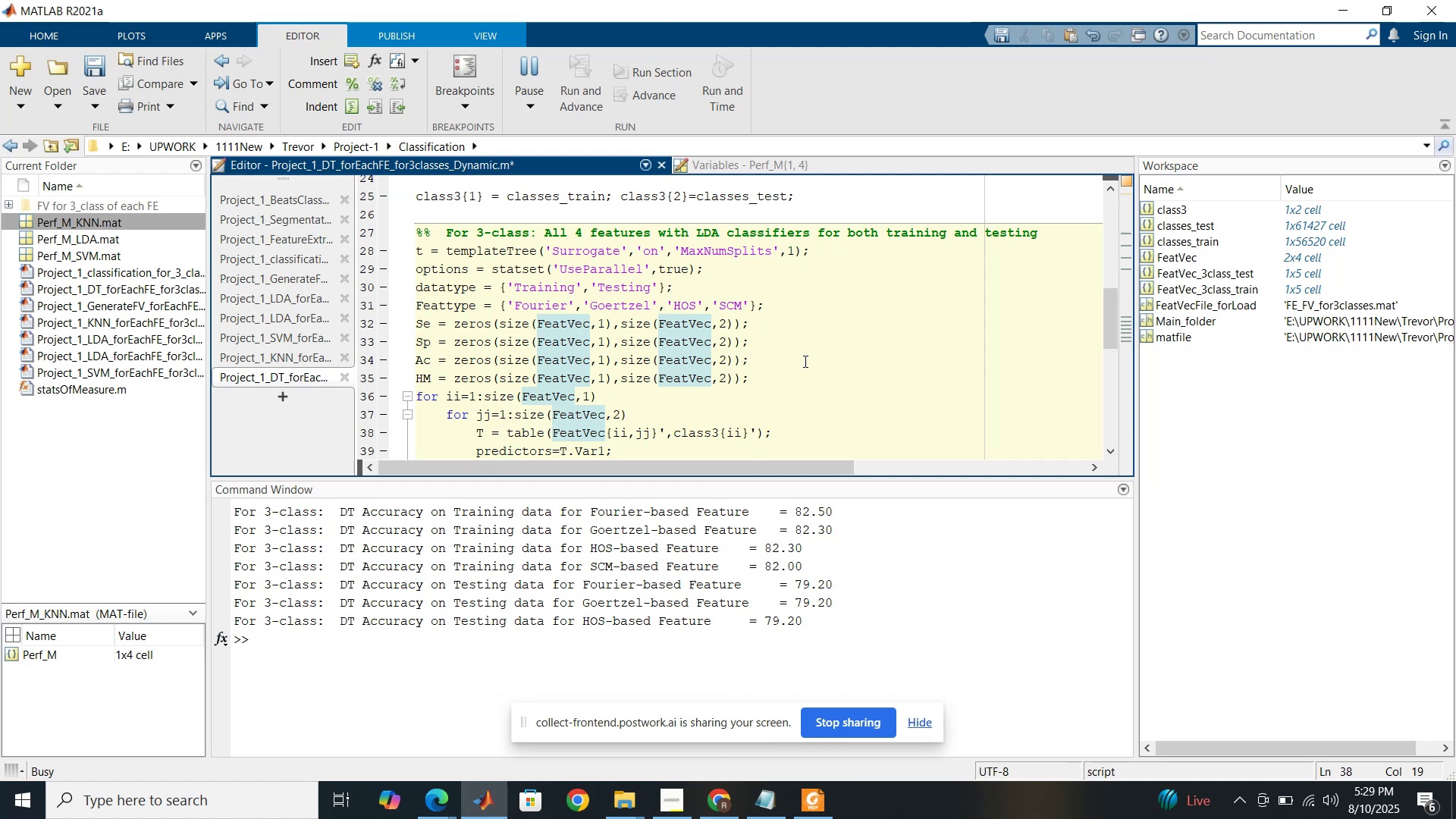 
scroll: coordinate [677, 366], scroll_direction: down, amount: 9.0
 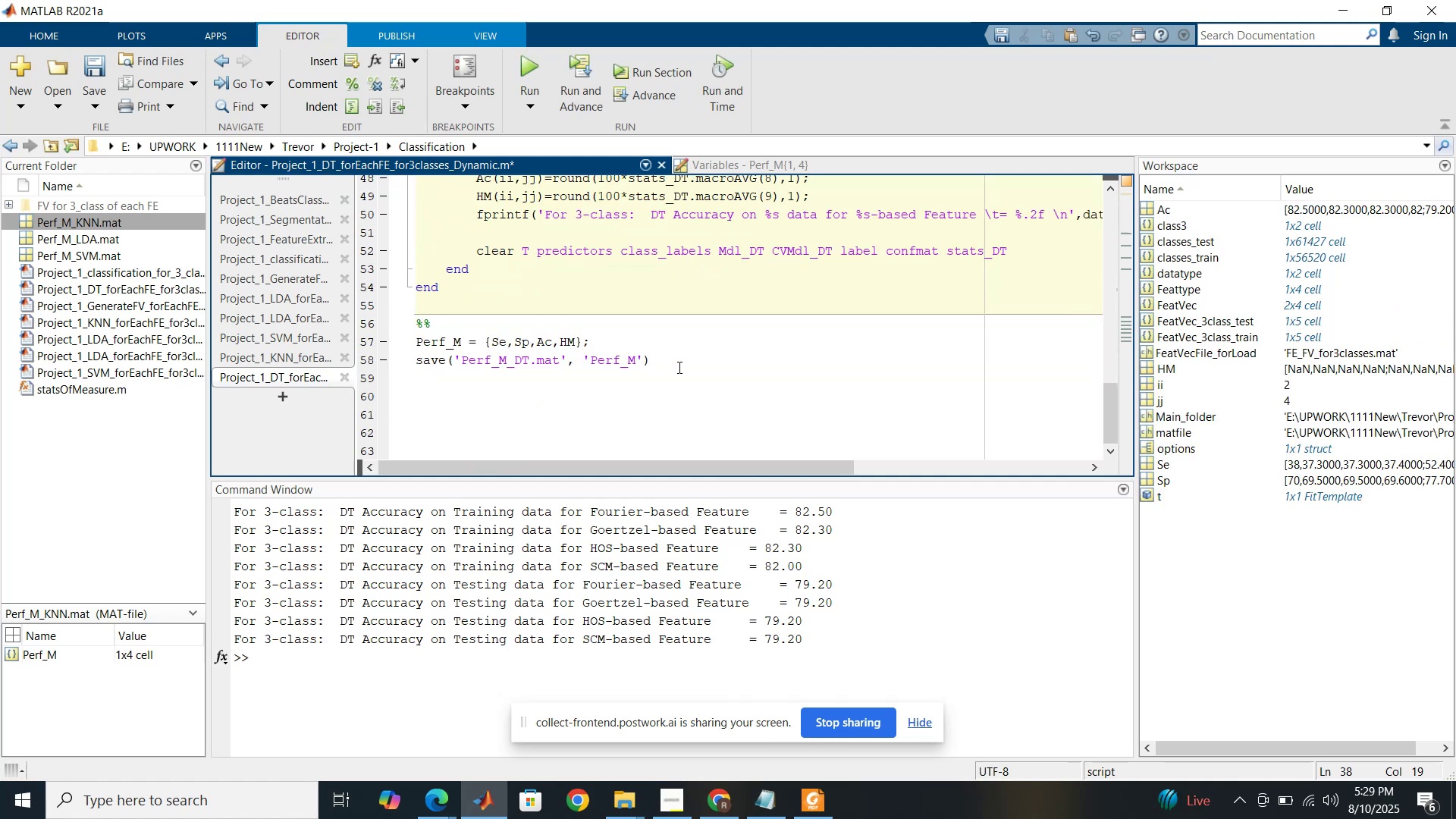 
left_click([678, 367])
 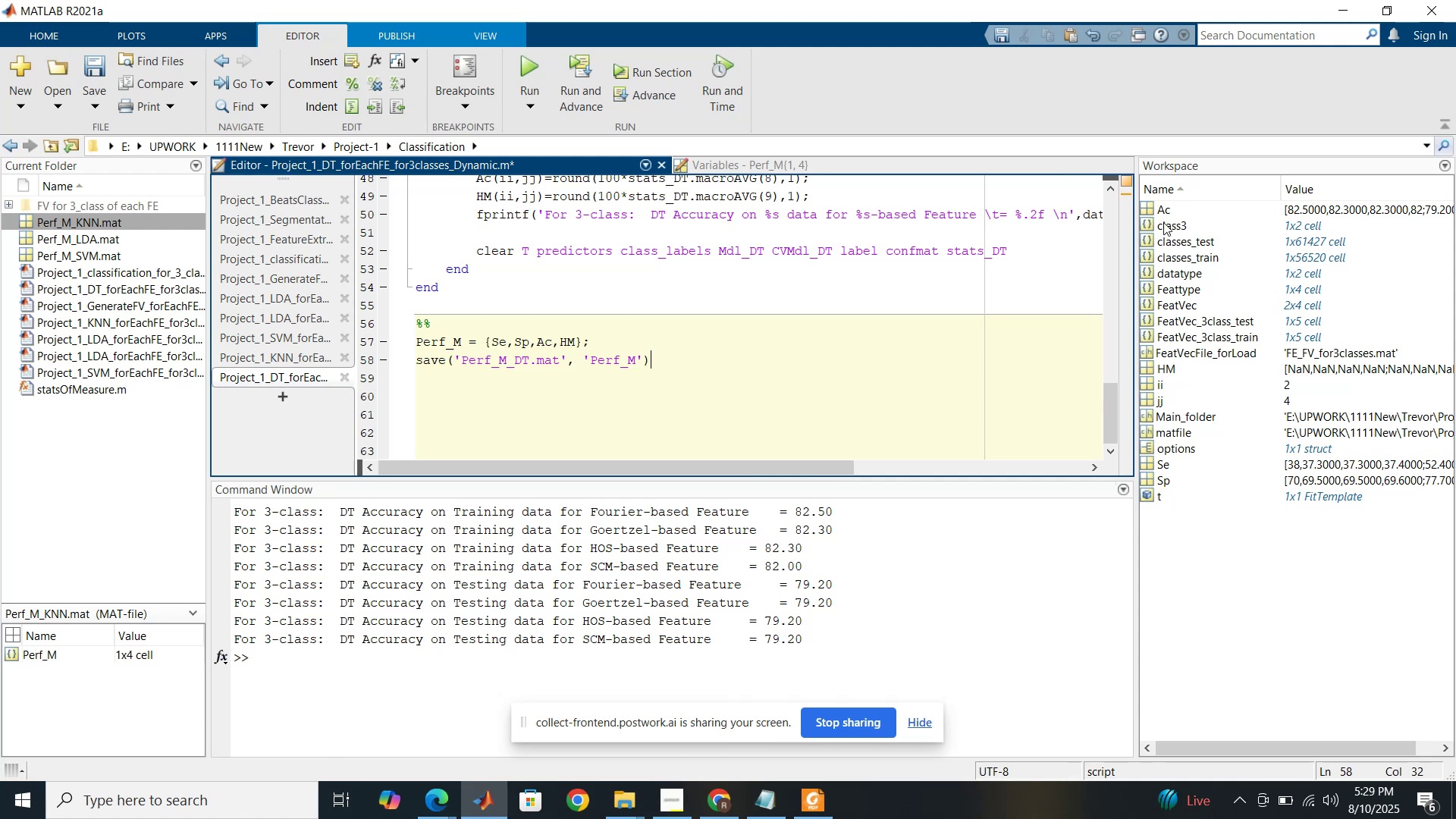 
double_click([1154, 209])
 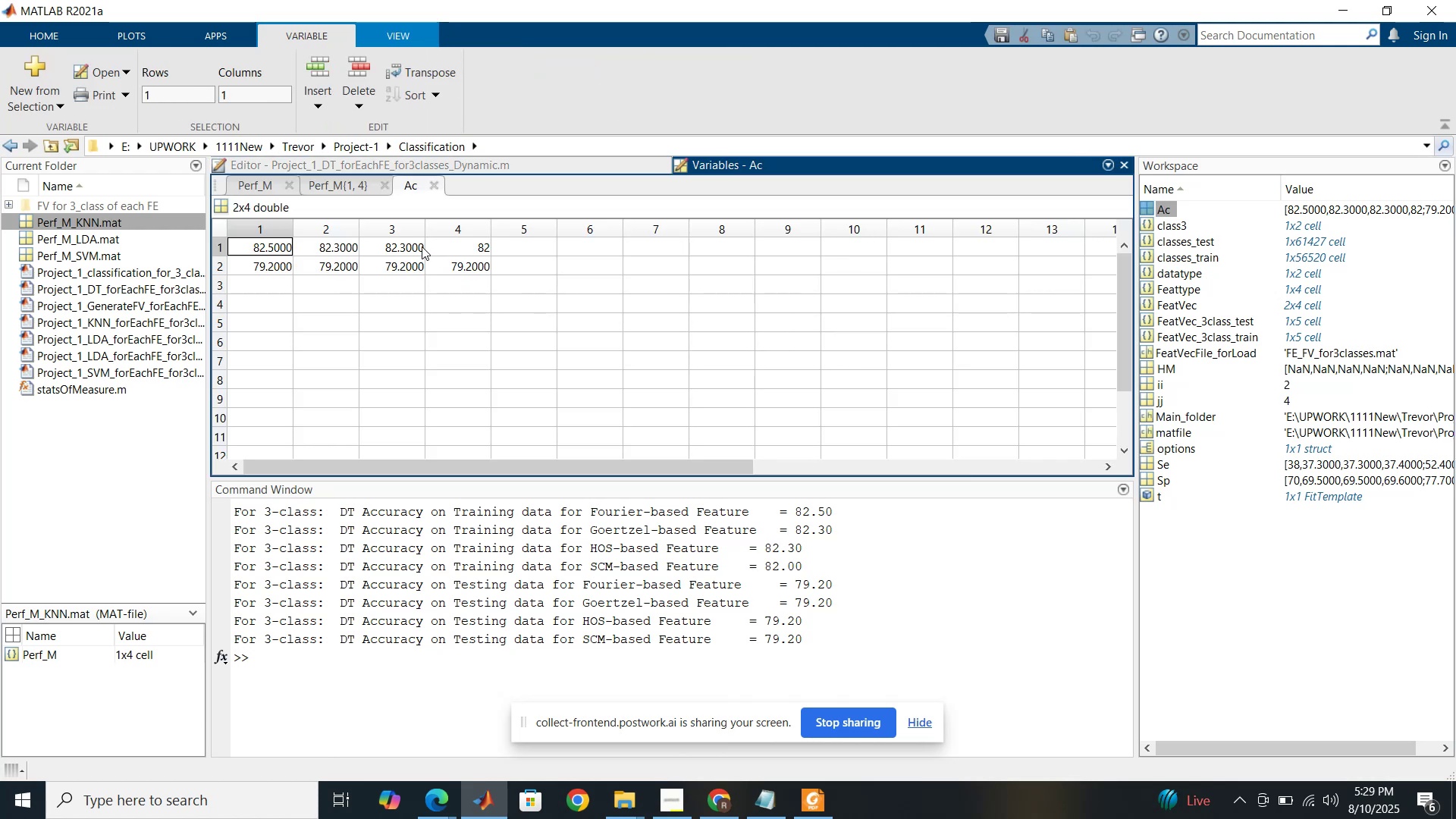 
left_click([413, 246])
 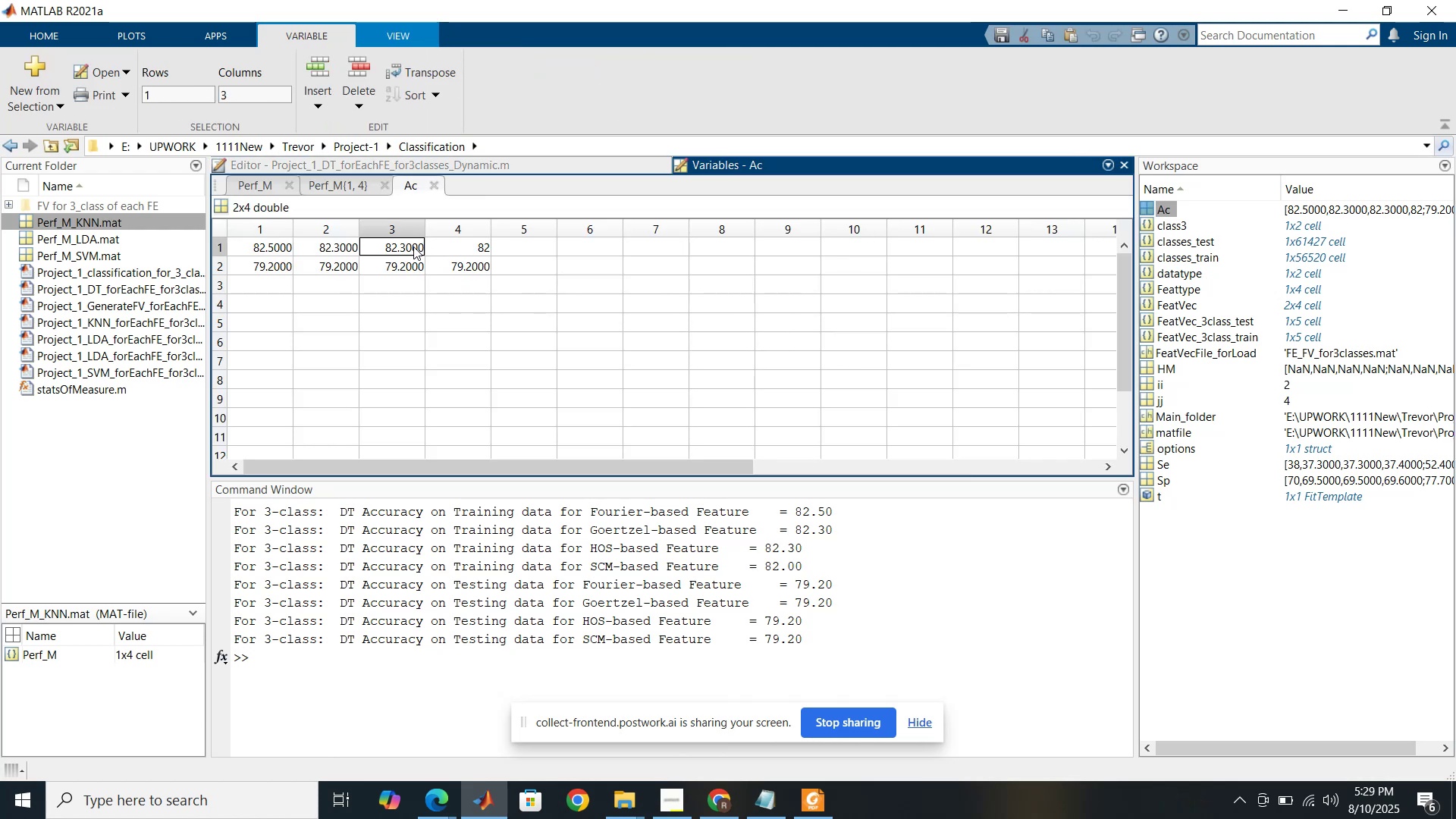 
left_click([410, 266])
 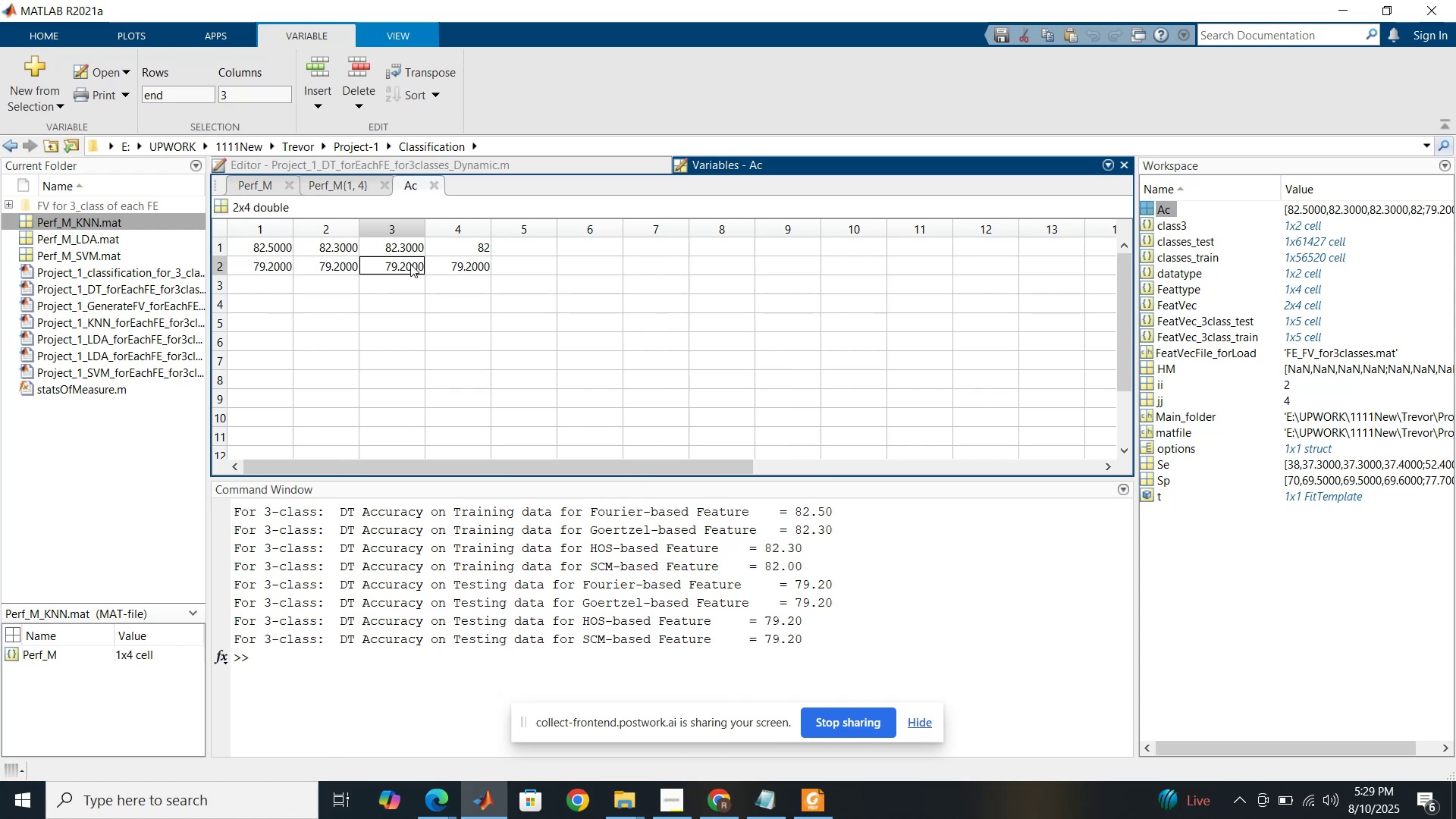 
wait(7.42)
 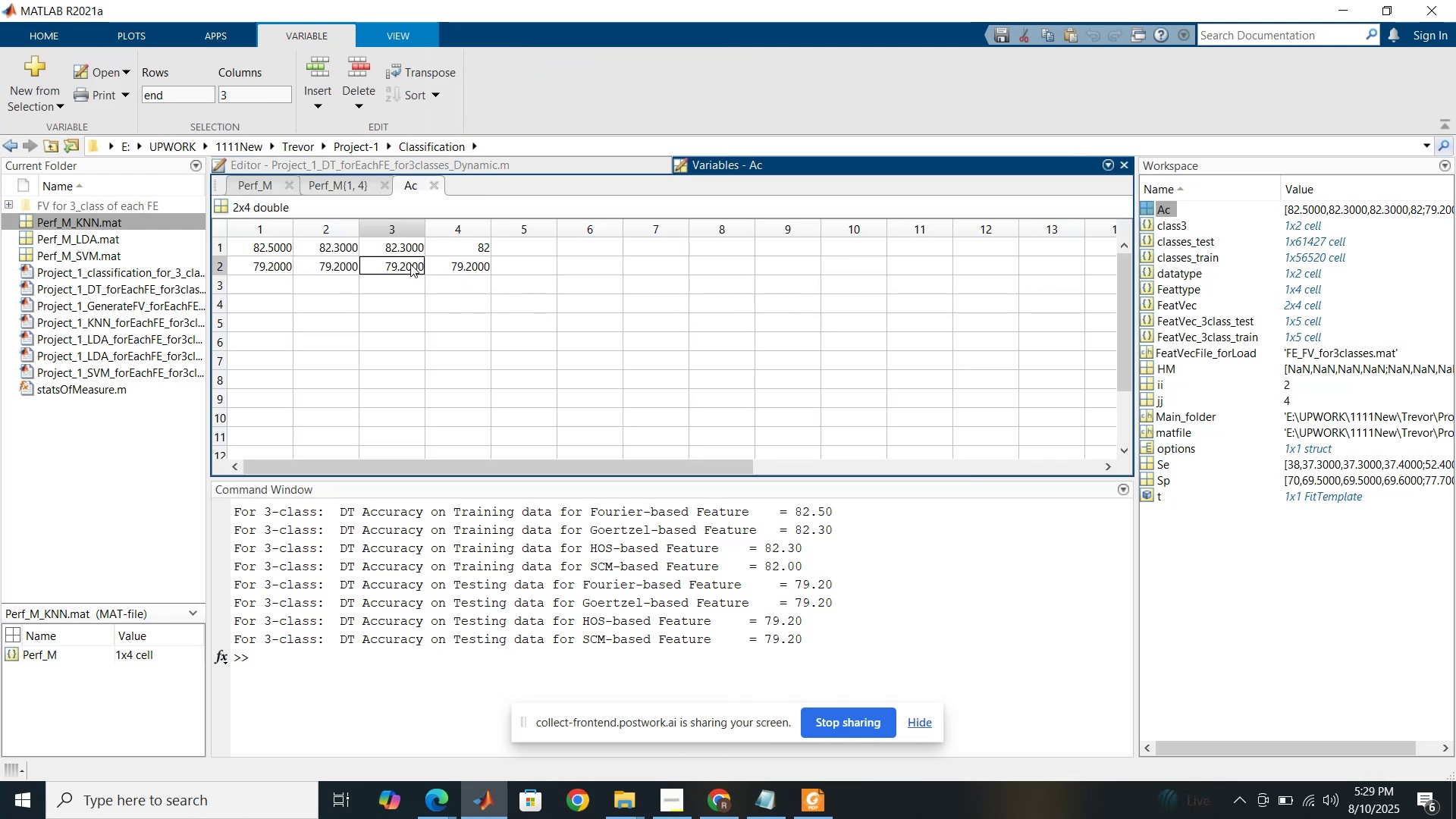 
left_click([287, 250])
 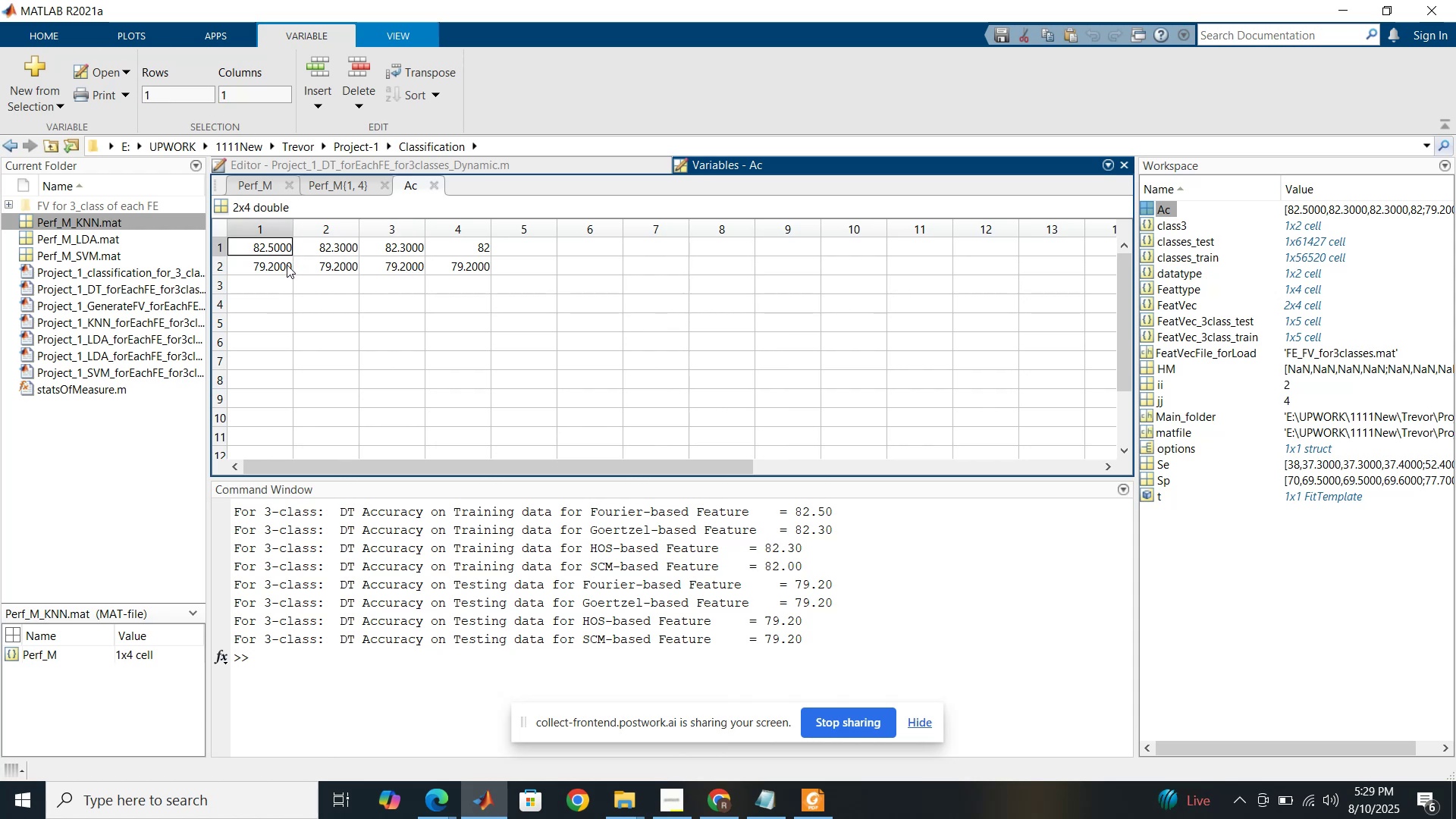 
left_click([287, 265])
 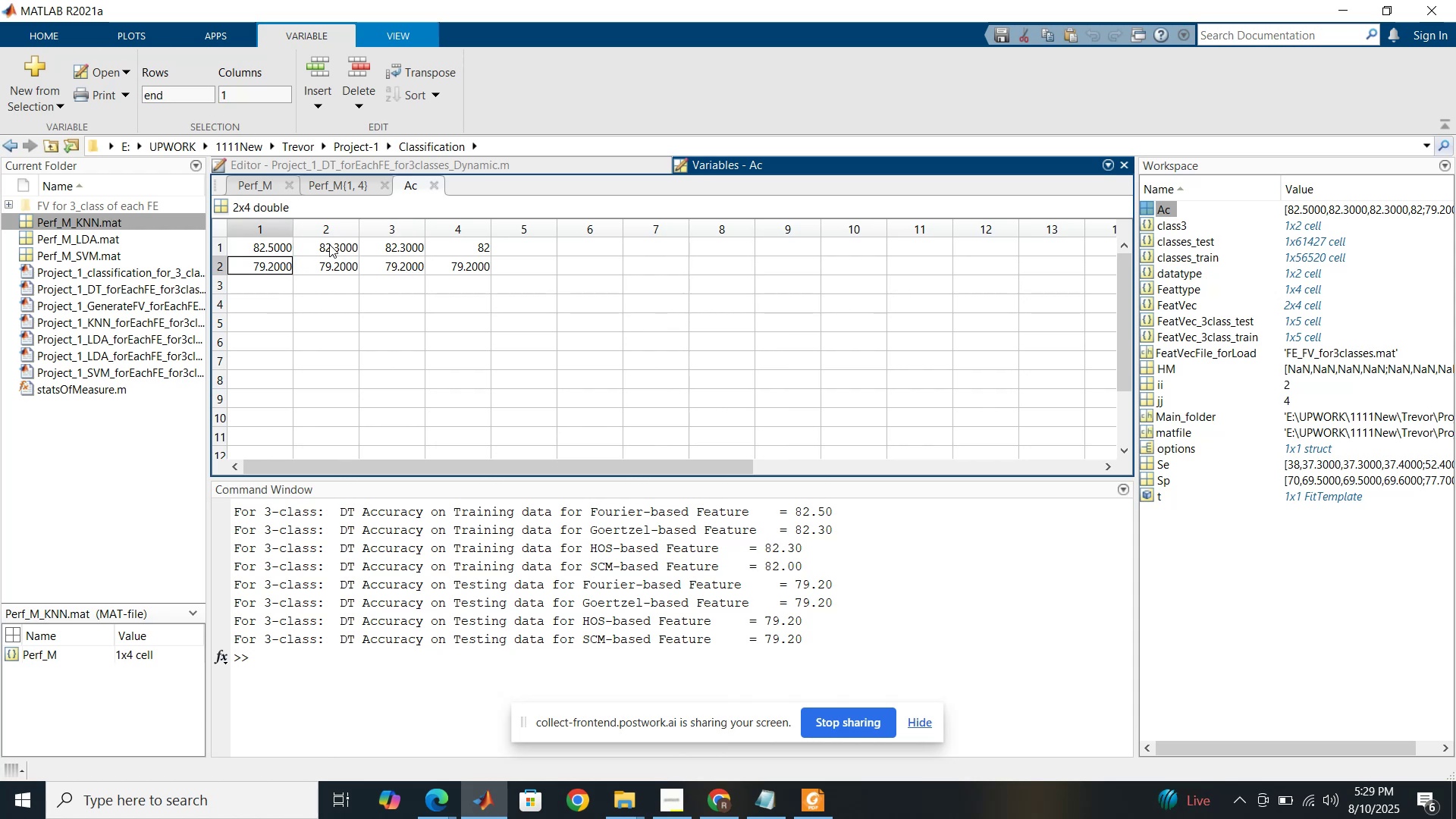 
left_click([330, 244])
 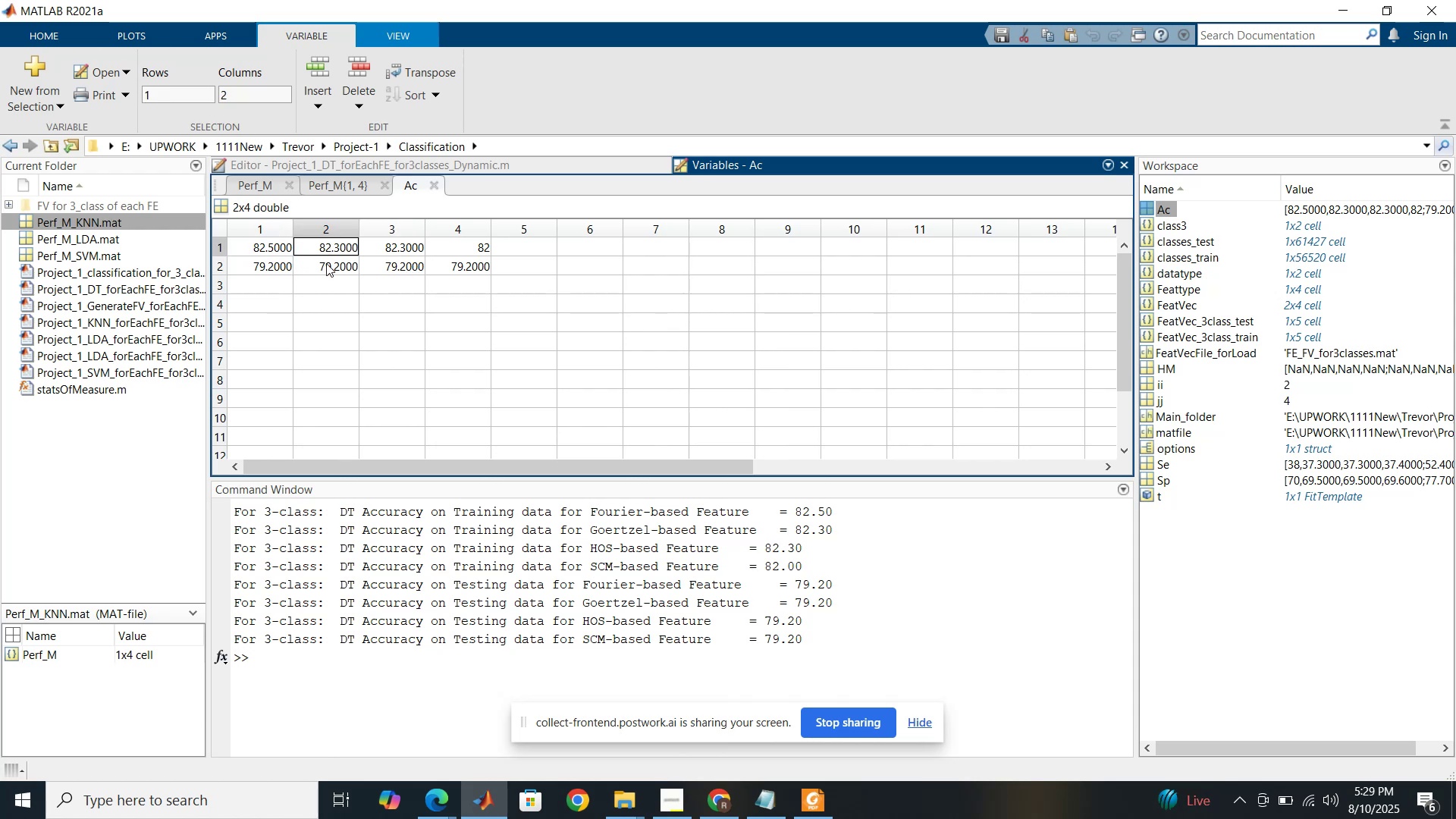 
left_click([326, 264])
 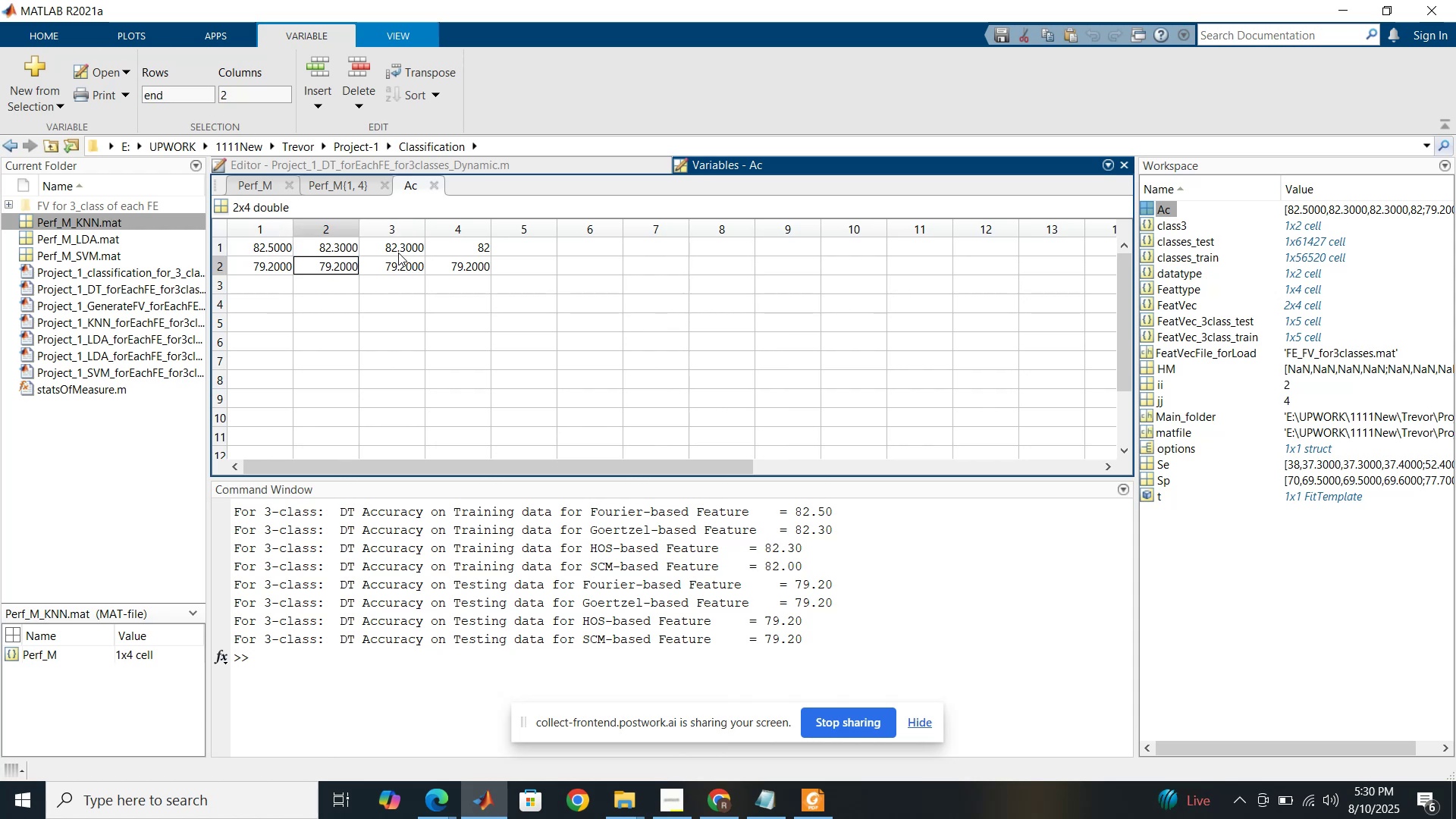 
left_click([399, 247])
 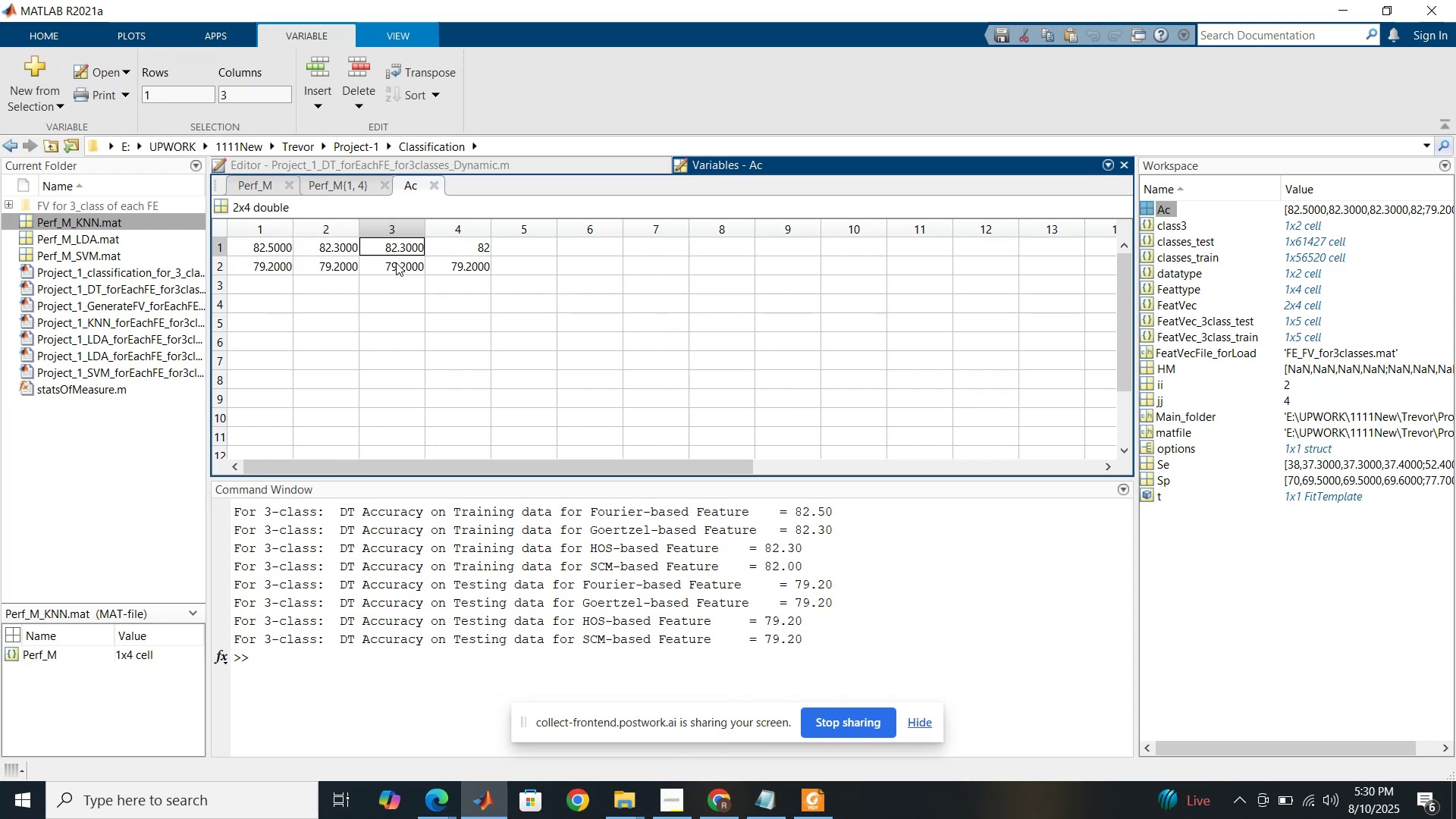 
left_click([396, 262])
 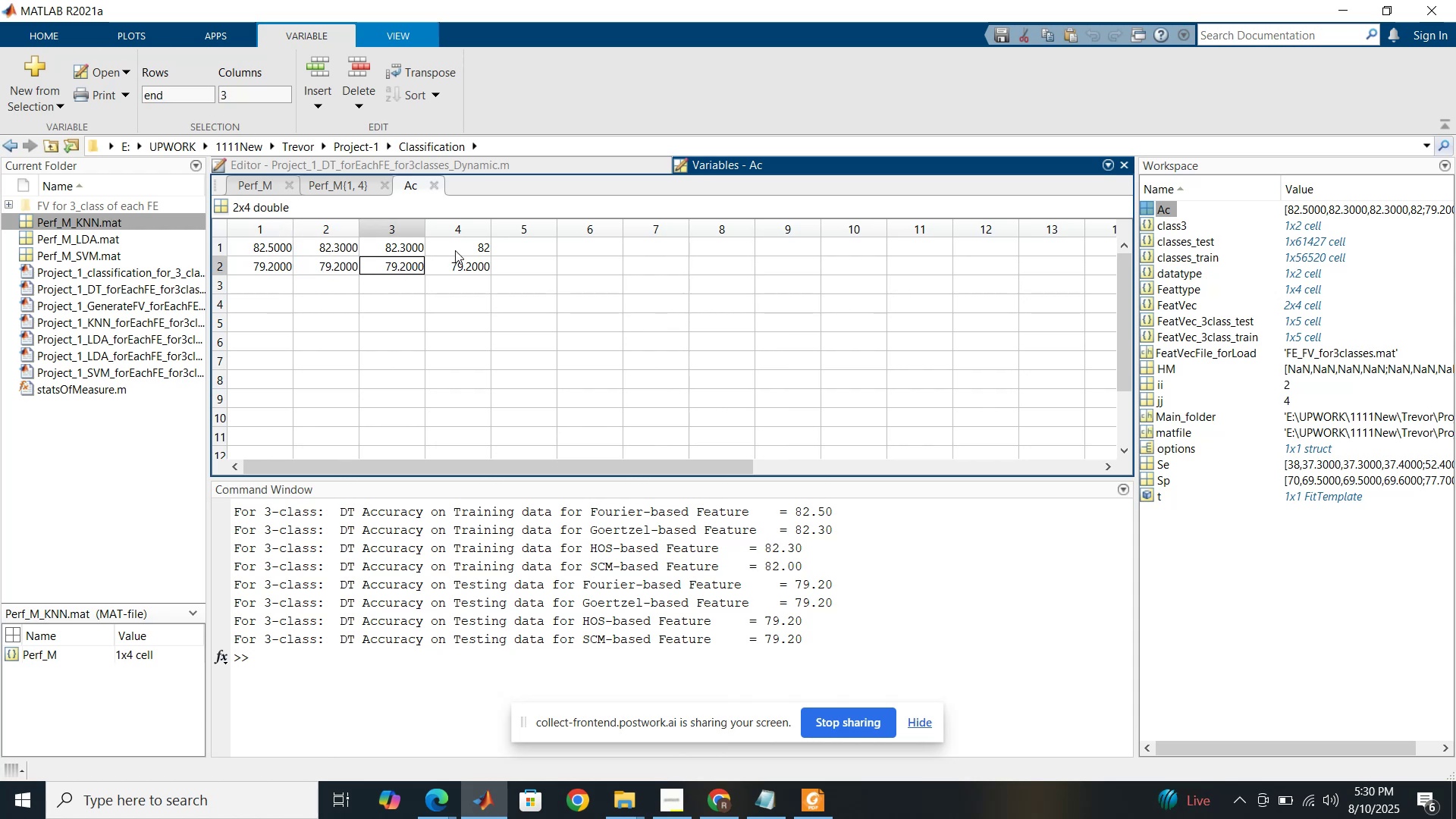 
left_click([457, 249])
 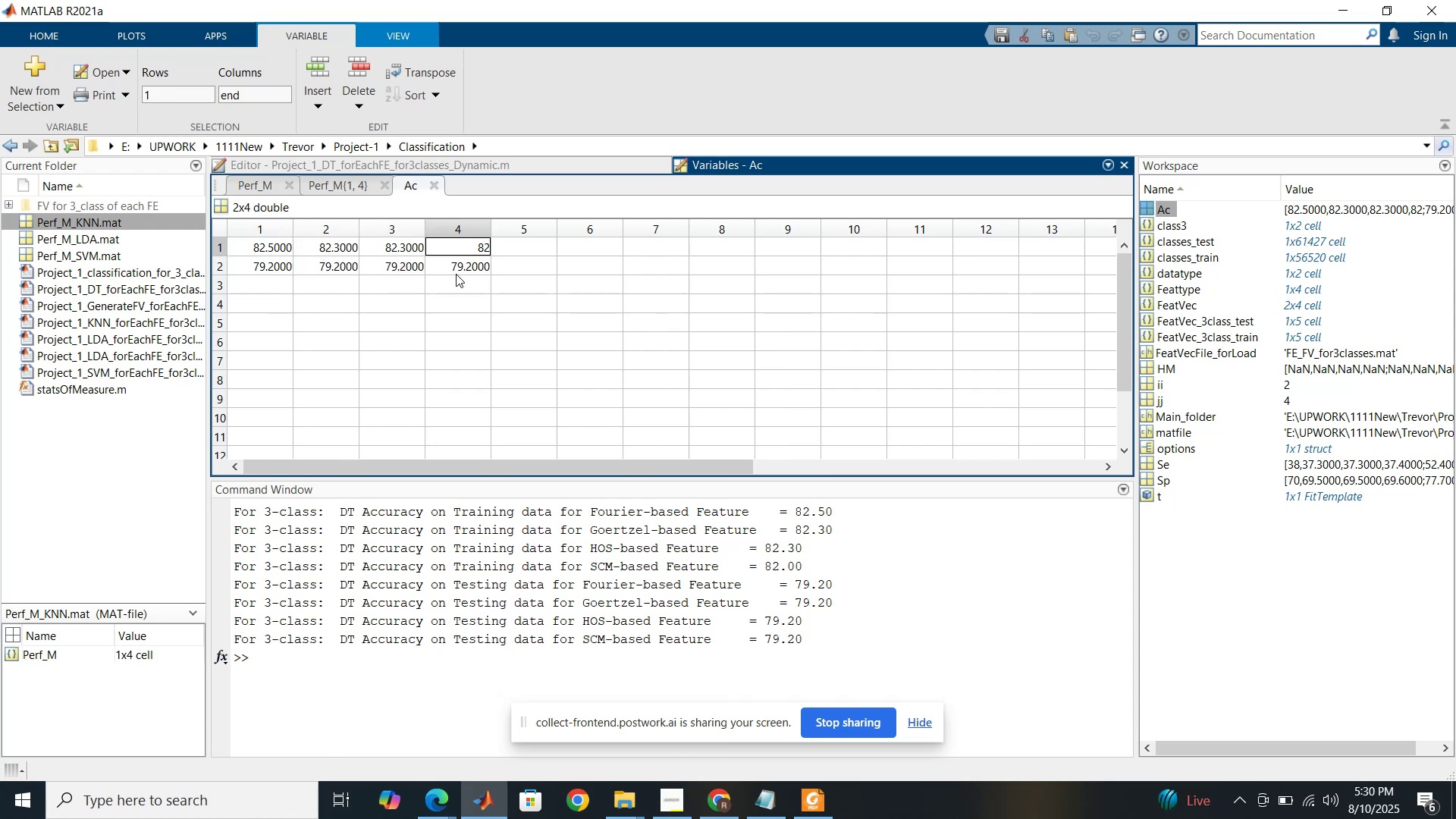 
left_click([456, 274])
 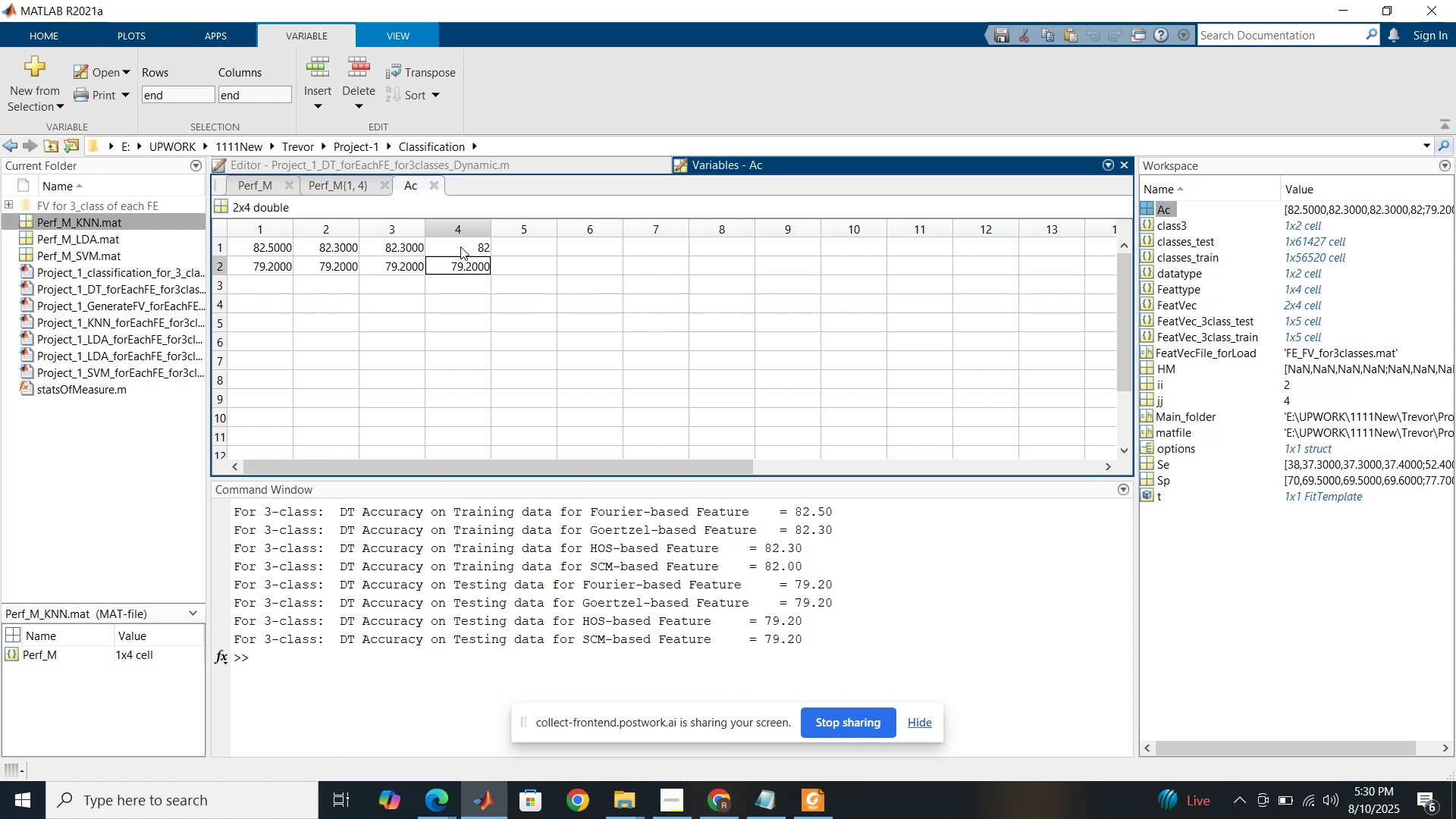 
double_click([457, 267])
 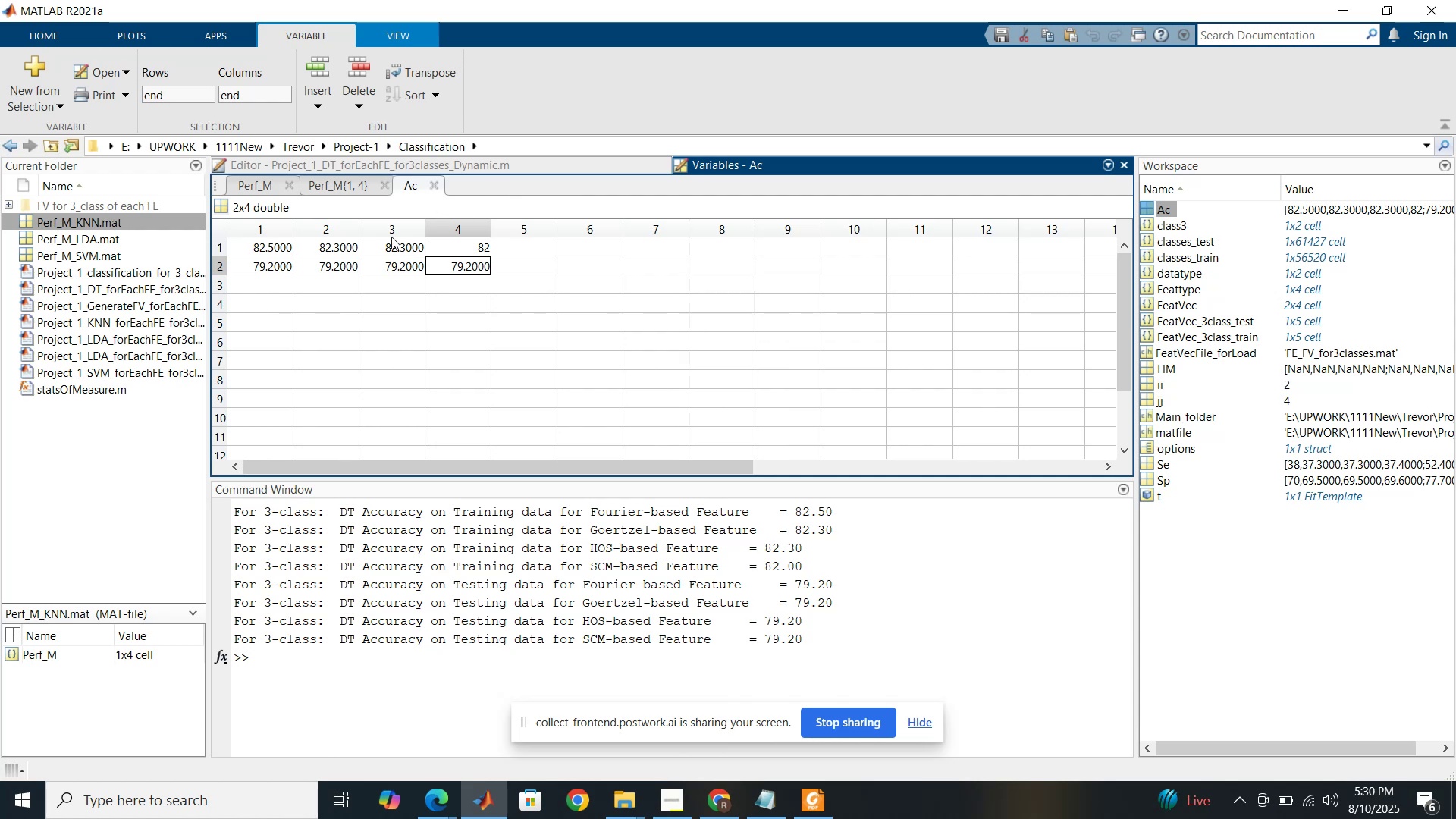 
wait(18.78)
 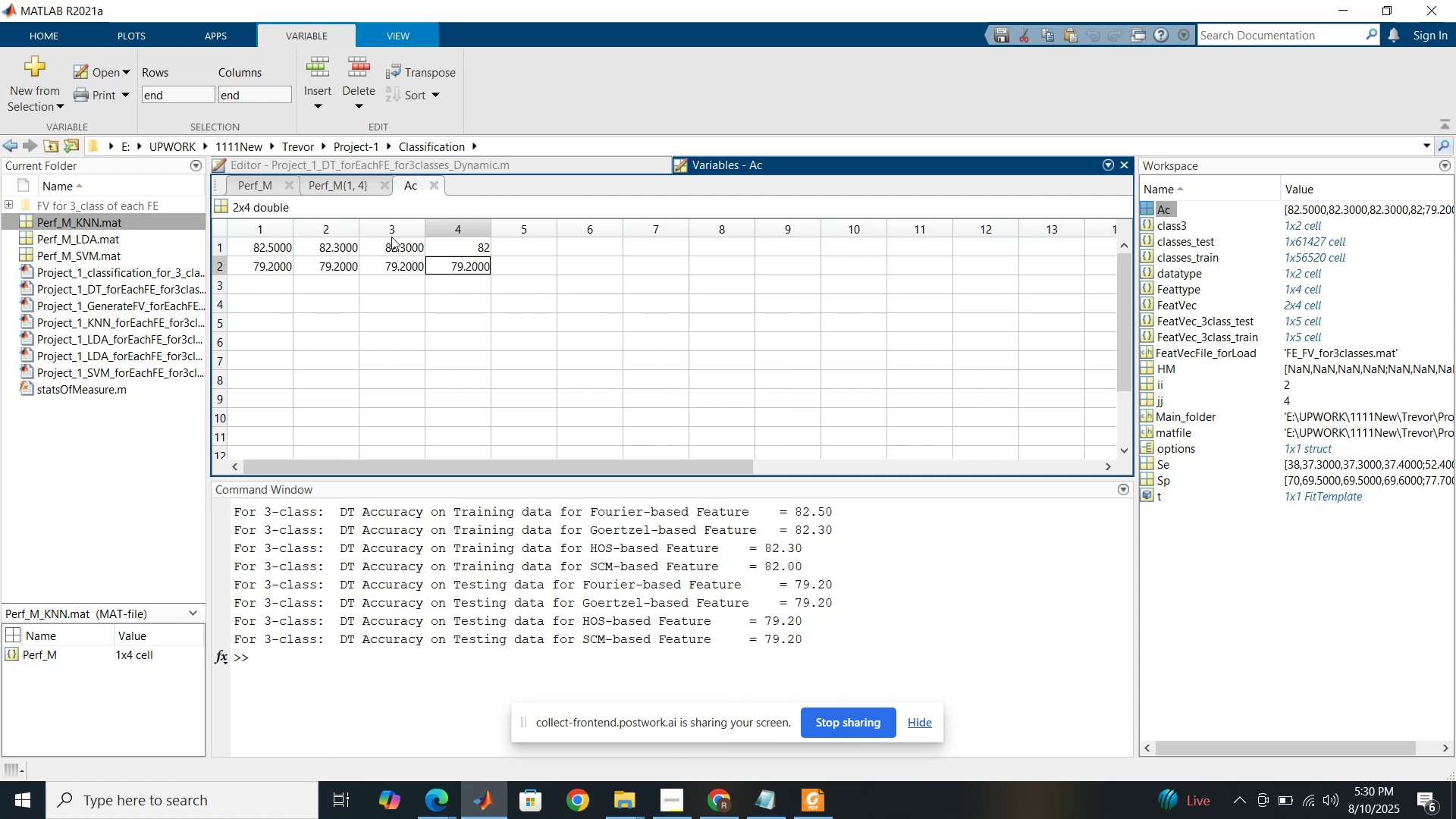 
left_click([518, 168])
 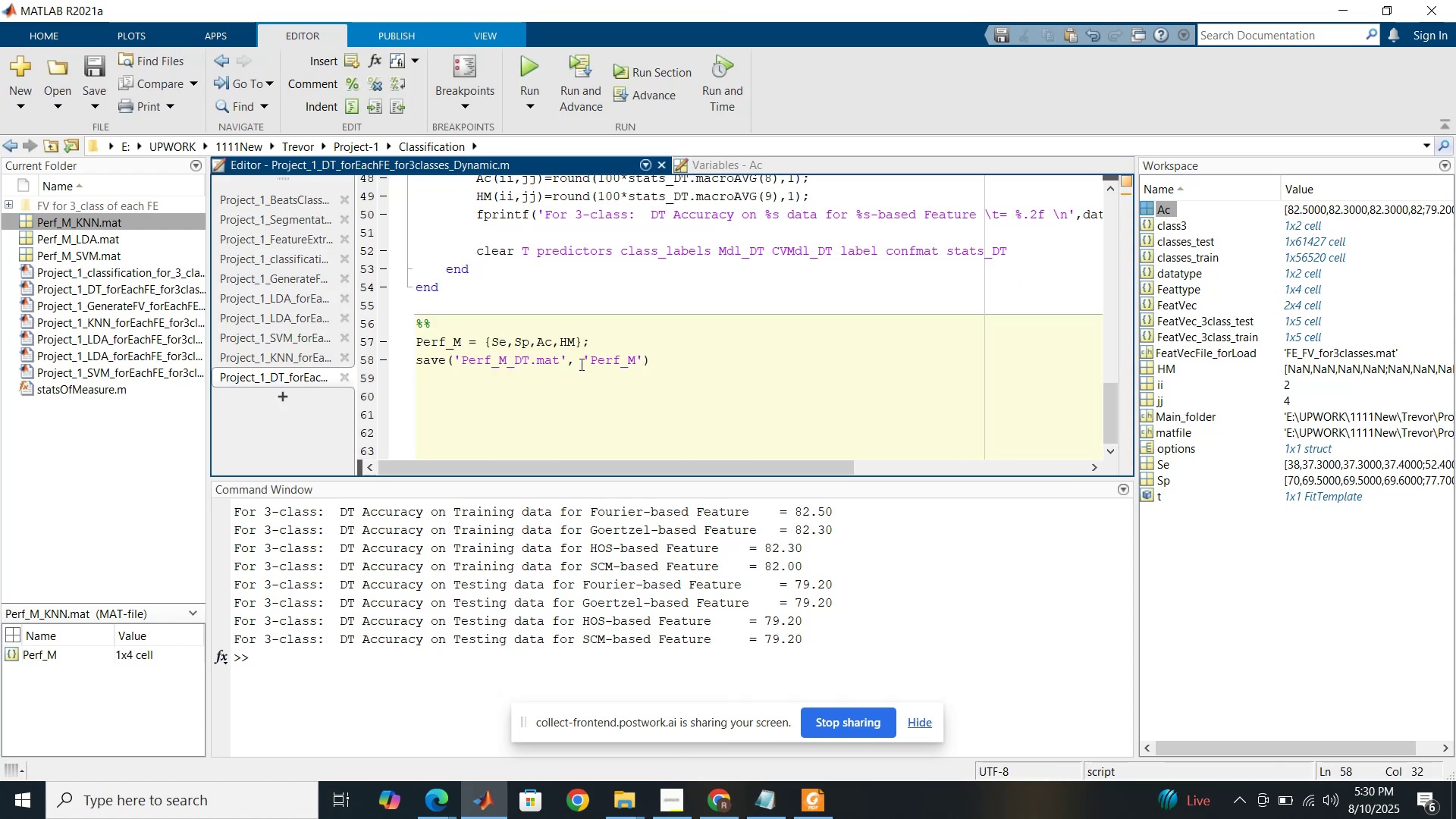 
left_click([666, 357])
 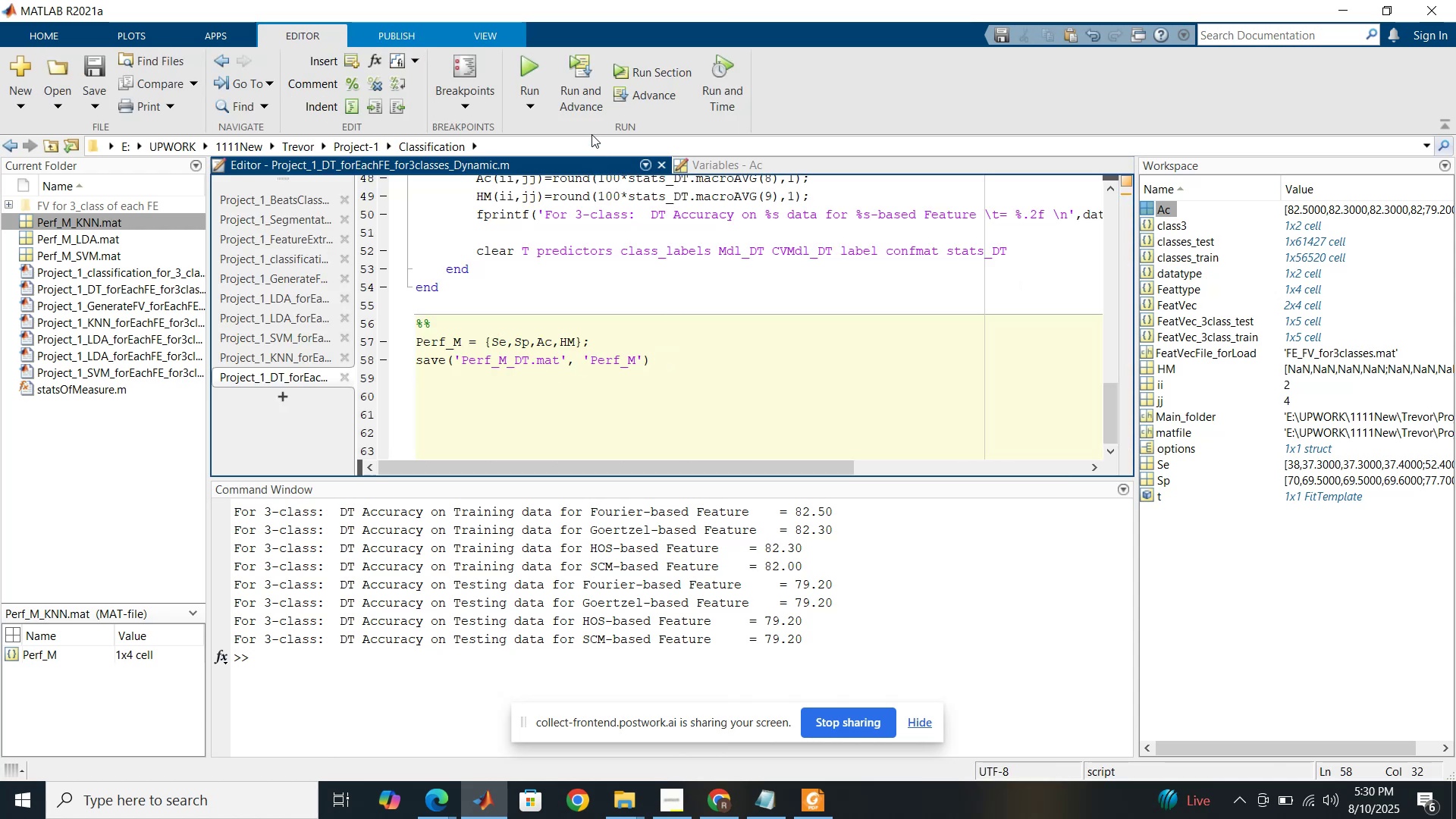 
left_click([667, 79])
 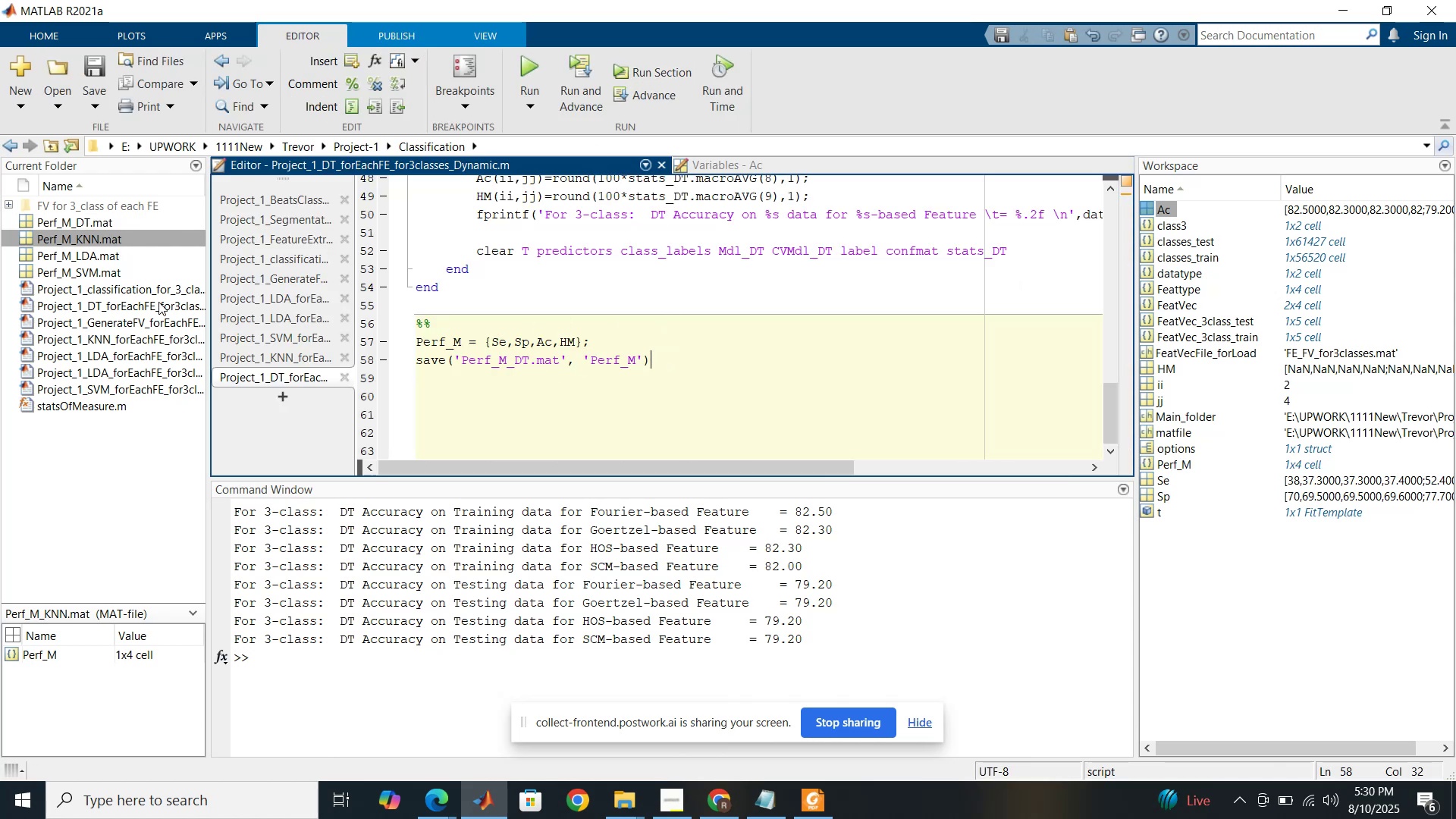 
wait(7.25)
 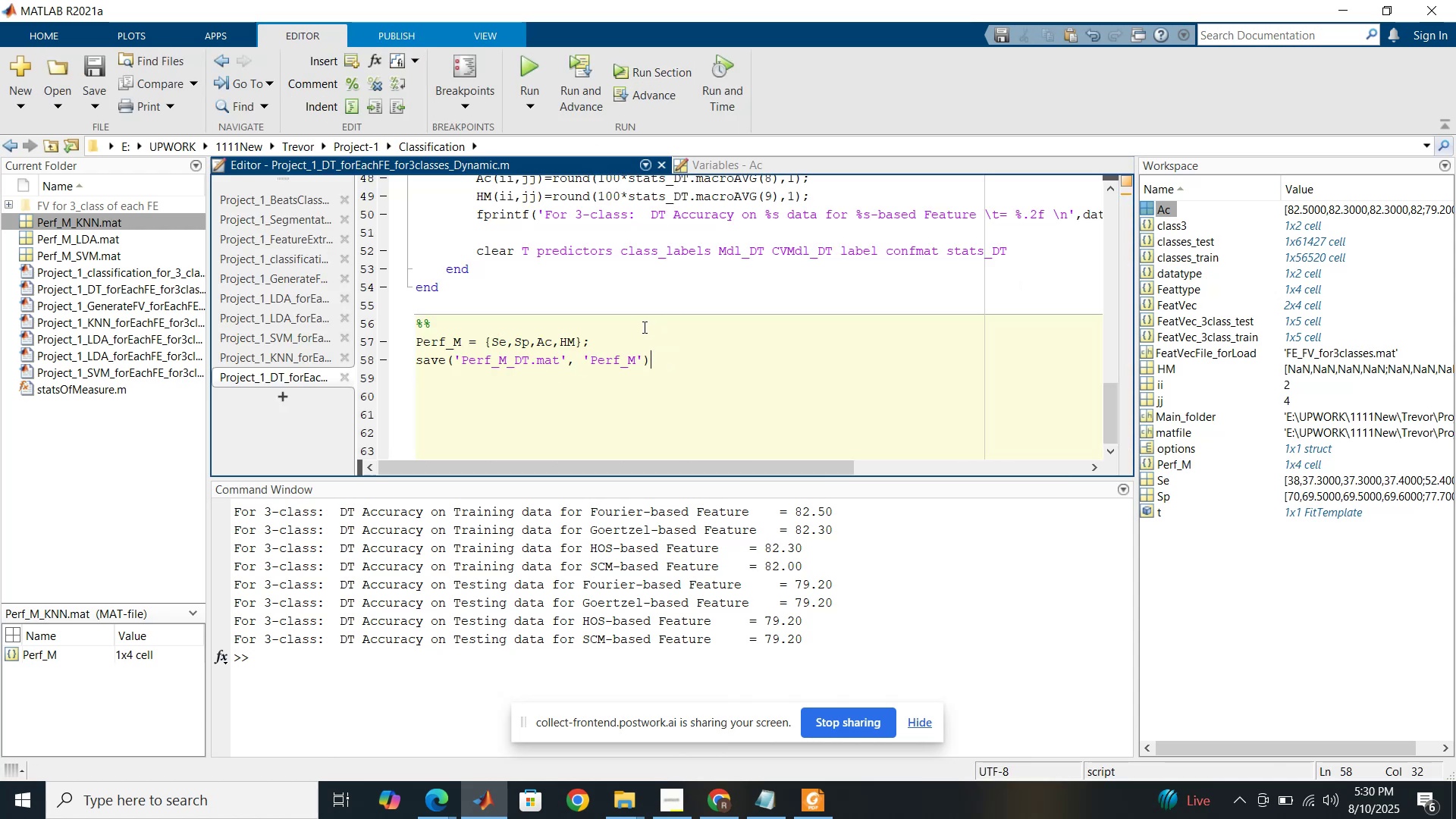 
scroll: coordinate [544, 300], scroll_direction: up, amount: 20.0
 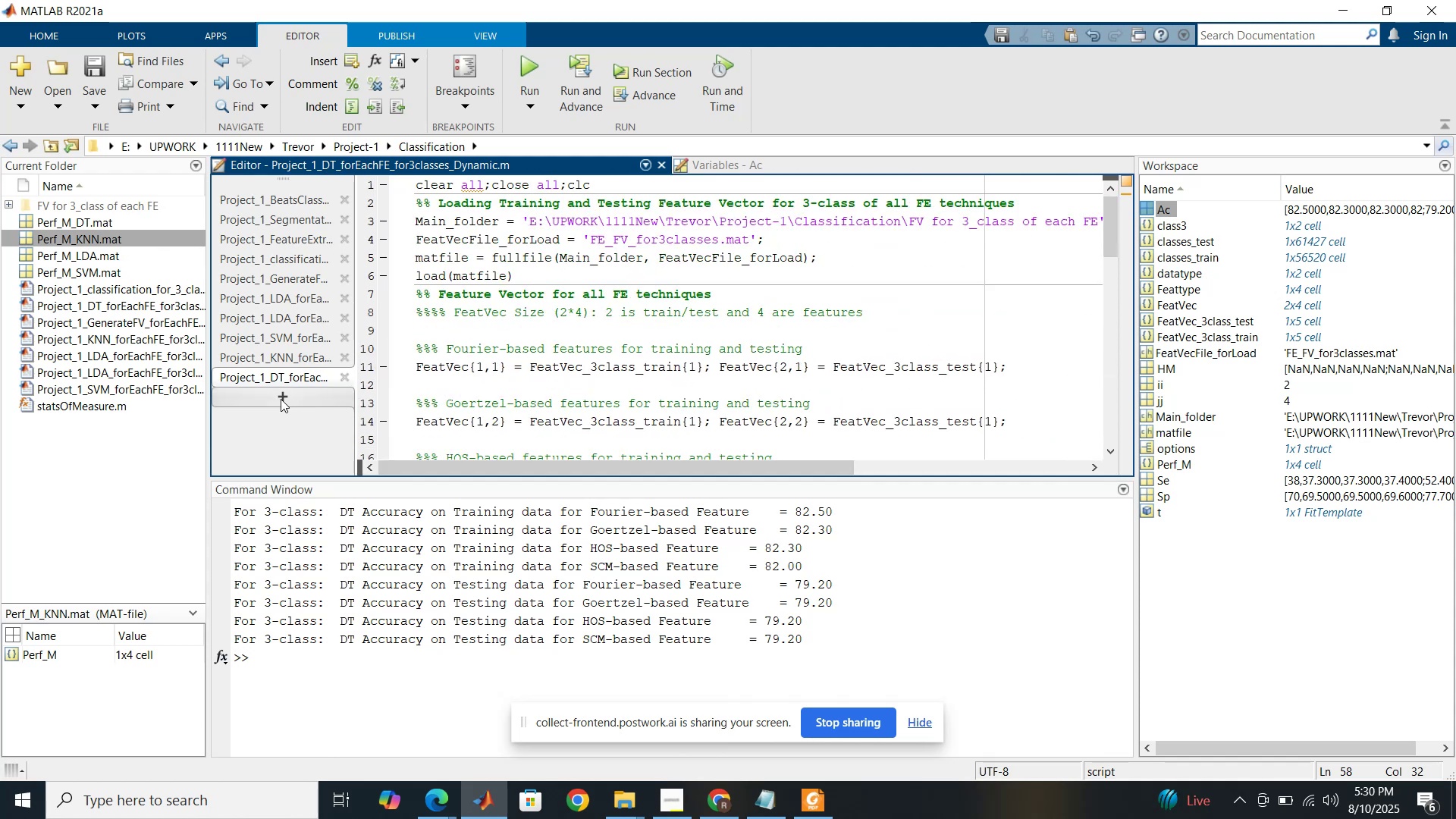 
left_click([281, 394])
 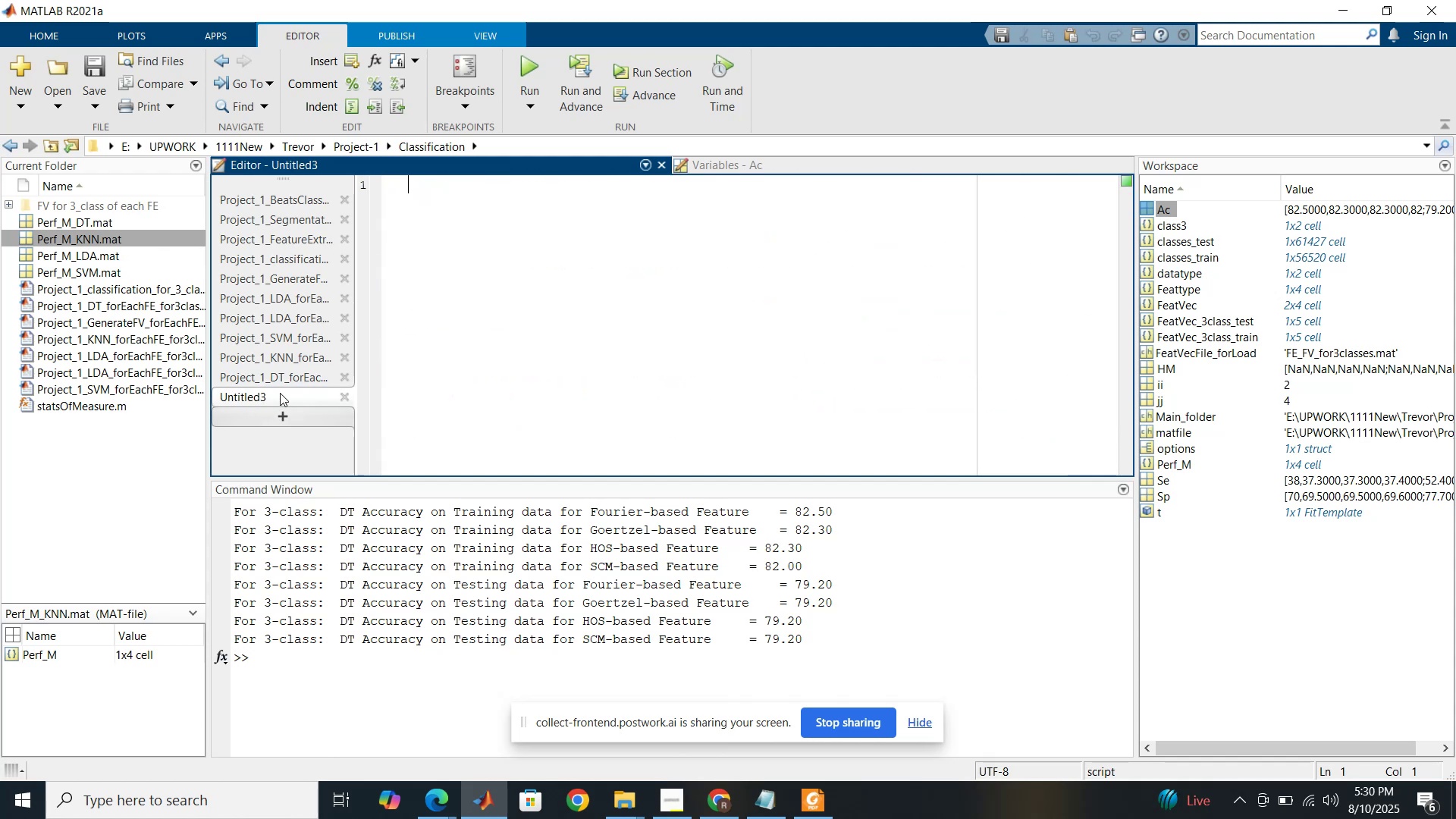 
left_click([273, 381])
 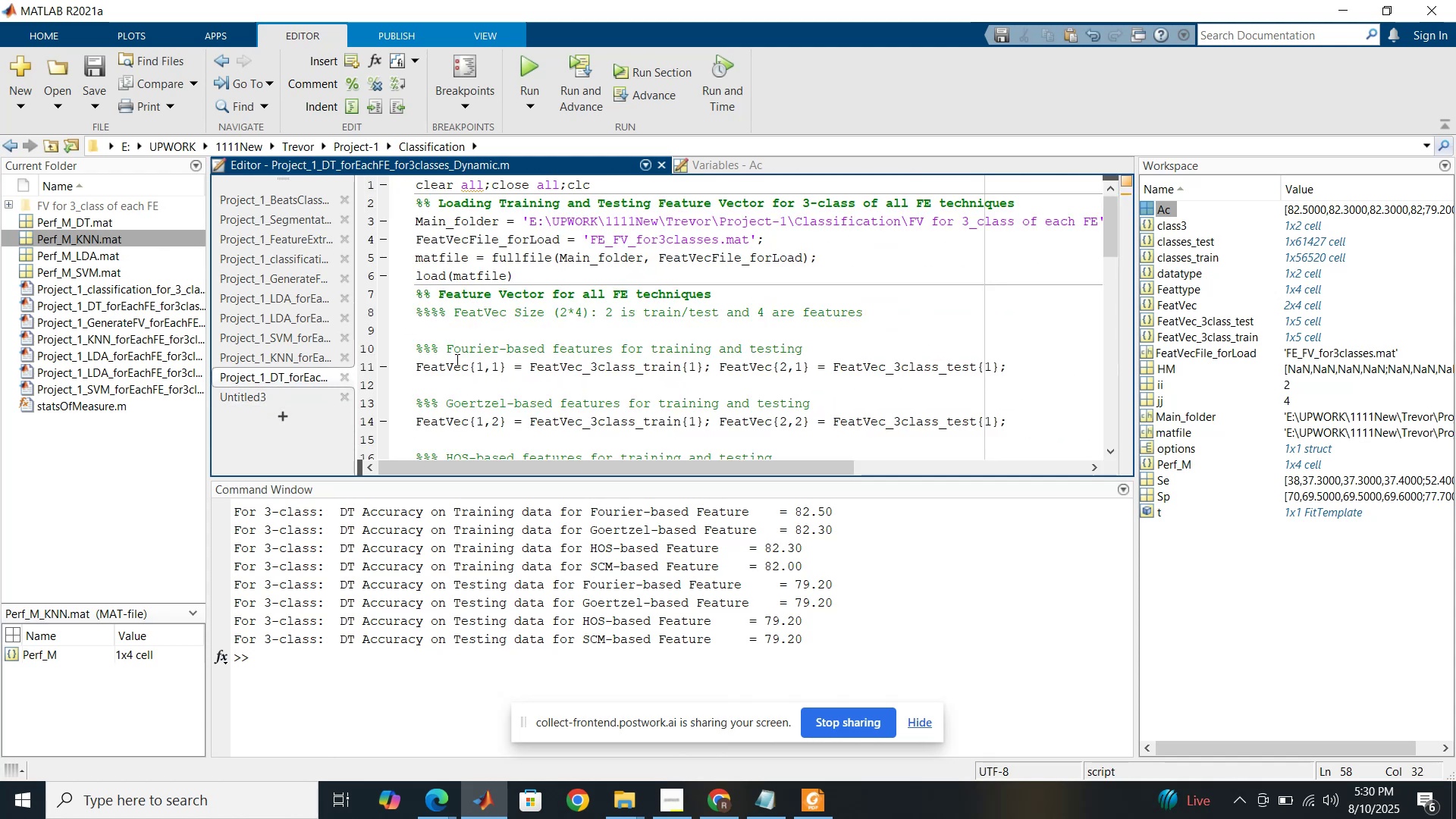 
key(Control+A)
 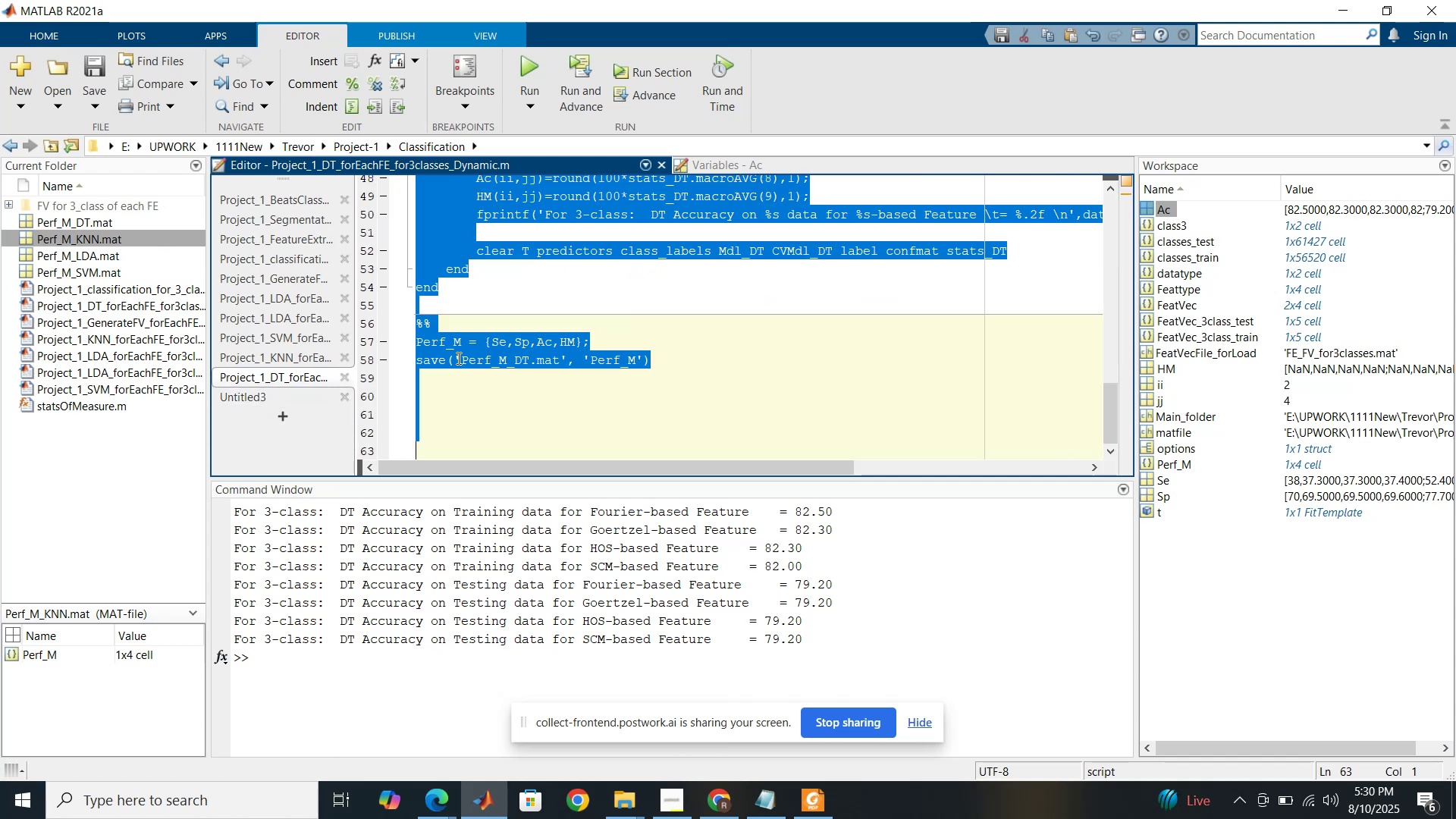 
key(Control+C)
 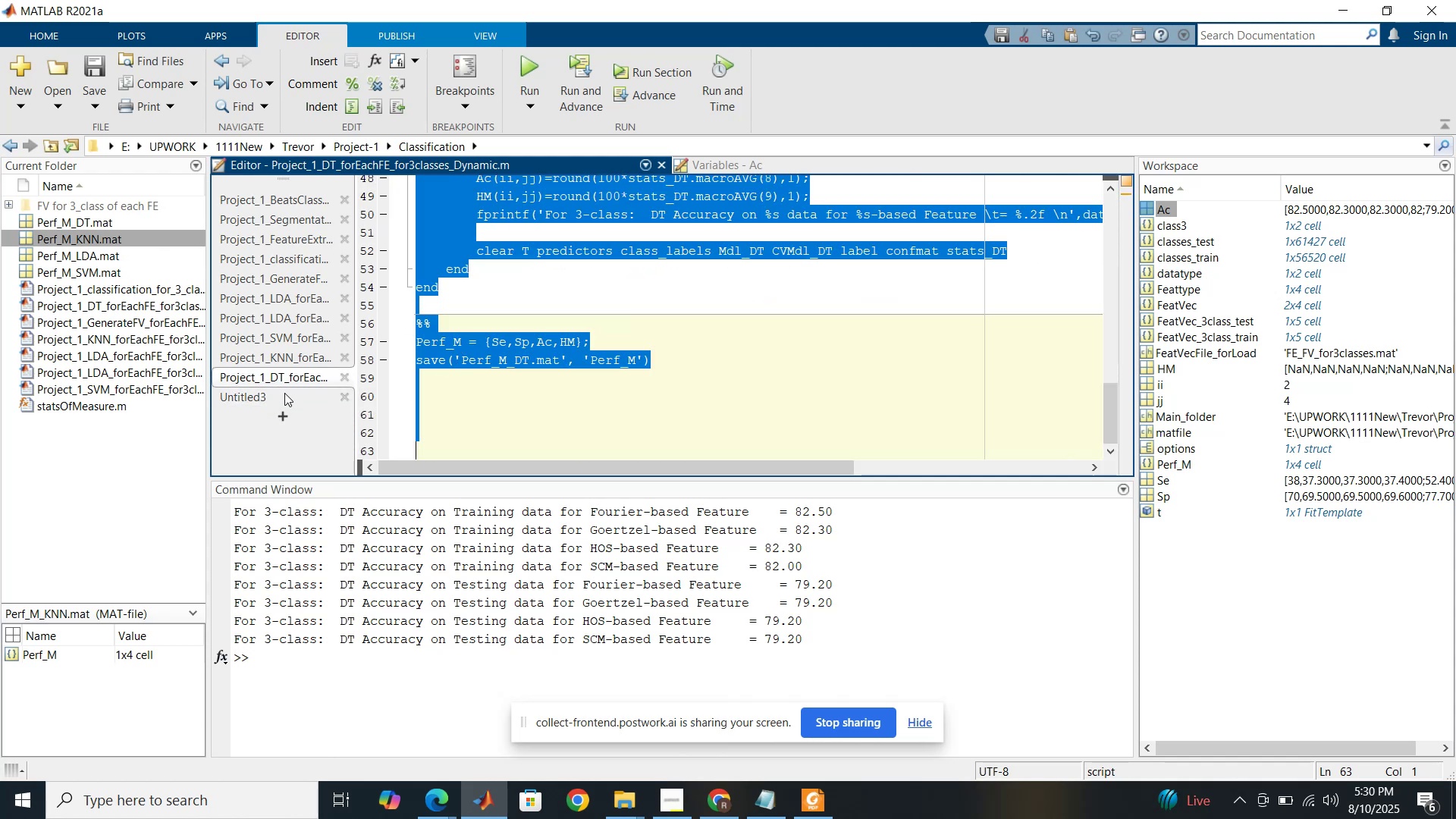 
left_click([279, 396])
 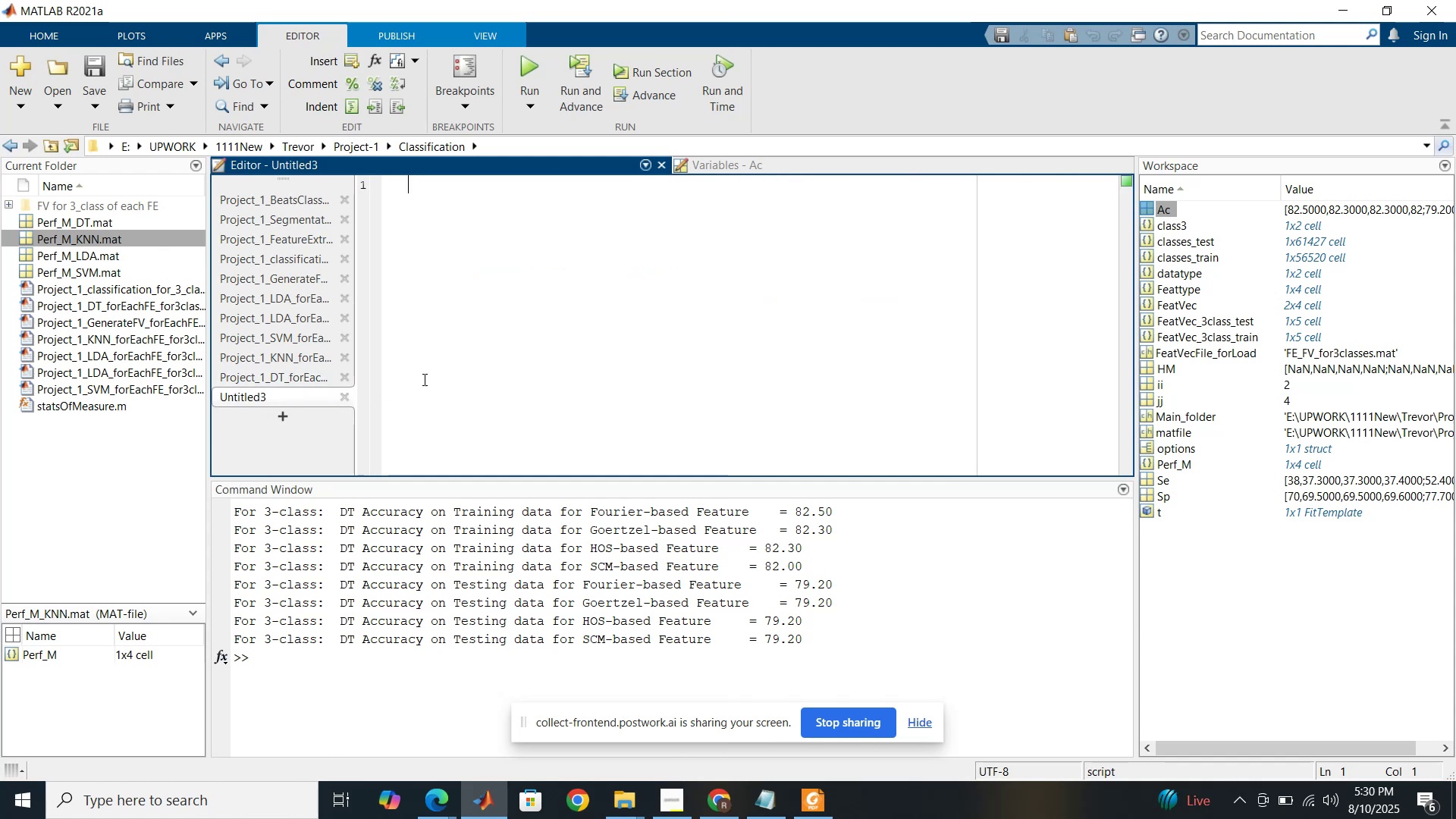 
key(Control+V)
 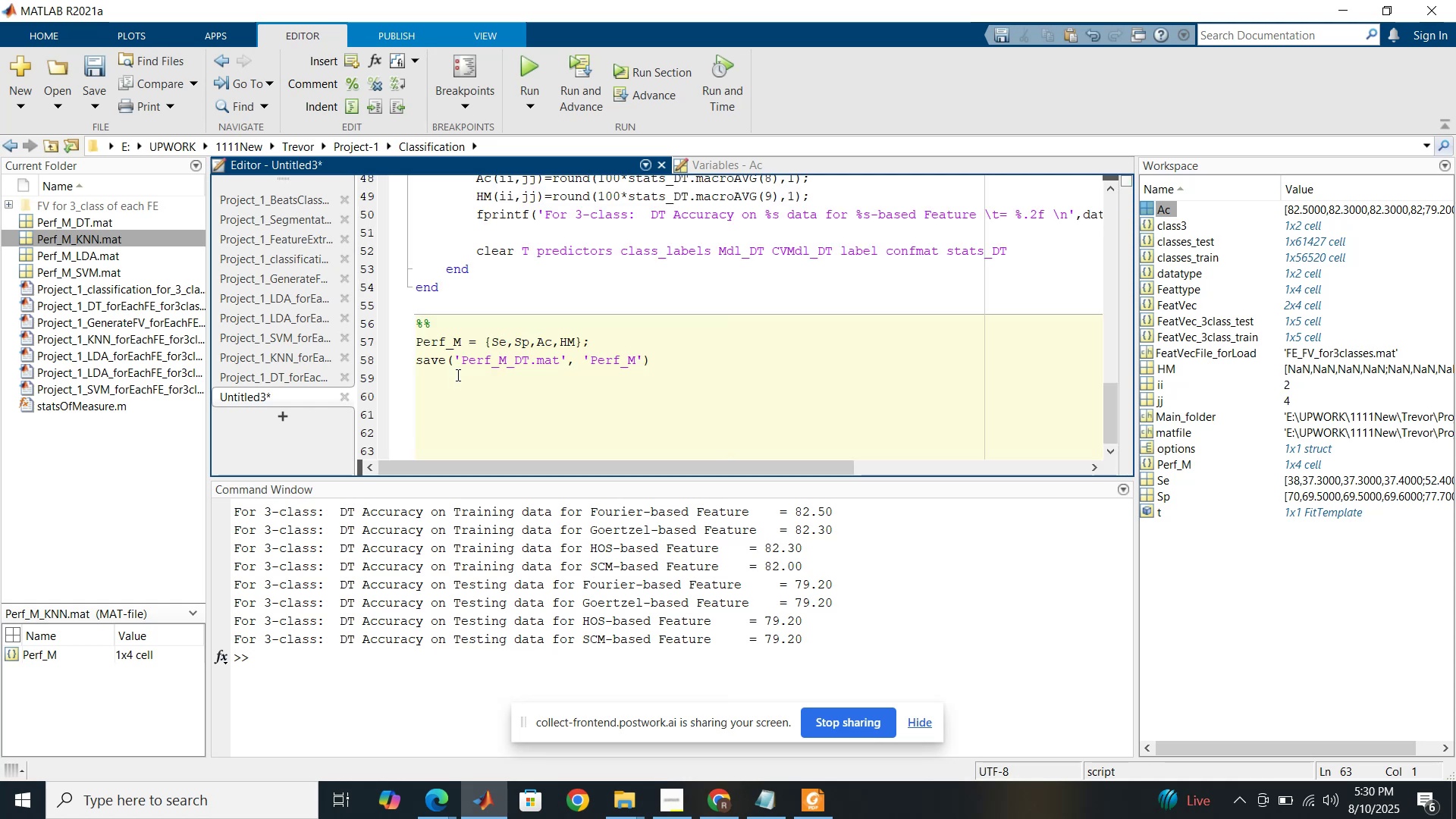 
key(Control+S)
 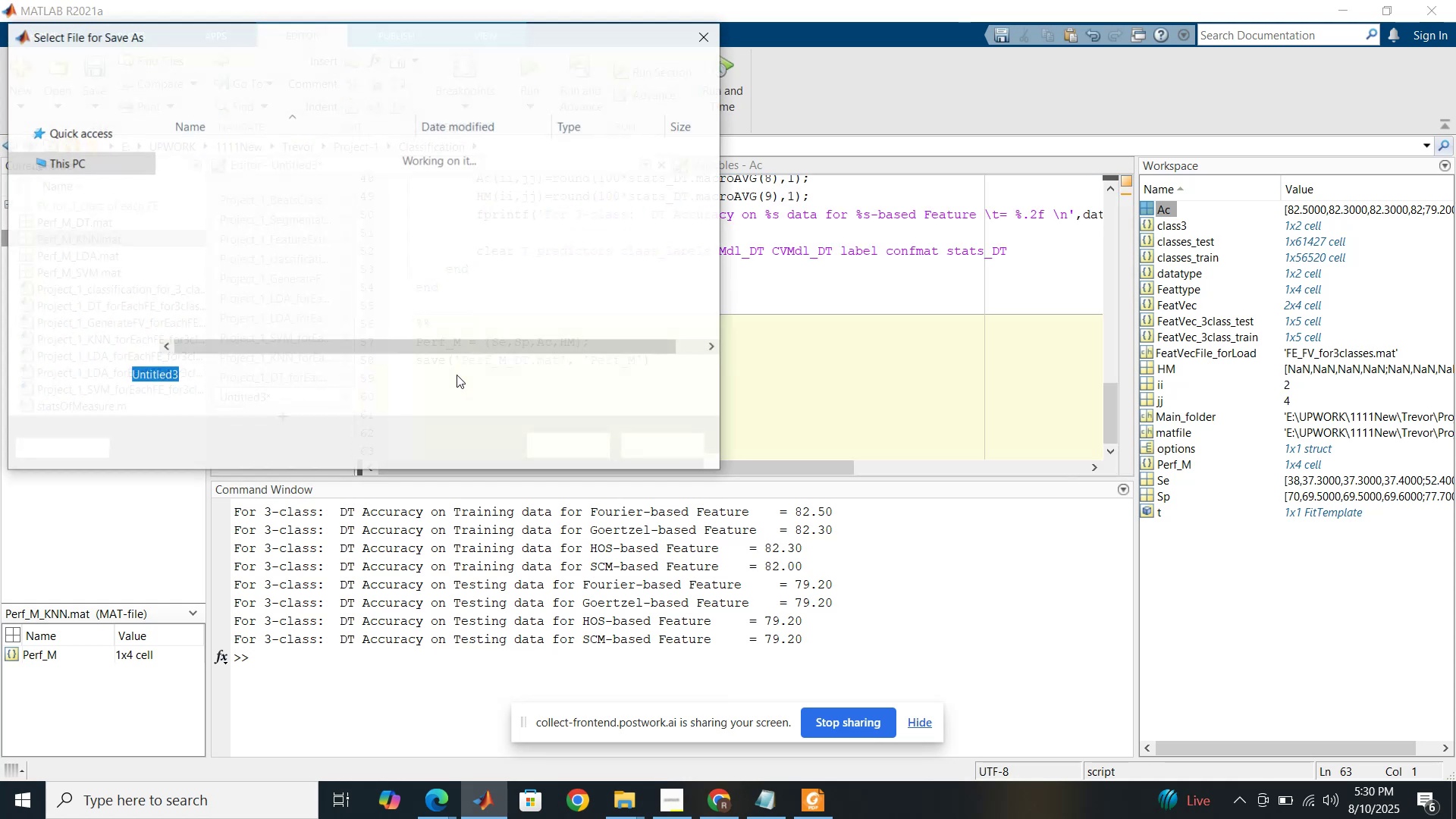 
mouse_move([328, 272])
 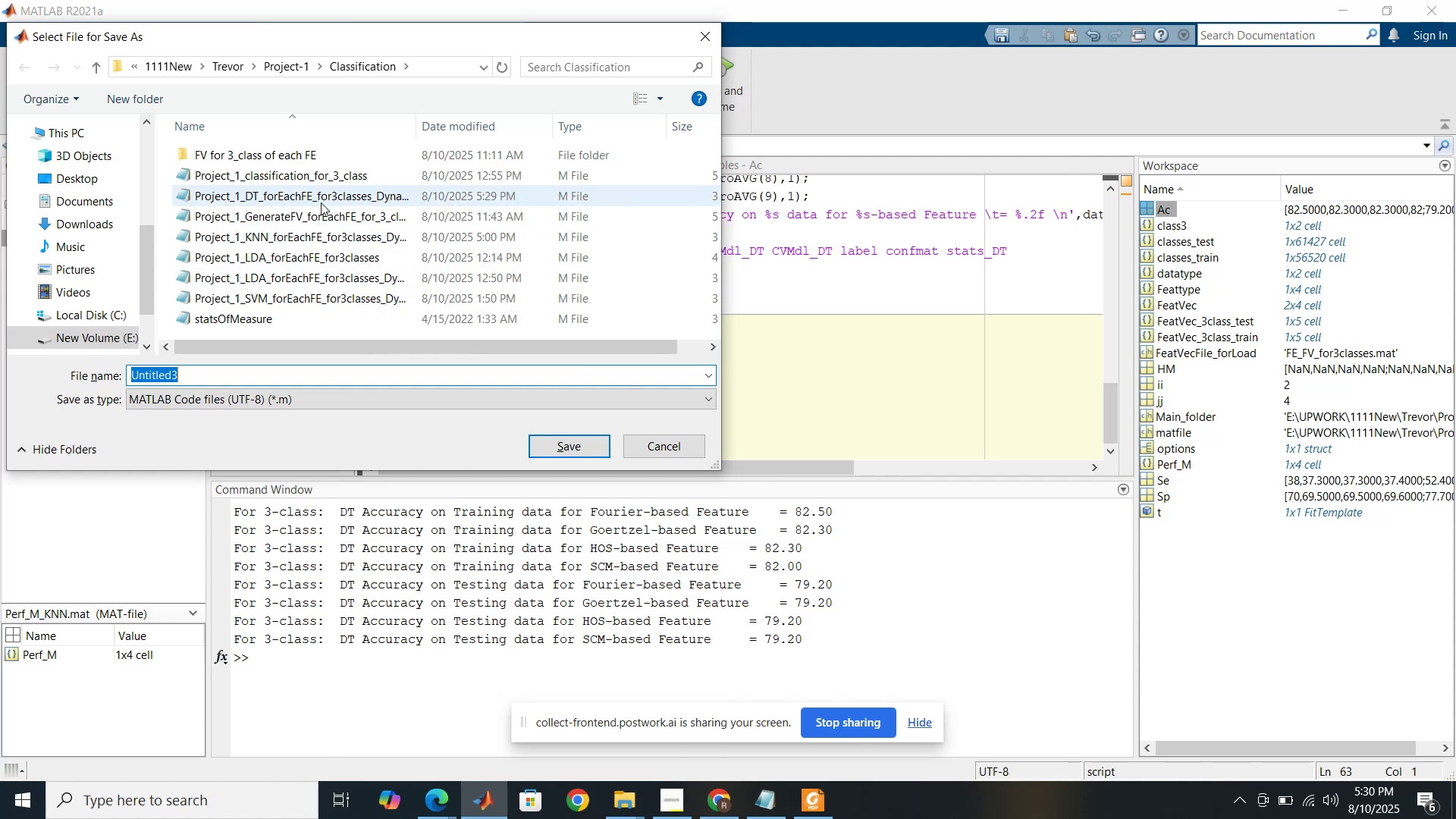 
left_click([321, 202])
 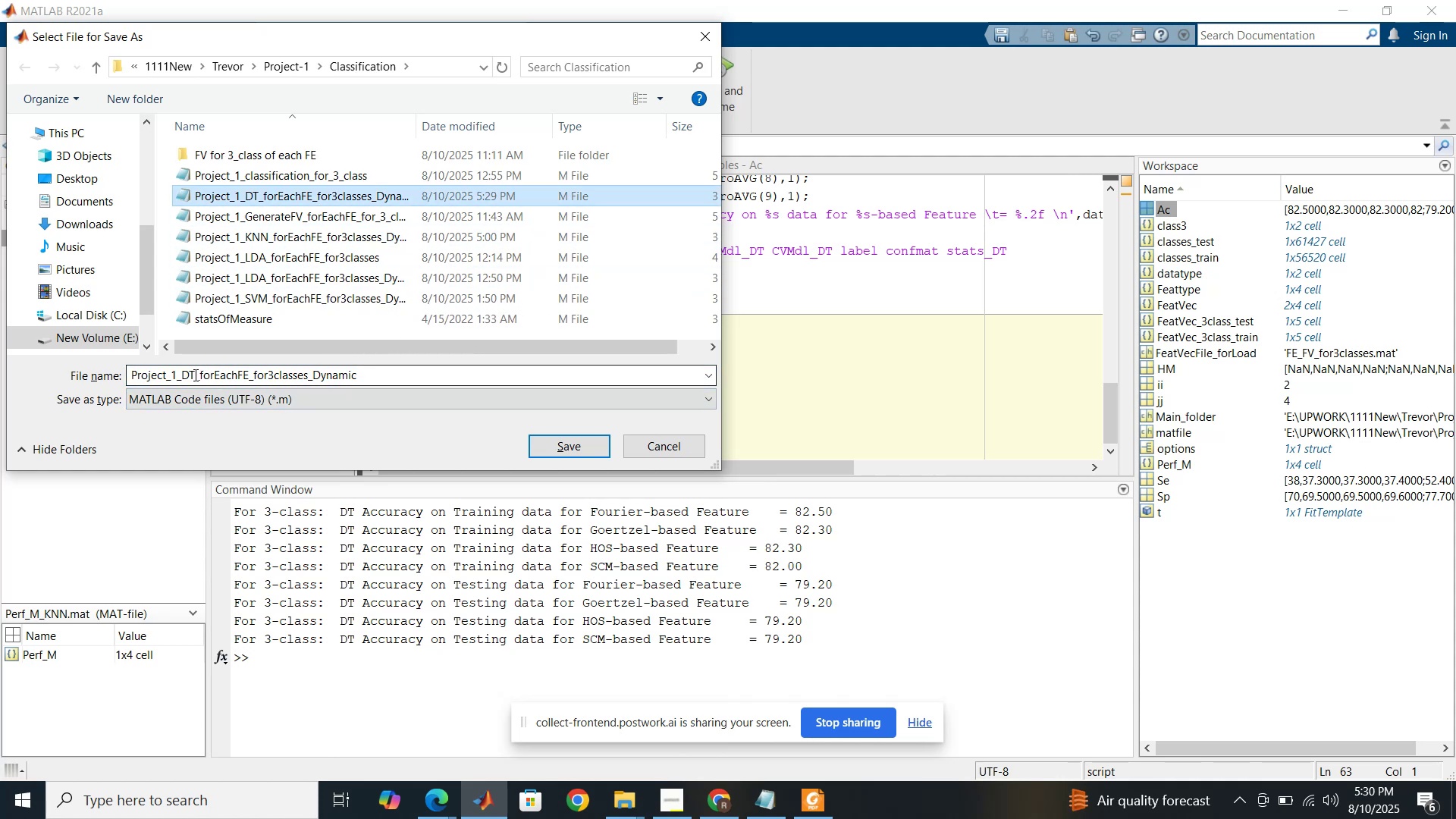 
double_click([194, 375])
 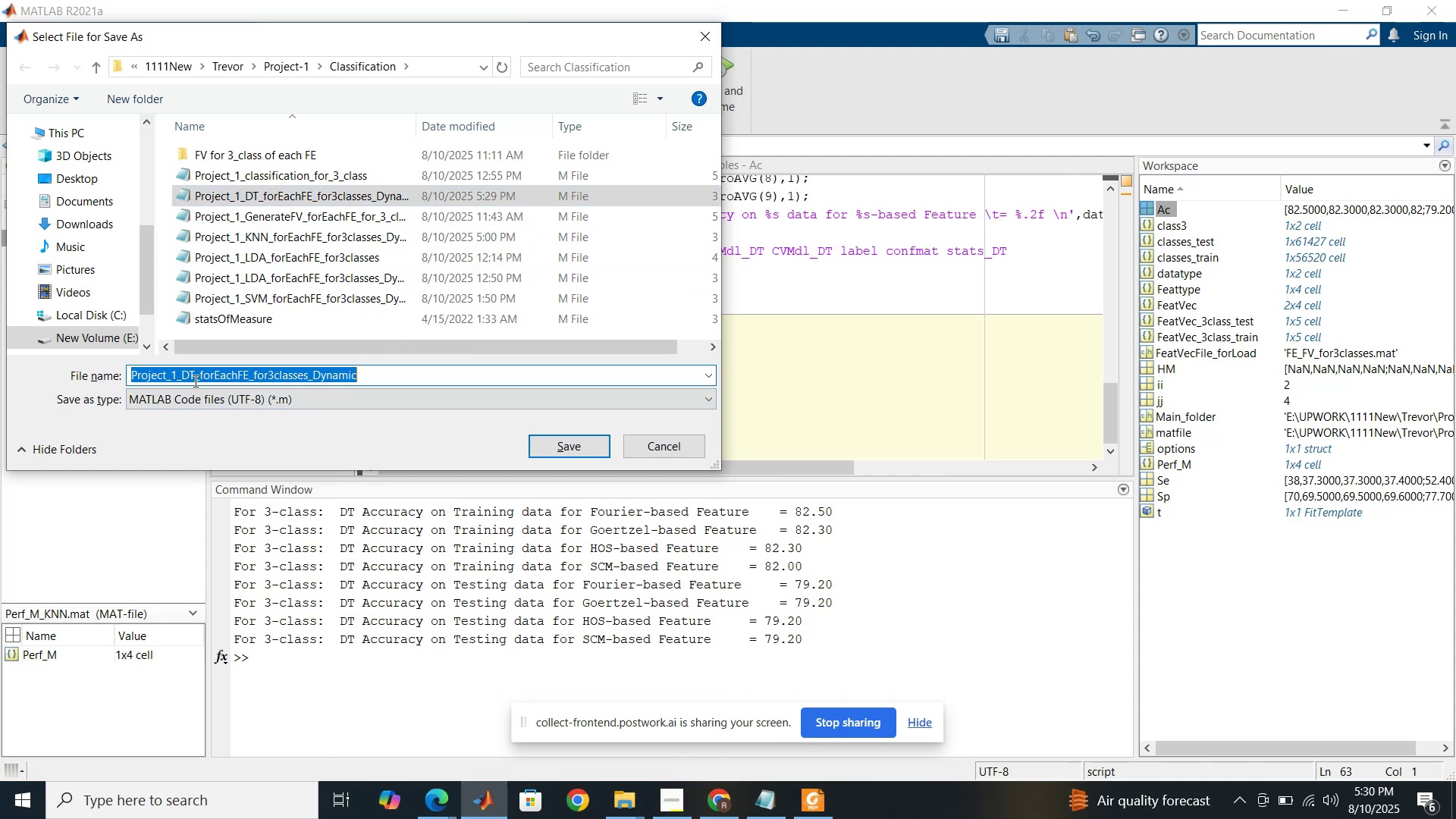 
left_click([194, 381])
 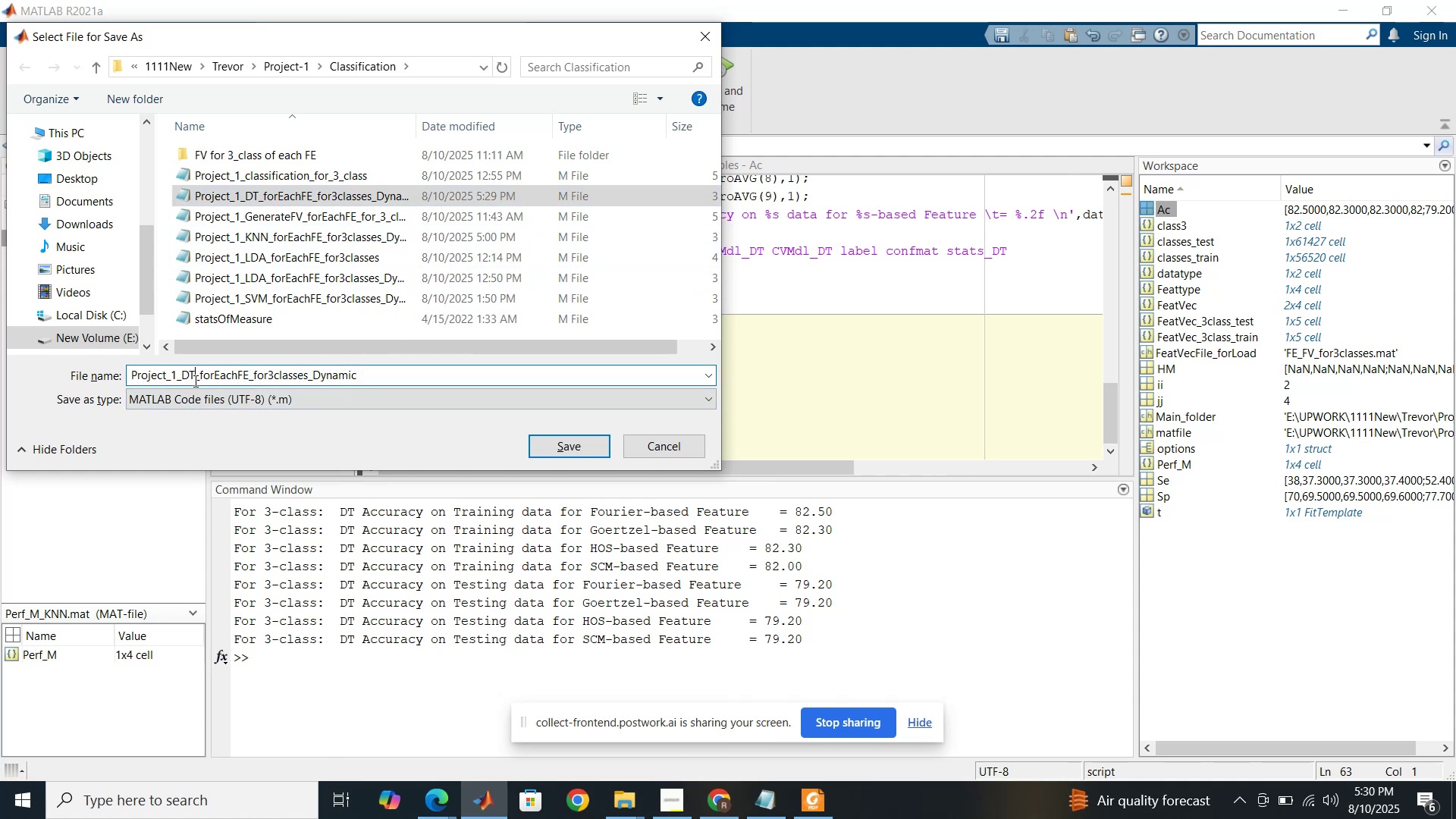 
key(Backspace)
key(Backspace)
type(NB)
 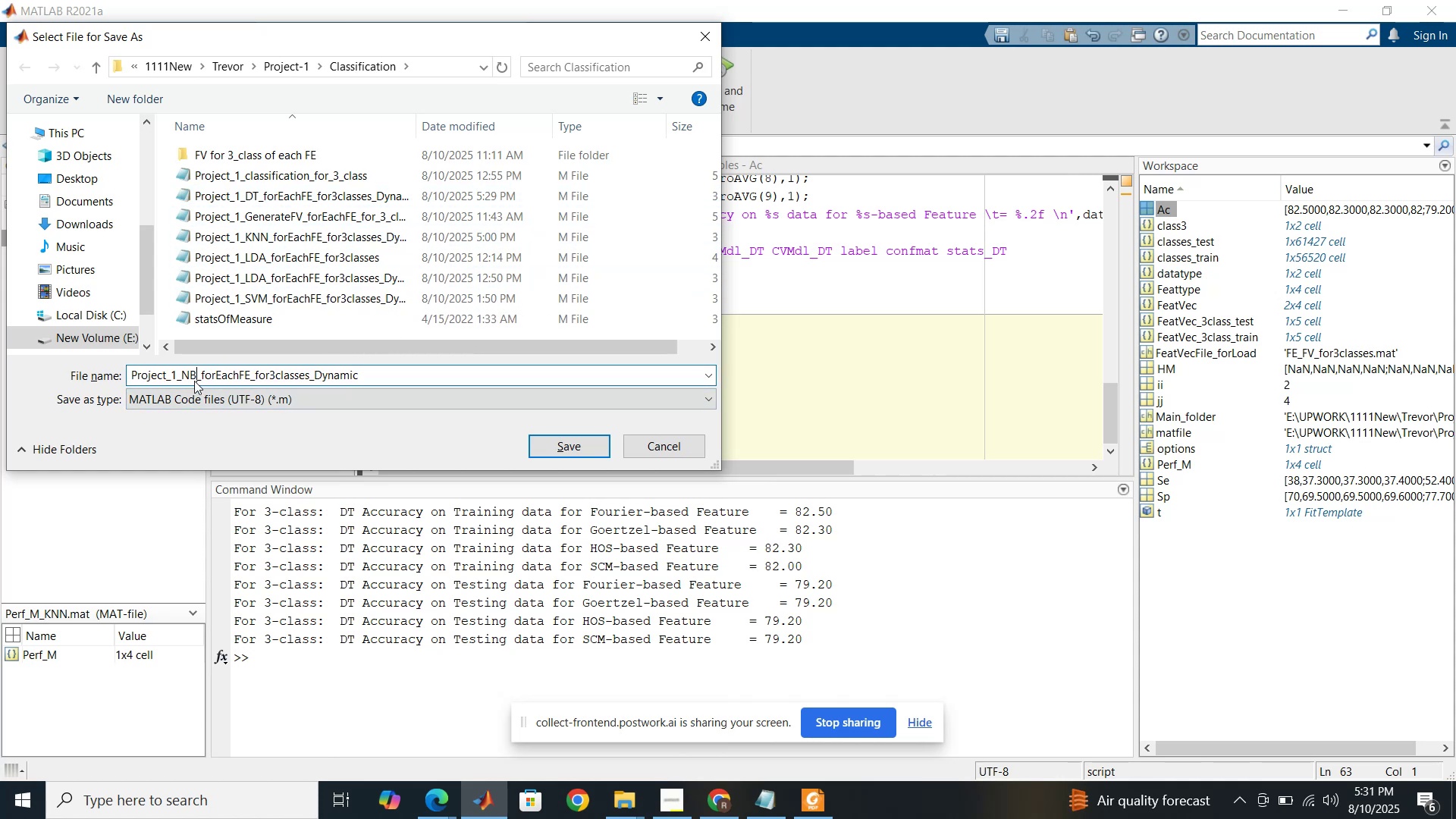 
left_click([582, 446])
 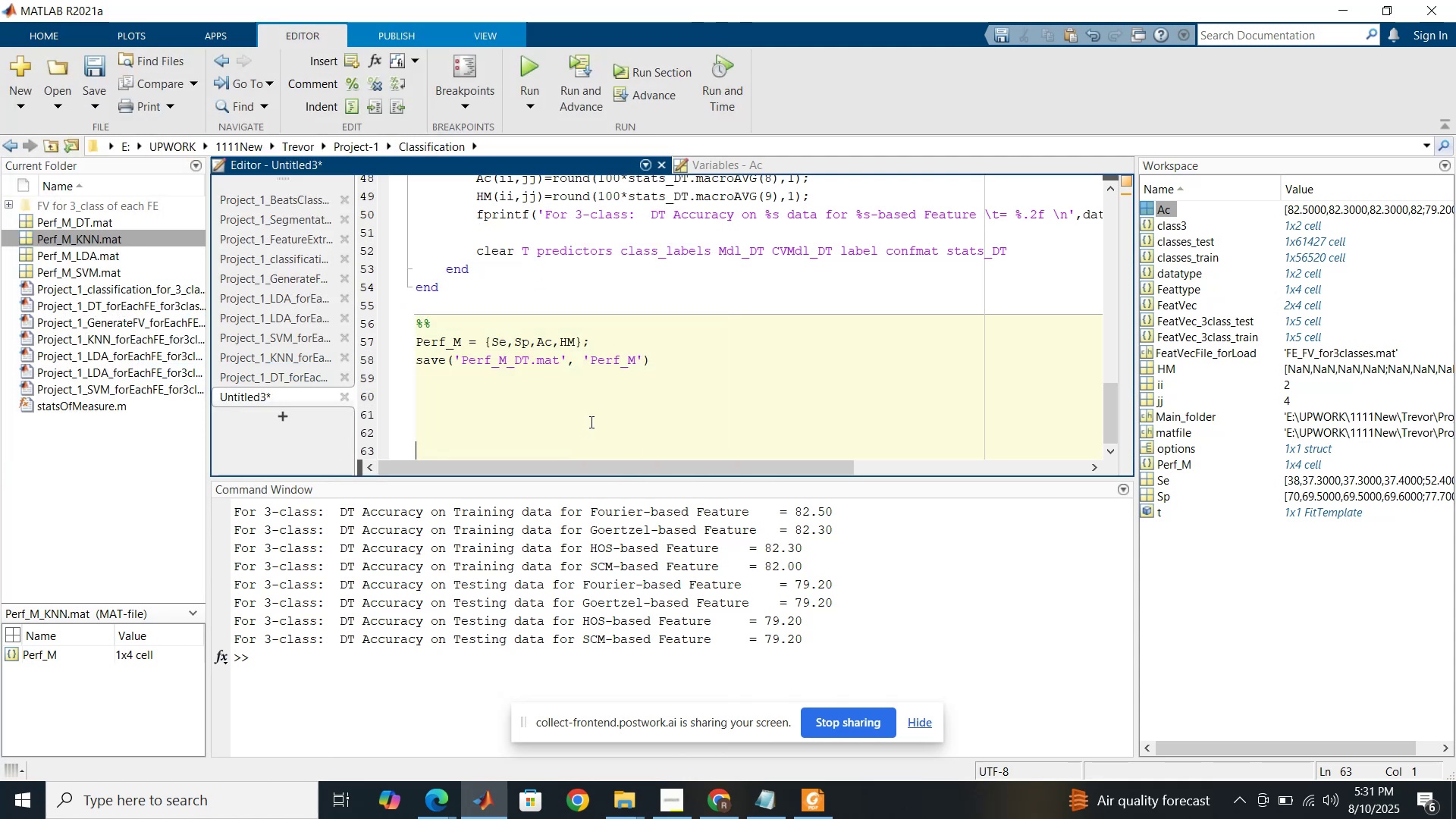 
scroll: coordinate [603, 335], scroll_direction: up, amount: 9.0
 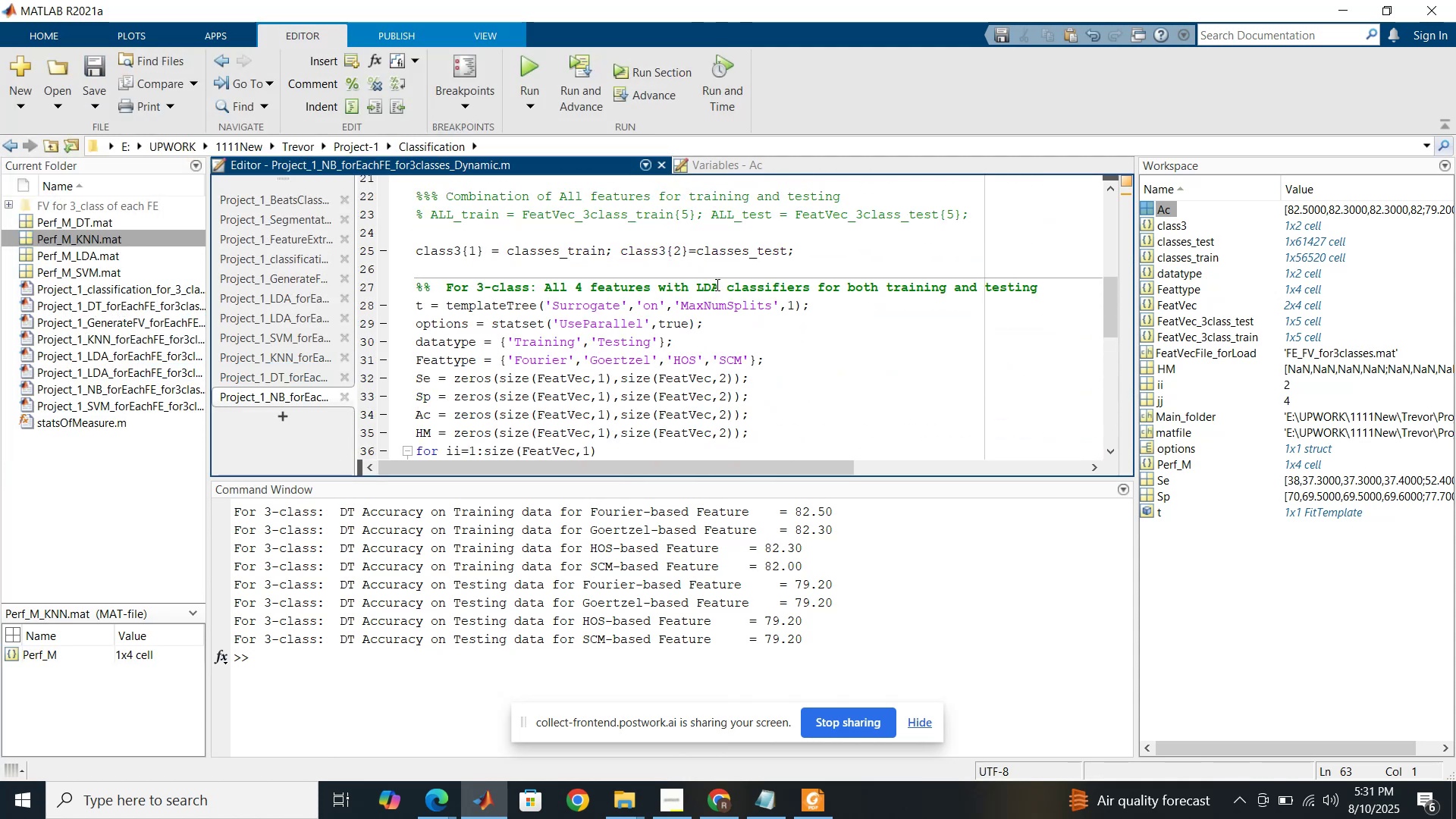 
wait(5.58)
 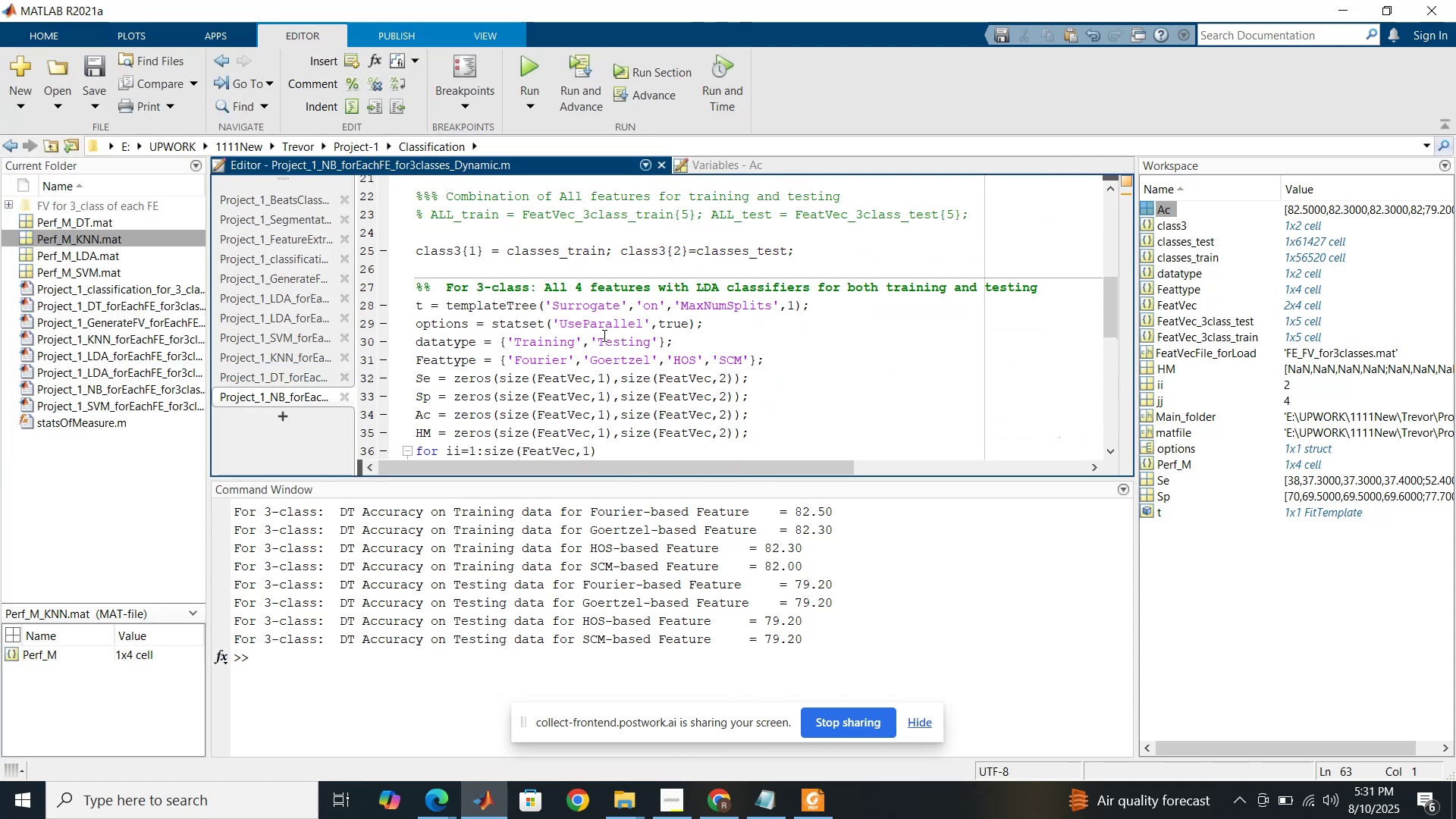 
left_click_drag(start_coordinate=[716, 284], to_coordinate=[698, 284])
 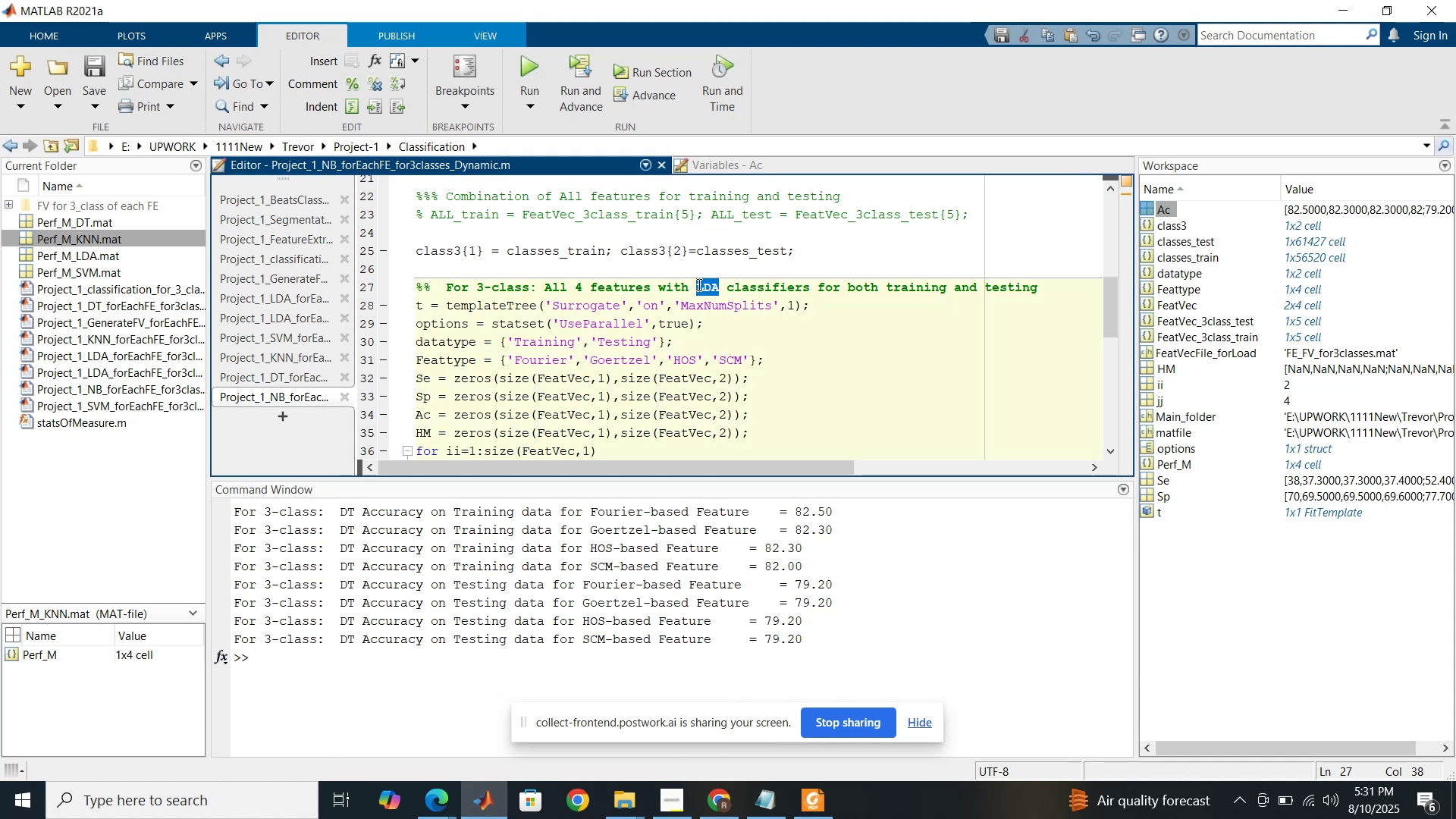 
type(NB)
 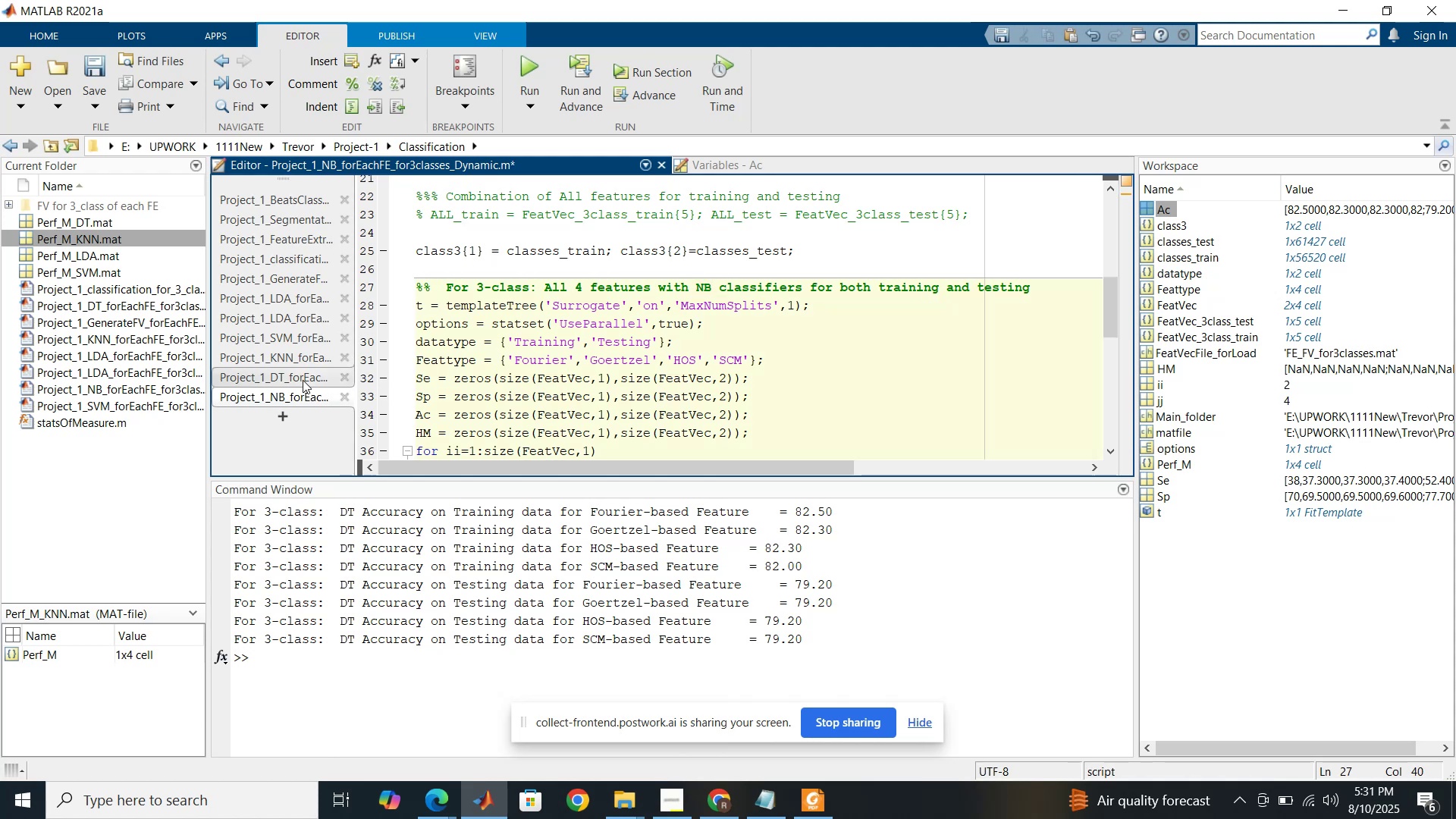 
left_click([303, 380])
 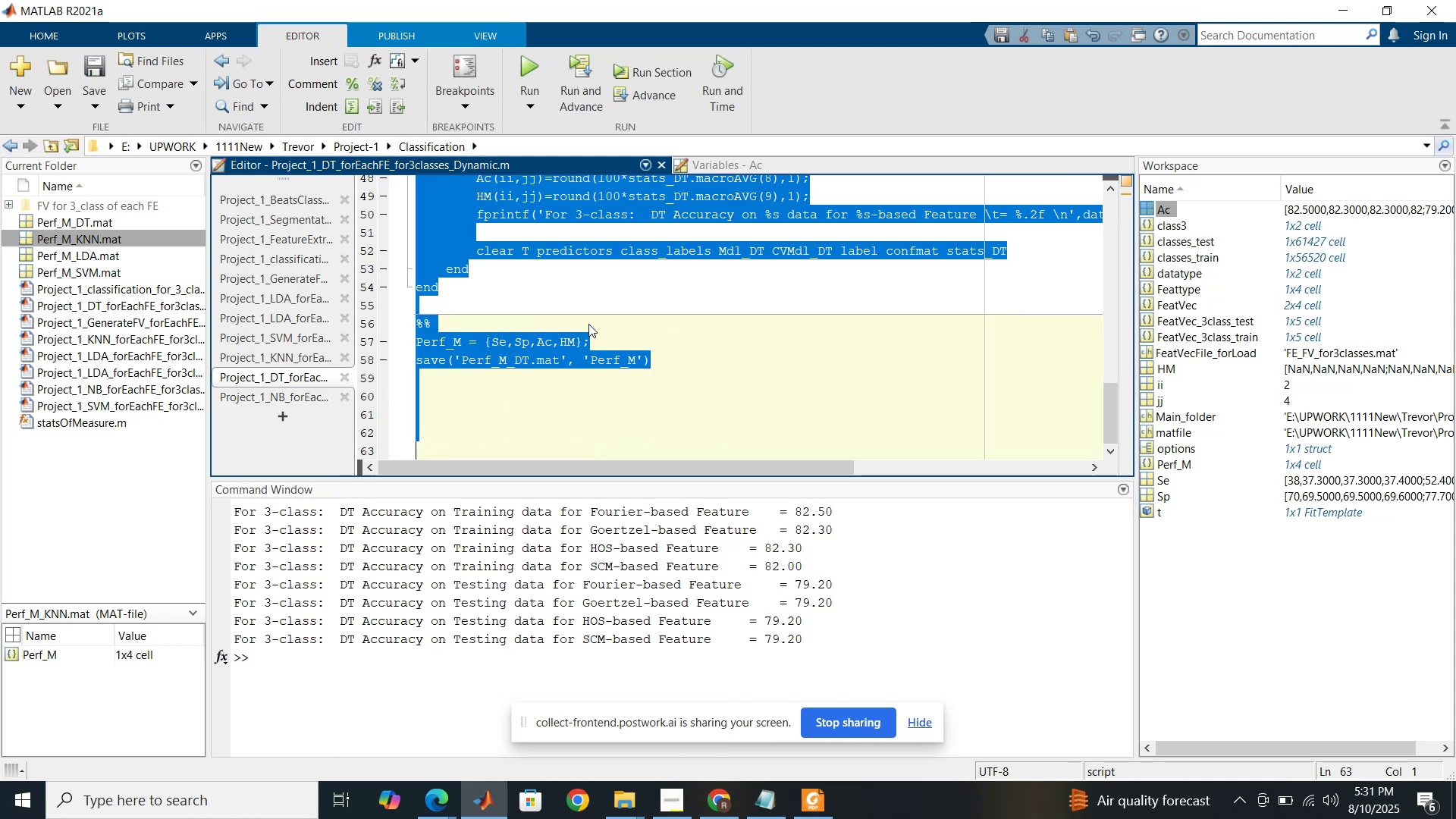 
scroll: coordinate [676, 341], scroll_direction: up, amount: 5.0
 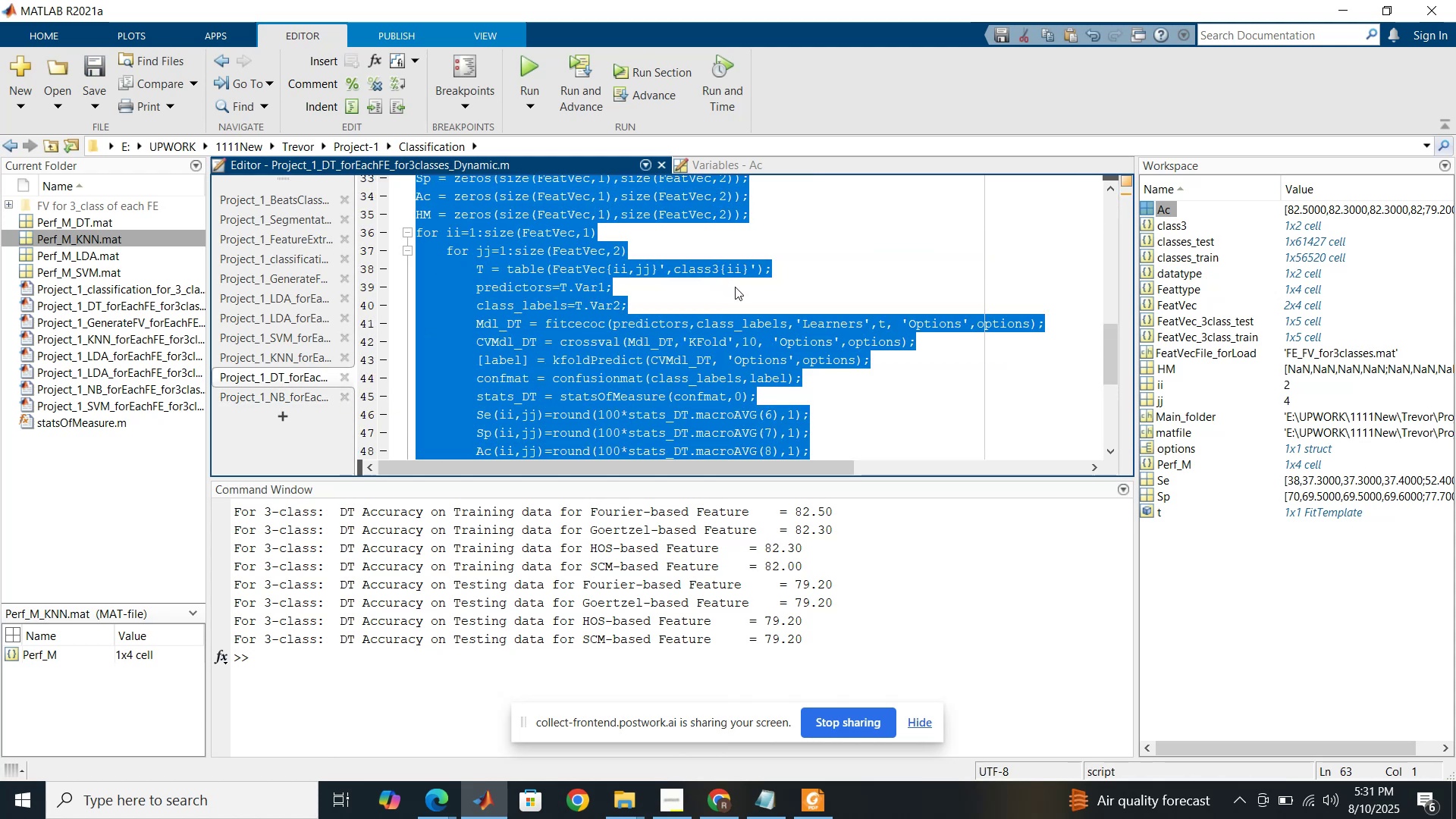 
left_click([783, 286])
 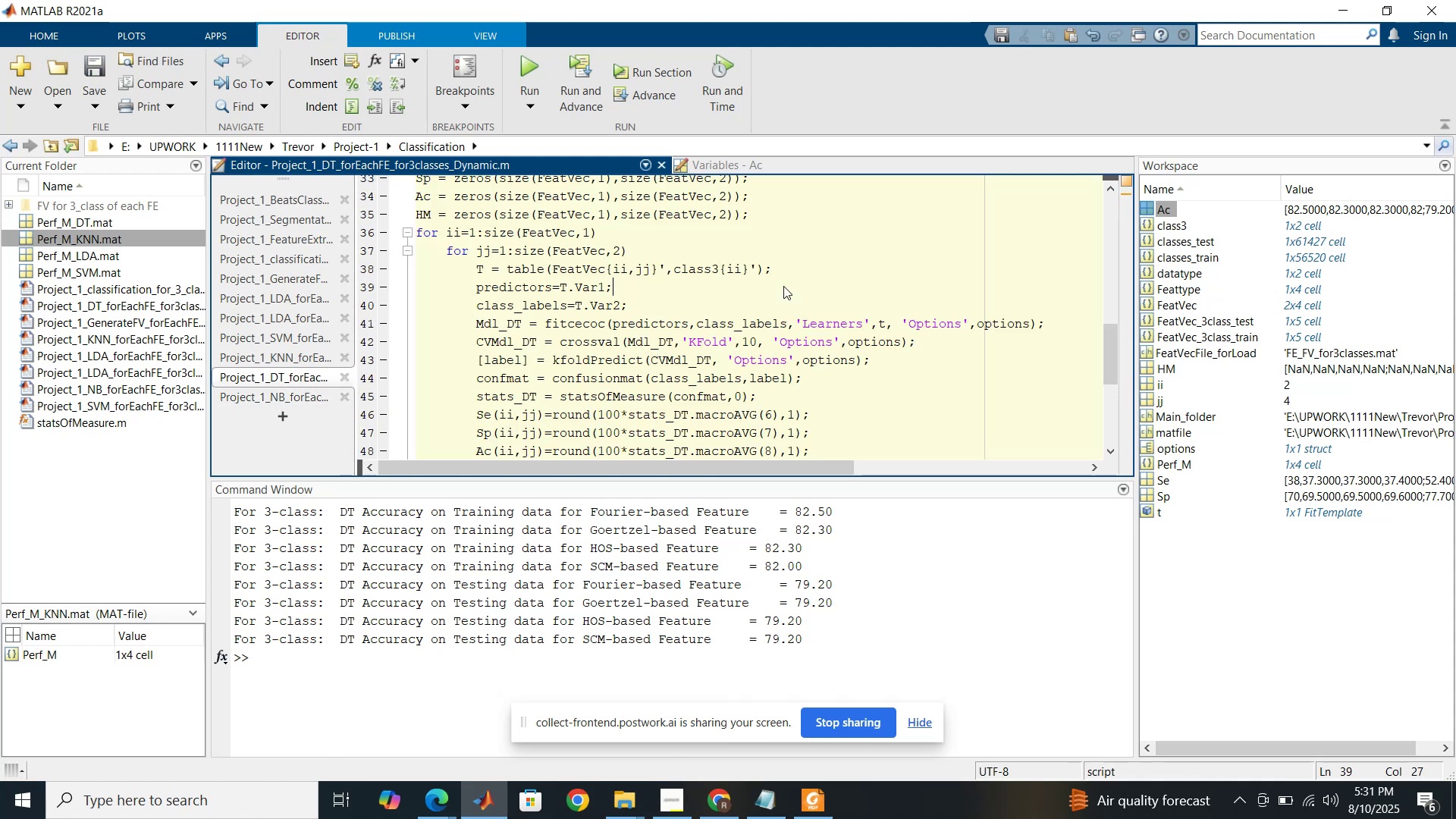 
scroll: coordinate [783, 286], scroll_direction: up, amount: 3.0
 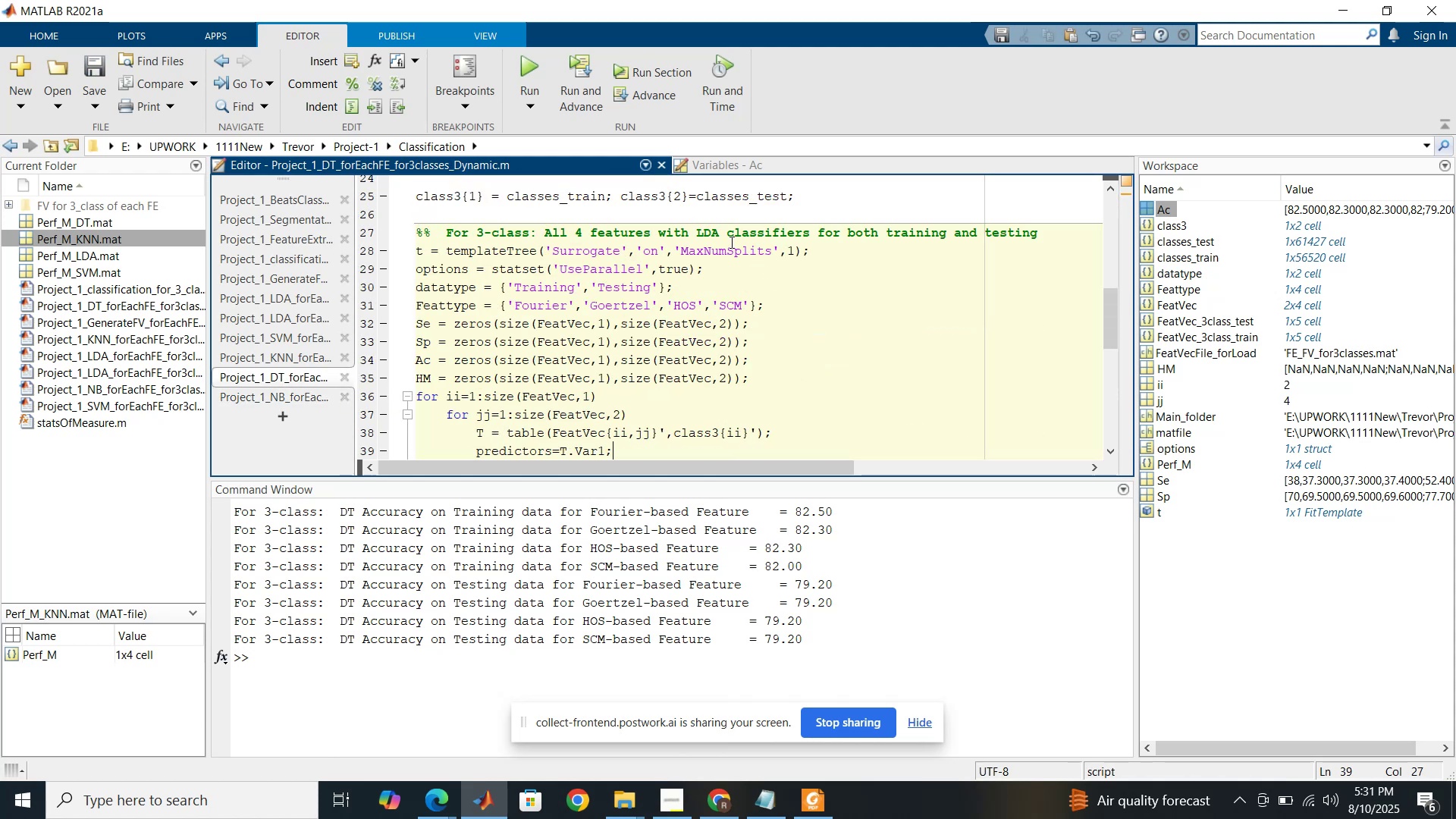 
left_click_drag(start_coordinate=[720, 231], to_coordinate=[699, 231])
 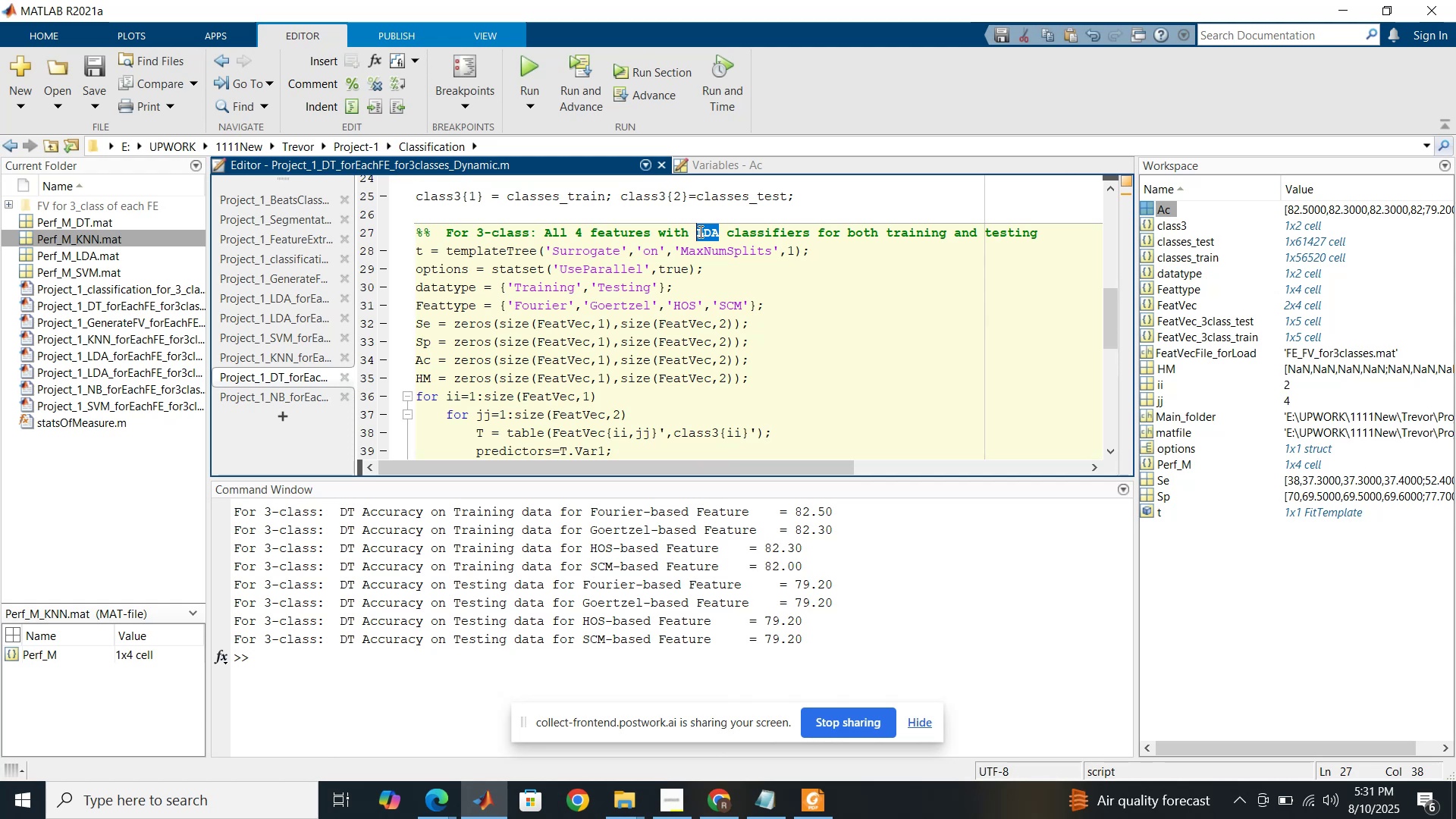 
type(DT)
 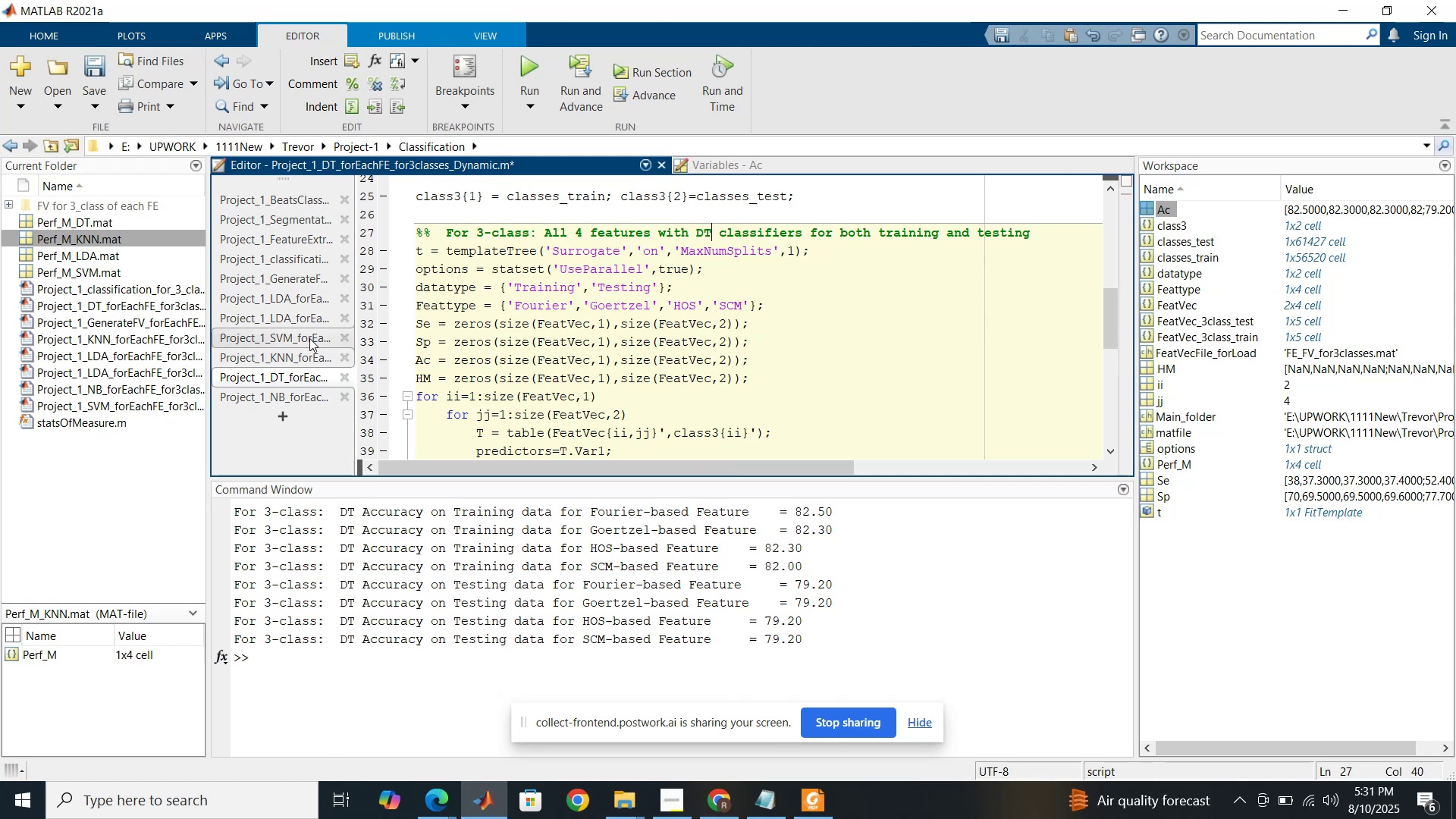 
left_click([304, 355])
 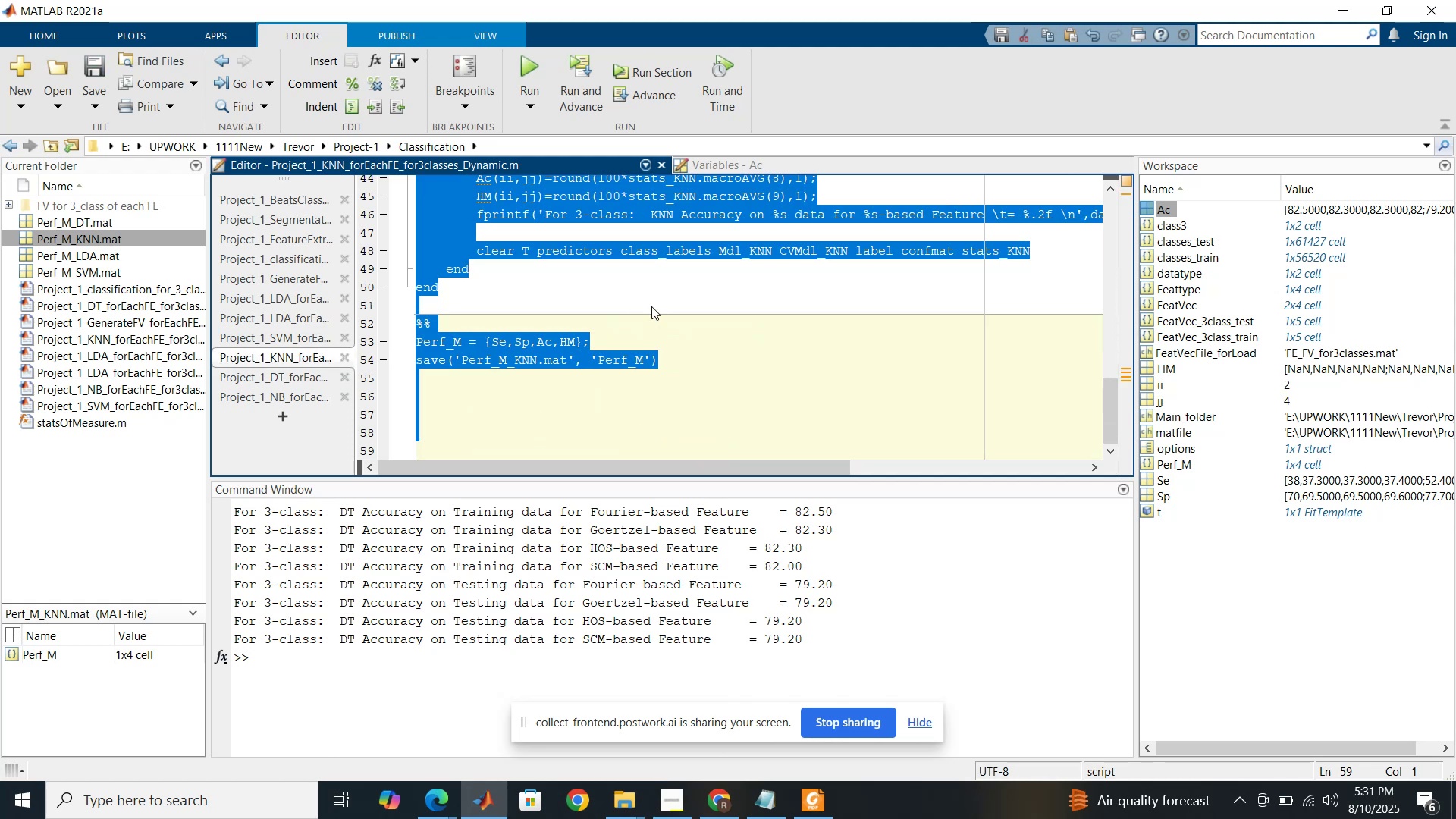 
scroll: coordinate [690, 305], scroll_direction: up, amount: 8.0
 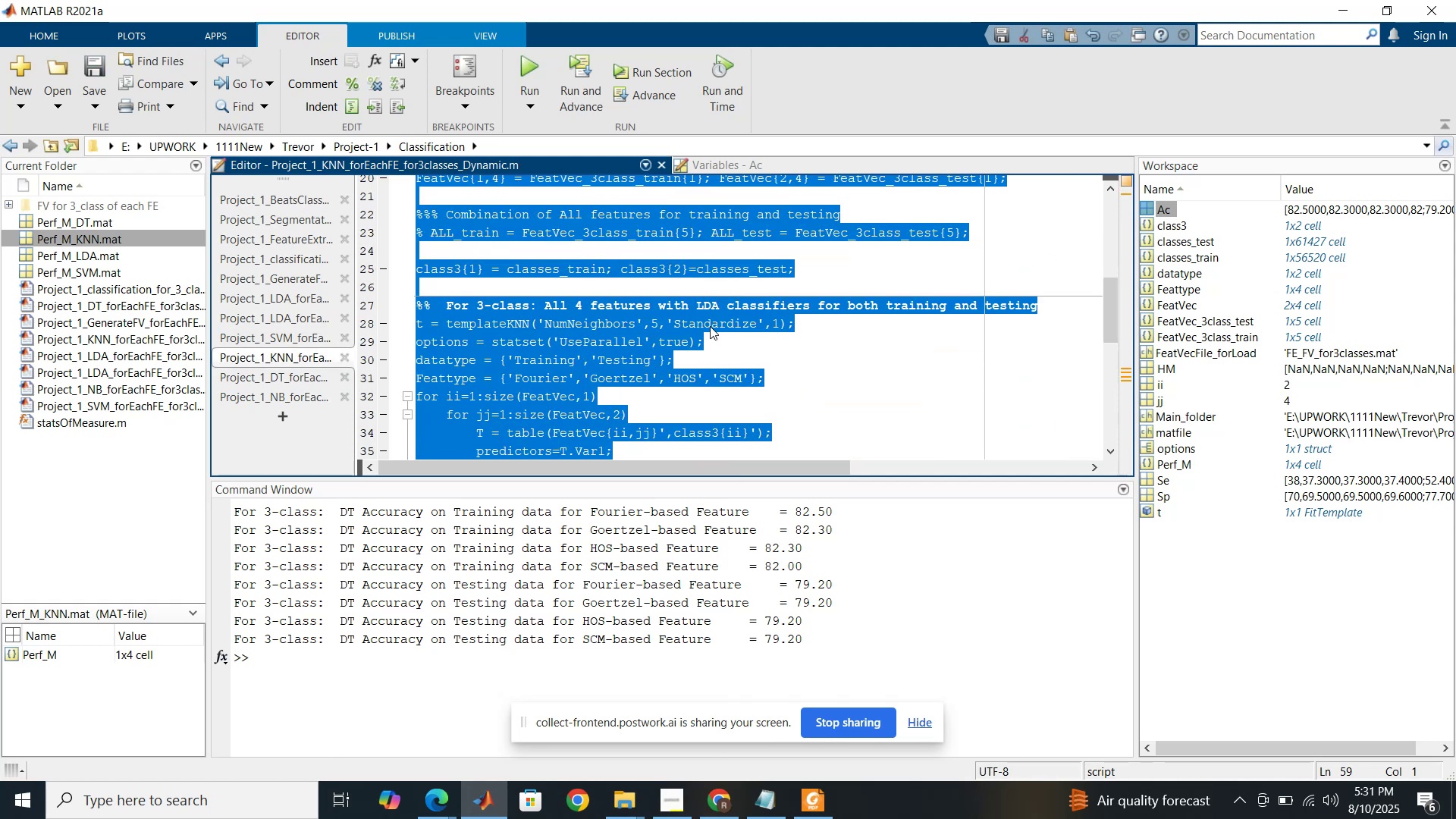 
left_click([711, 326])
 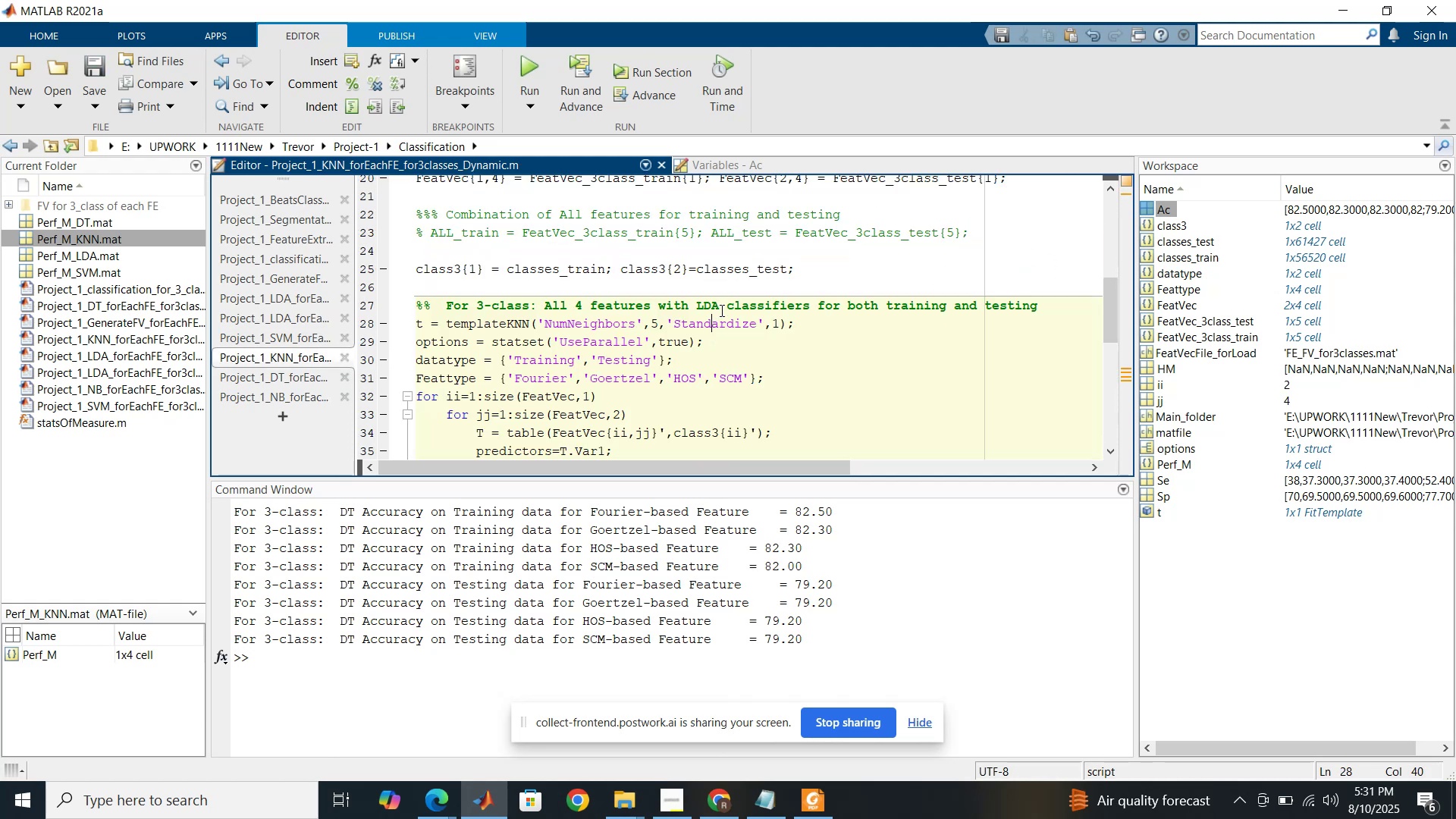 
left_click_drag(start_coordinate=[719, 309], to_coordinate=[700, 307])
 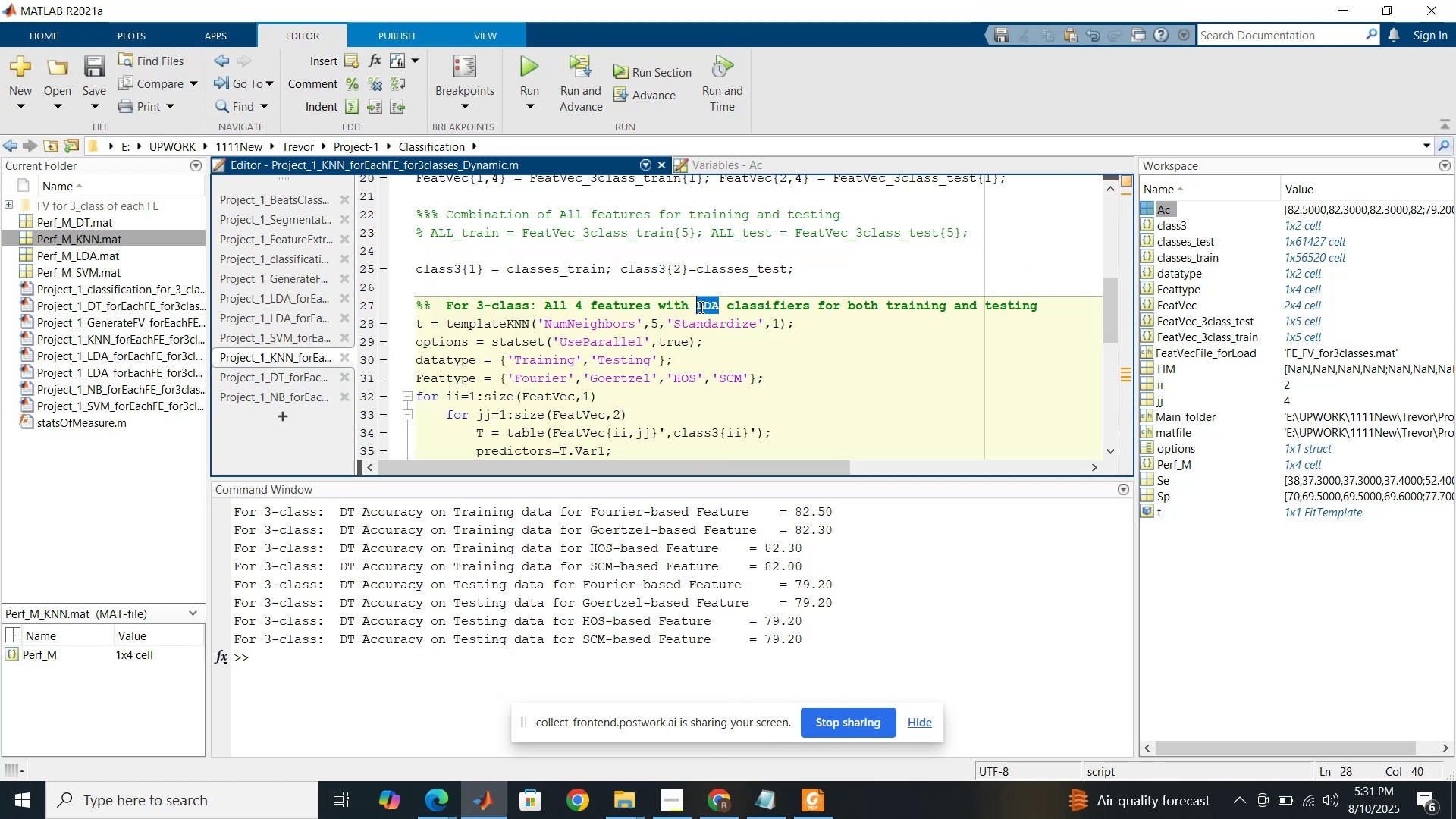 
hold_key(key=ShiftLeft, duration=1.52)
 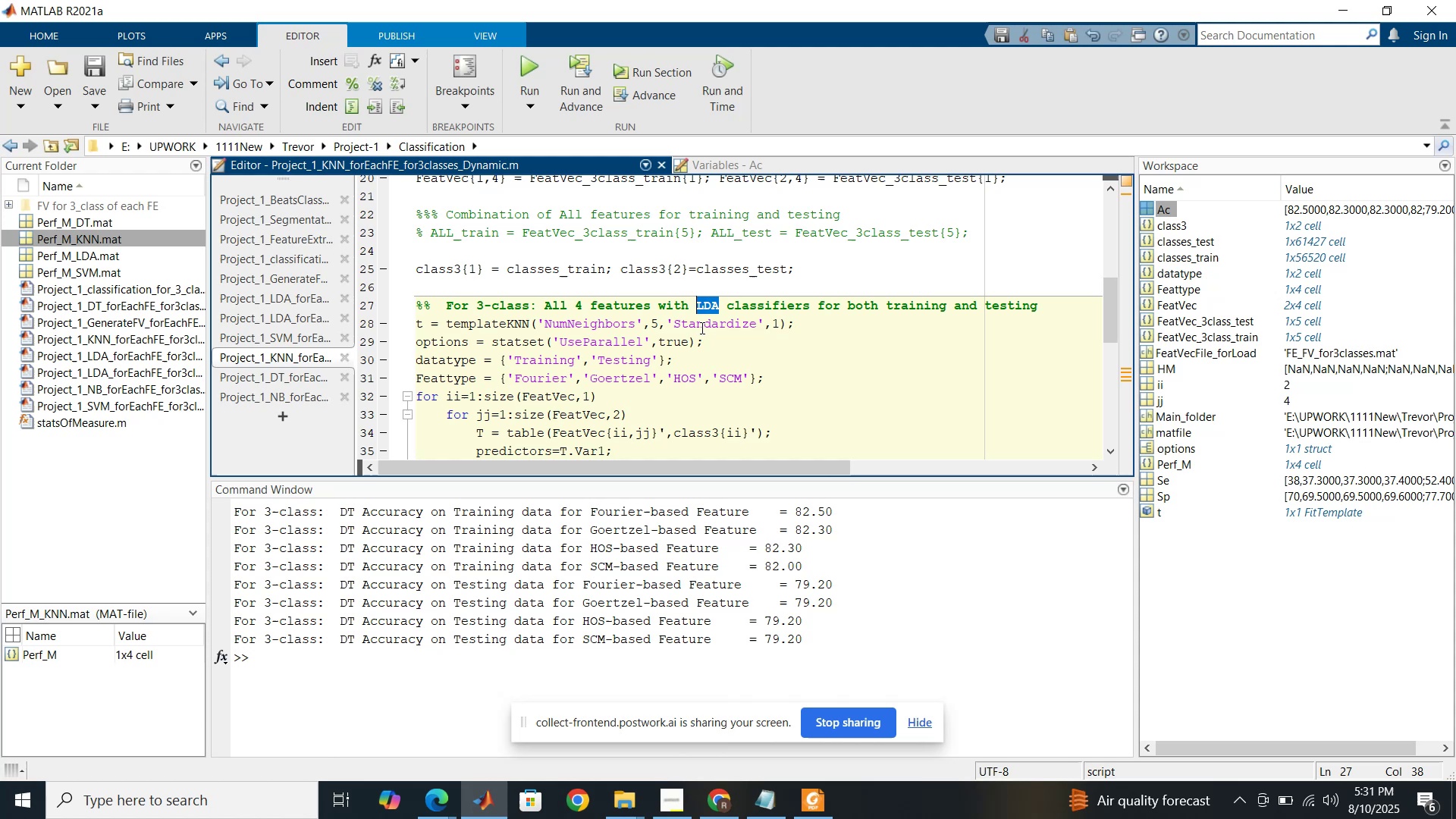 
hold_key(key=ShiftLeft, duration=1.51)
 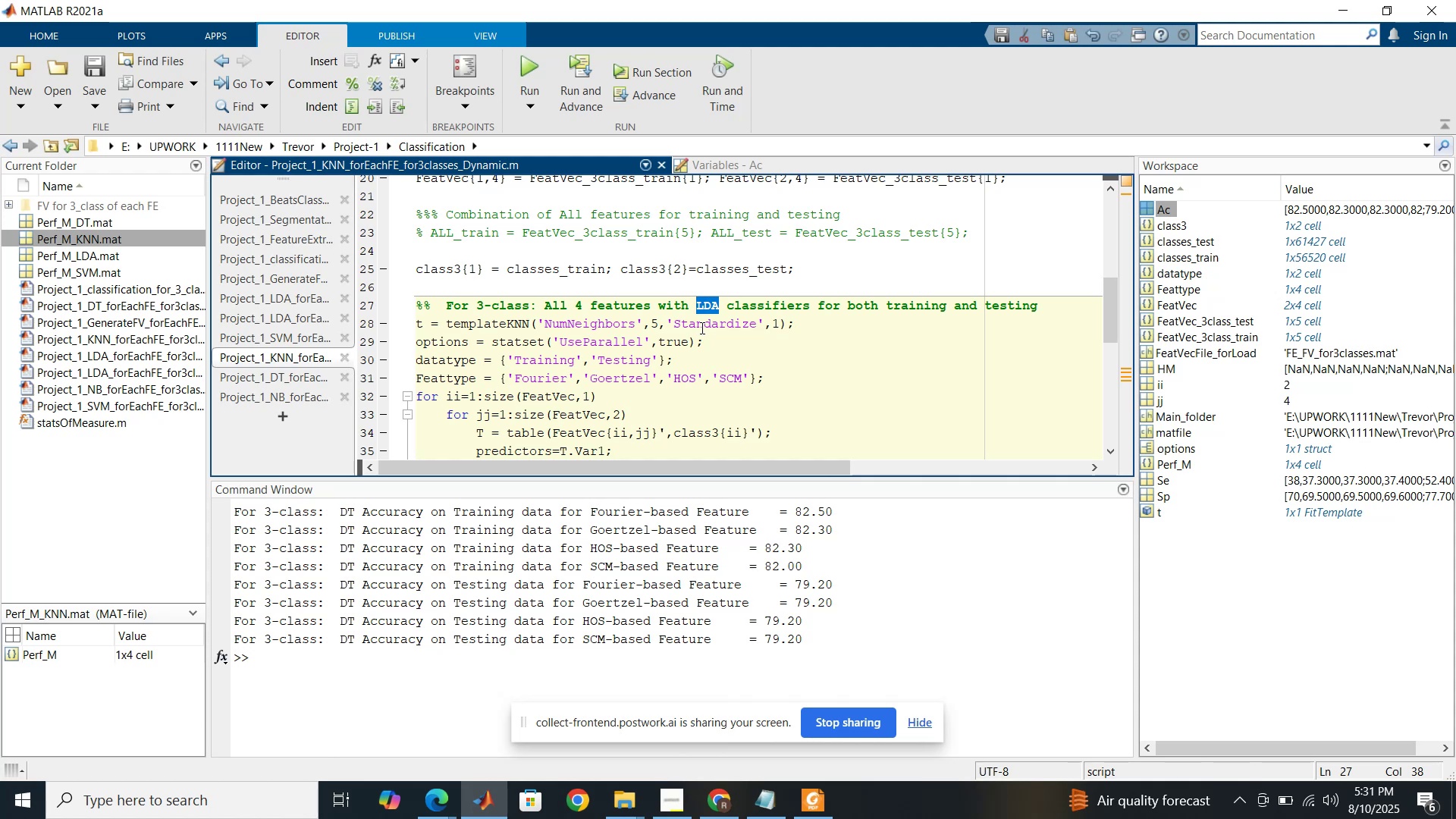 
hold_key(key=ShiftLeft, duration=1.02)
 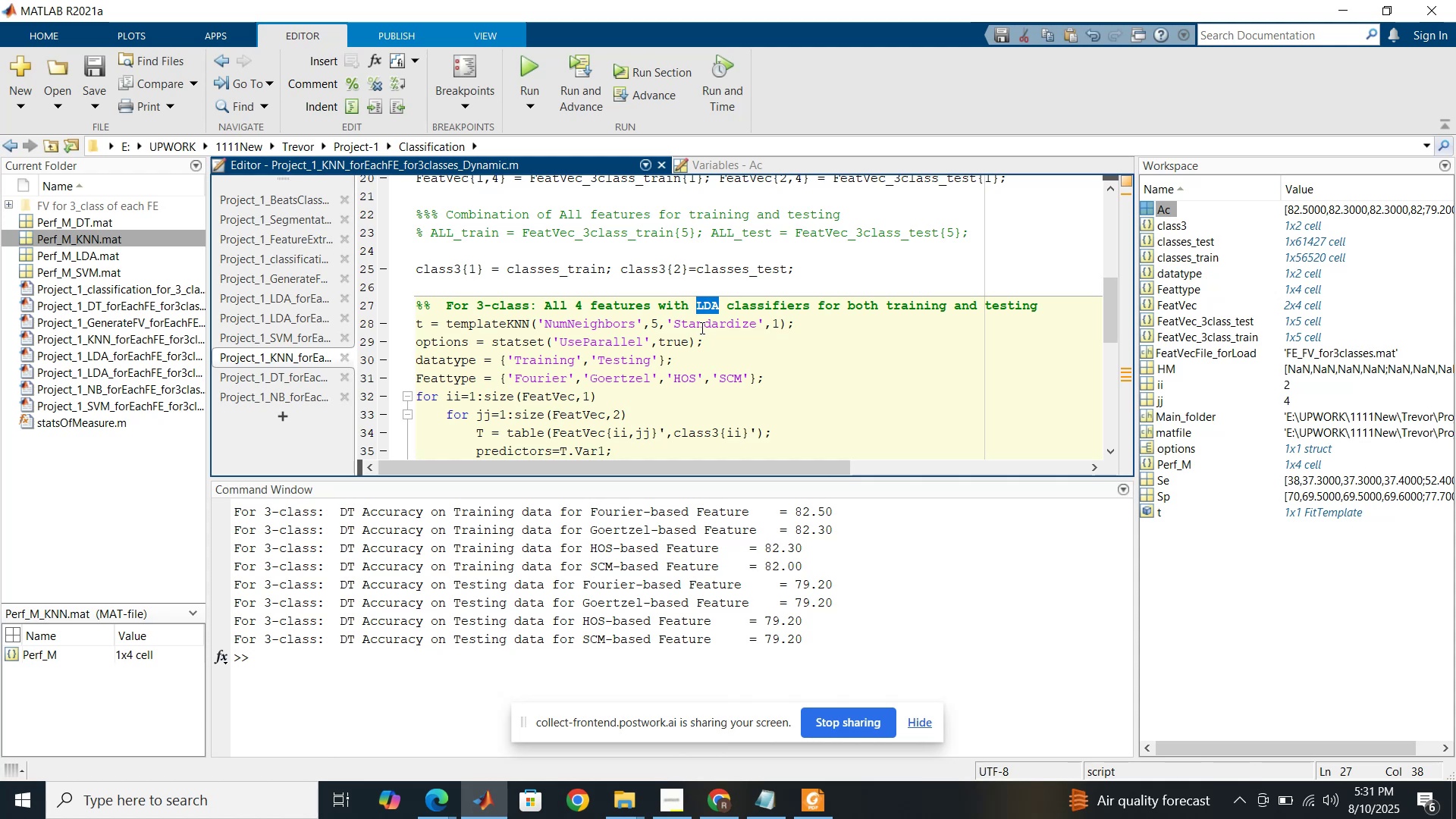 
type(KNN)
 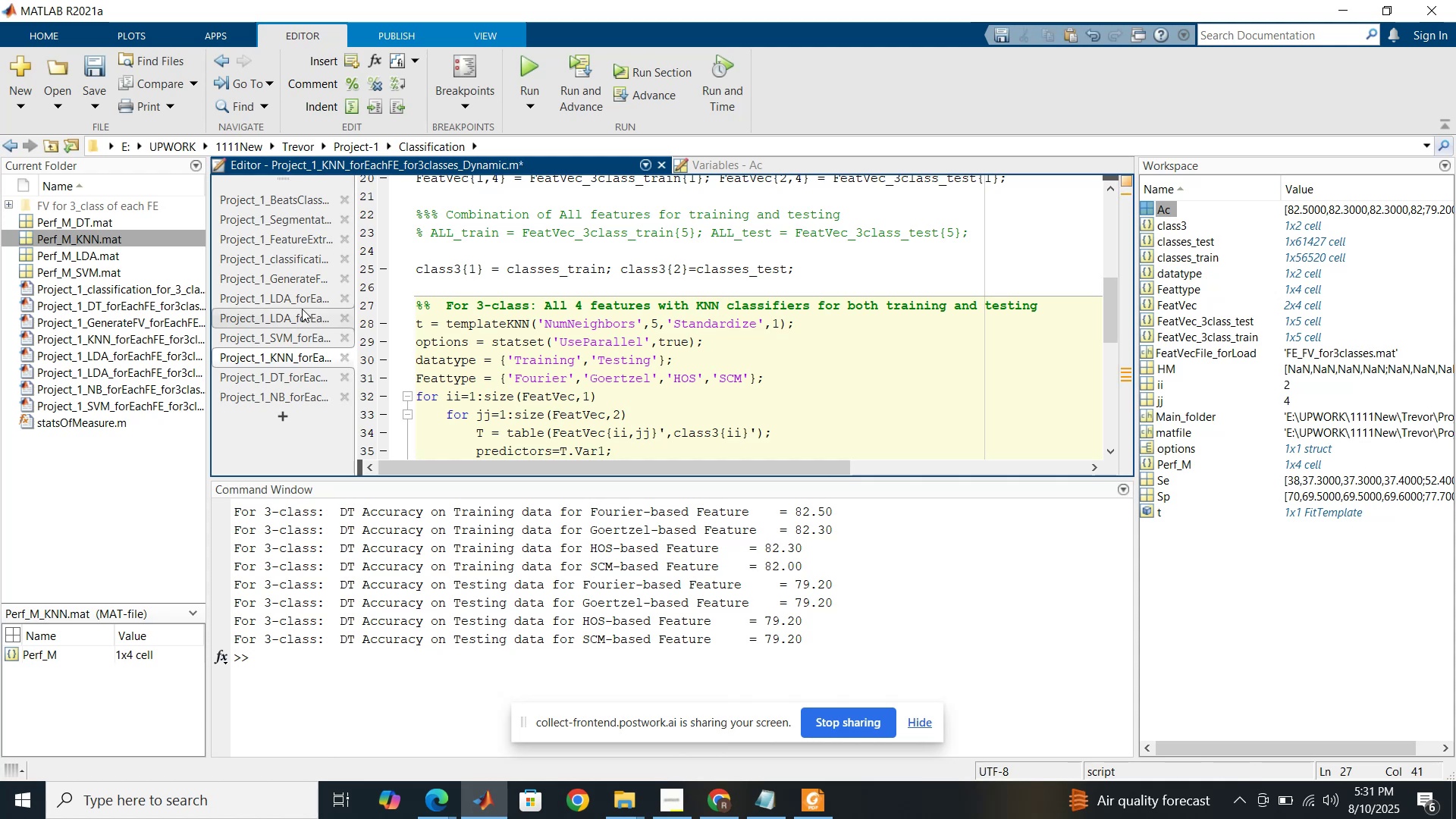 
left_click([290, 334])
 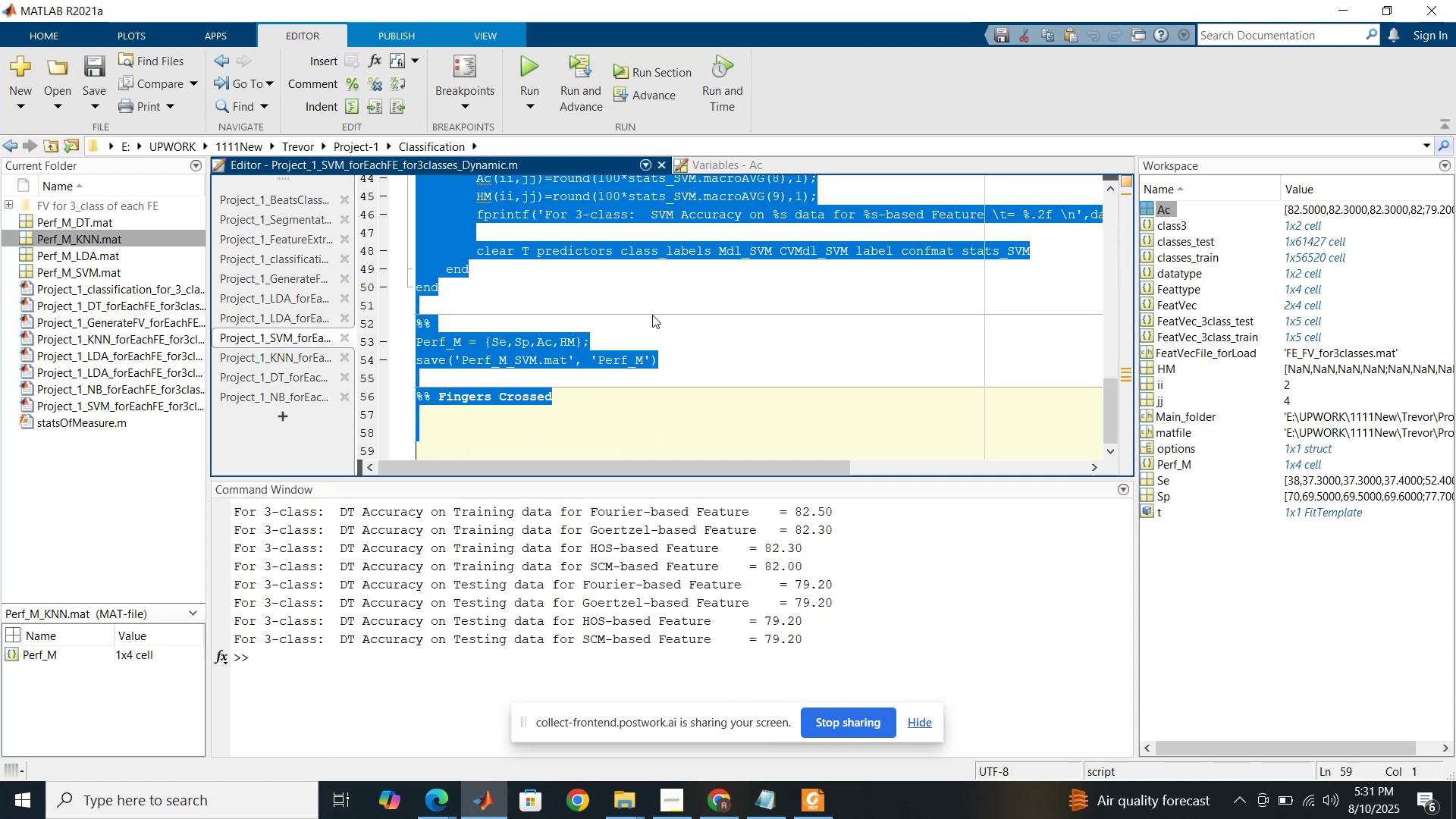 
scroll: coordinate [671, 367], scroll_direction: up, amount: 9.0
 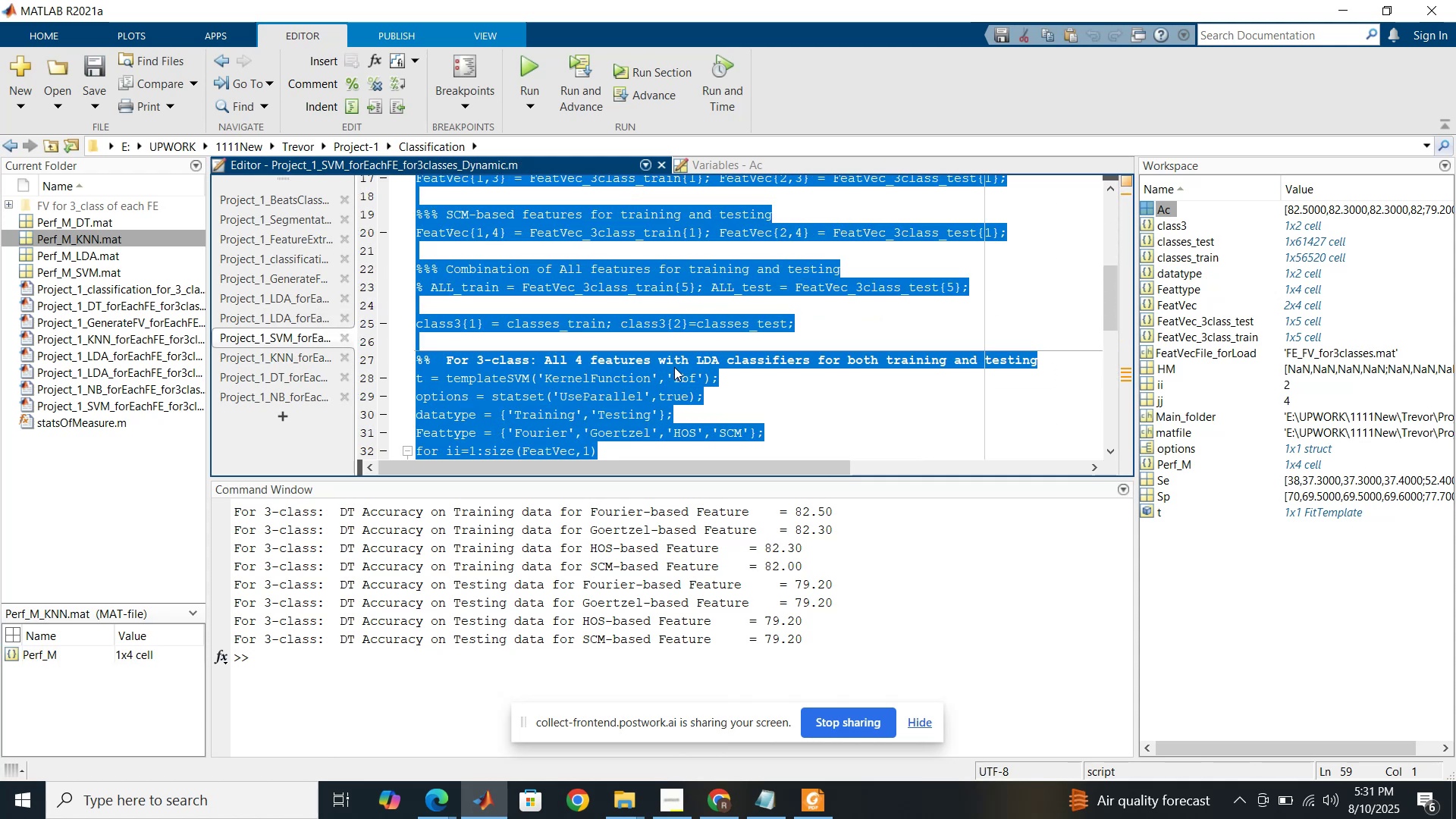 
left_click([688, 362])
 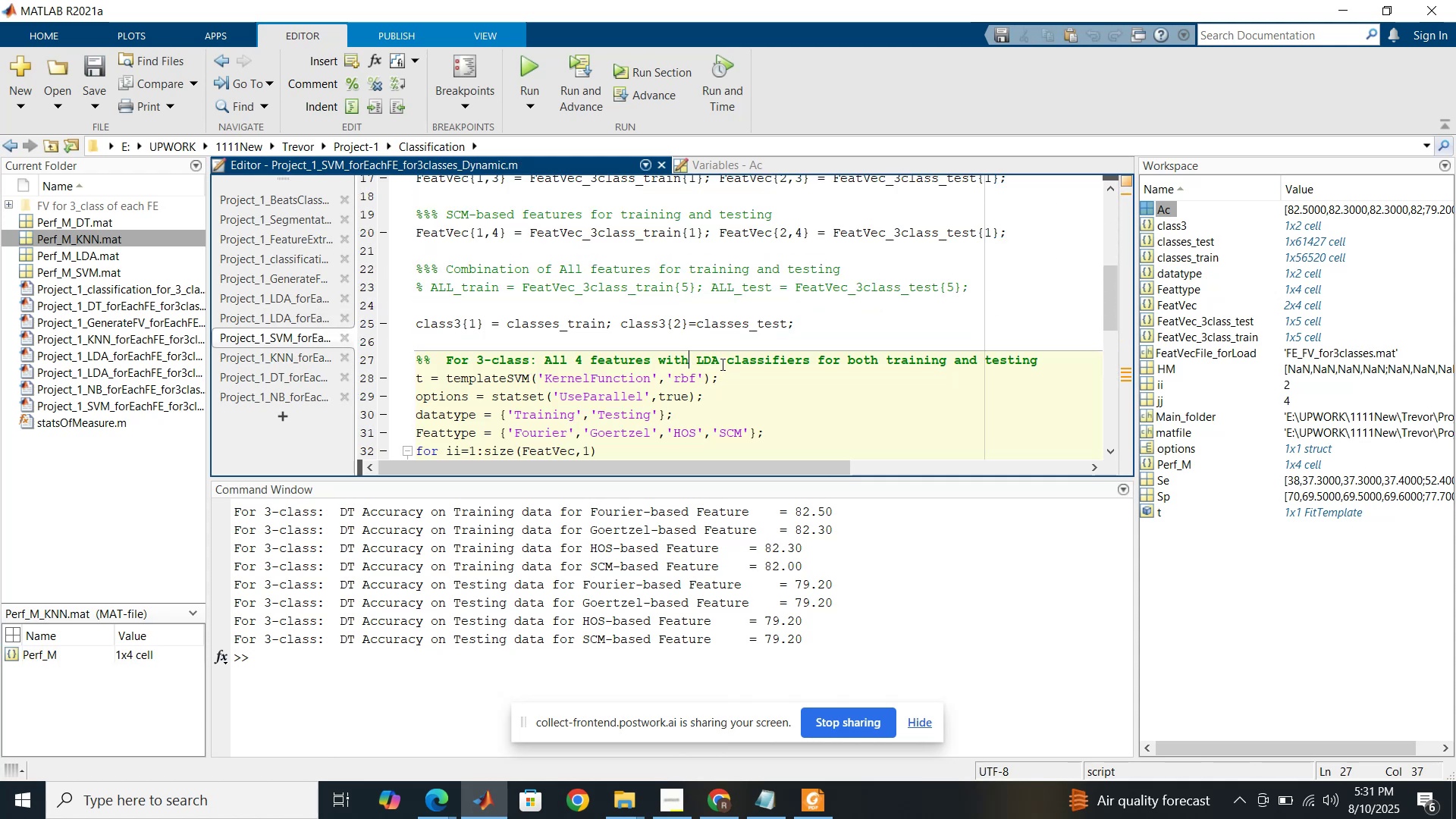 
left_click_drag(start_coordinate=[717, 363], to_coordinate=[697, 365])
 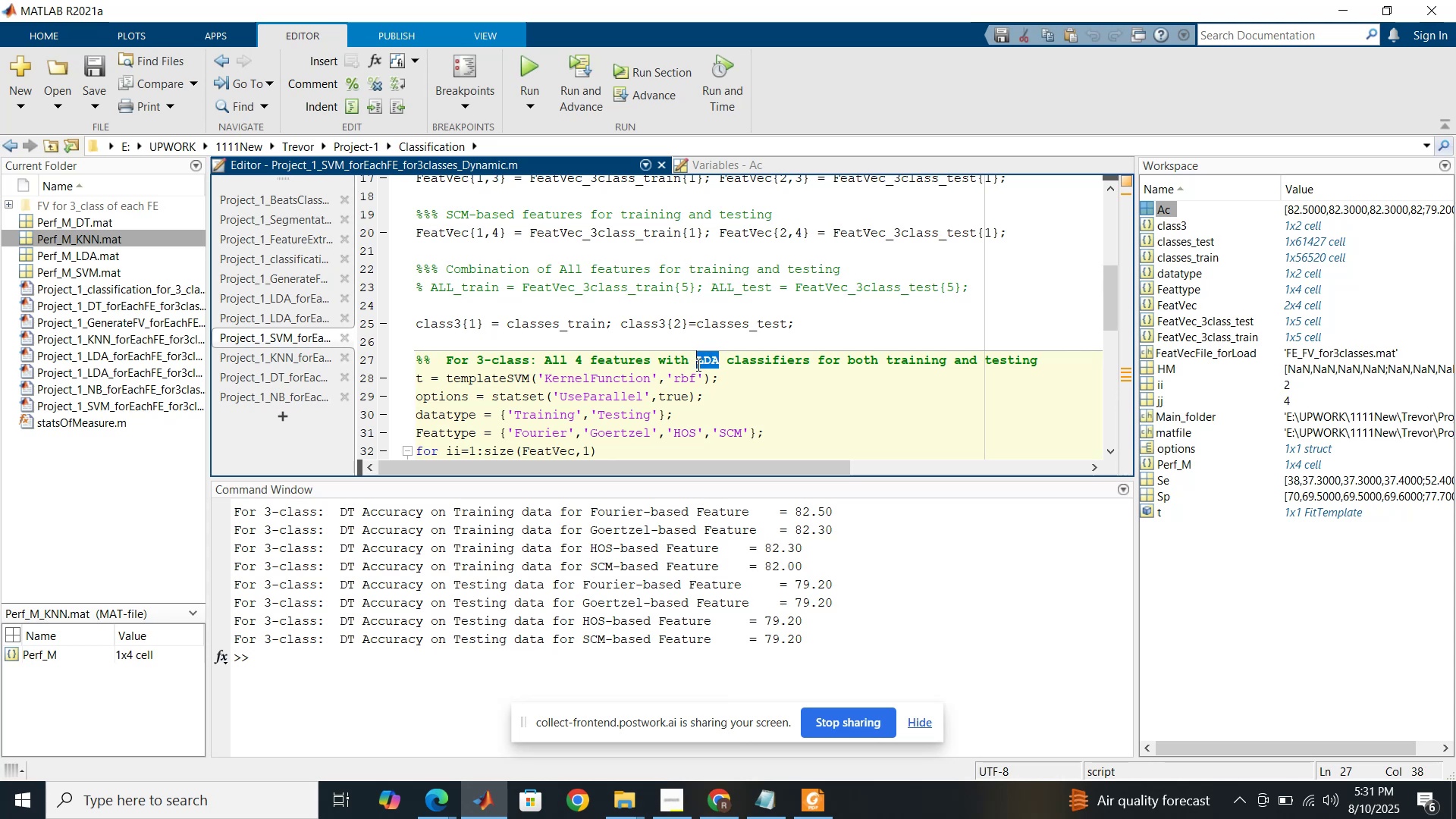 
type(SVM)
 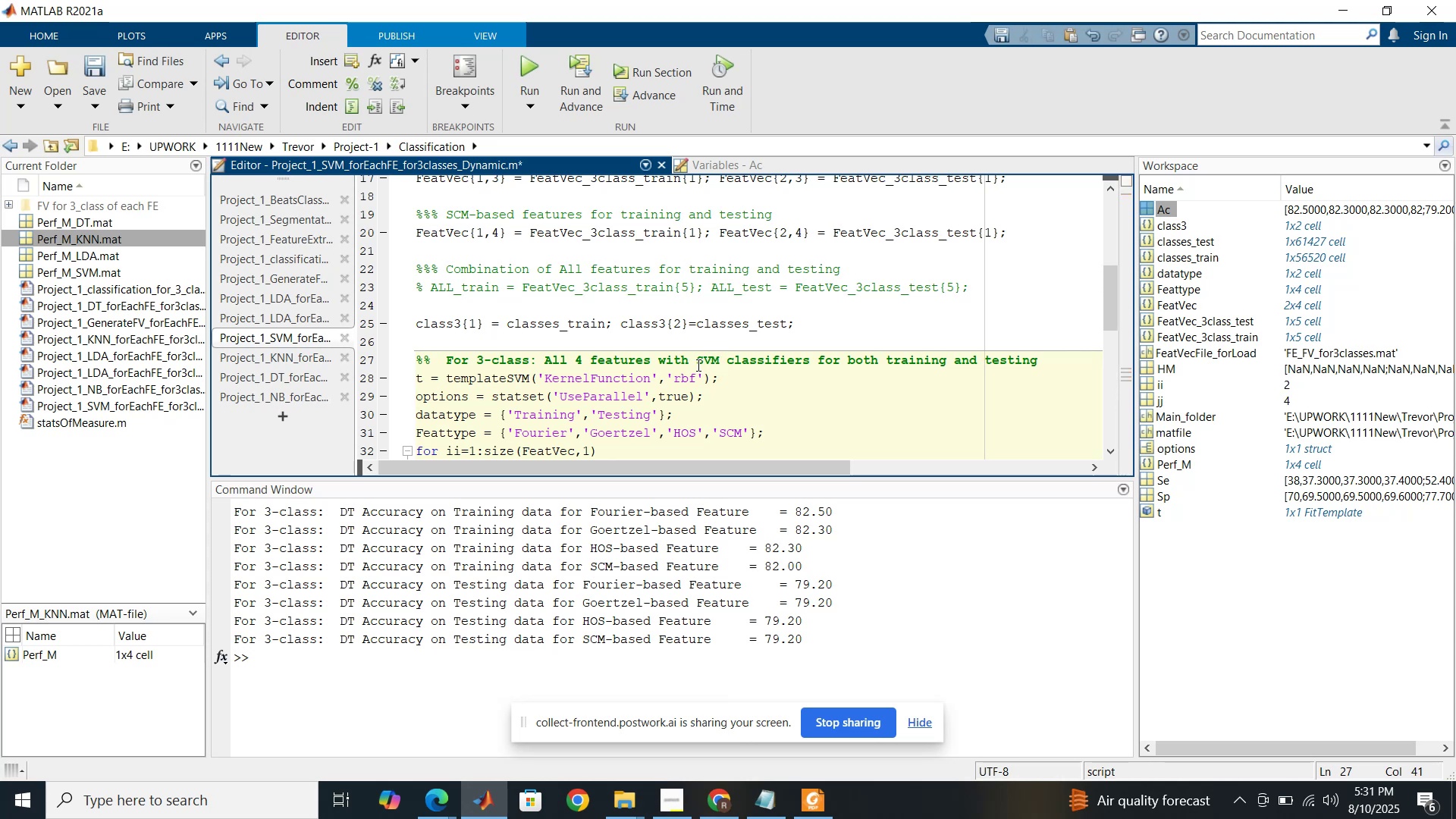 
key(Control+S)
 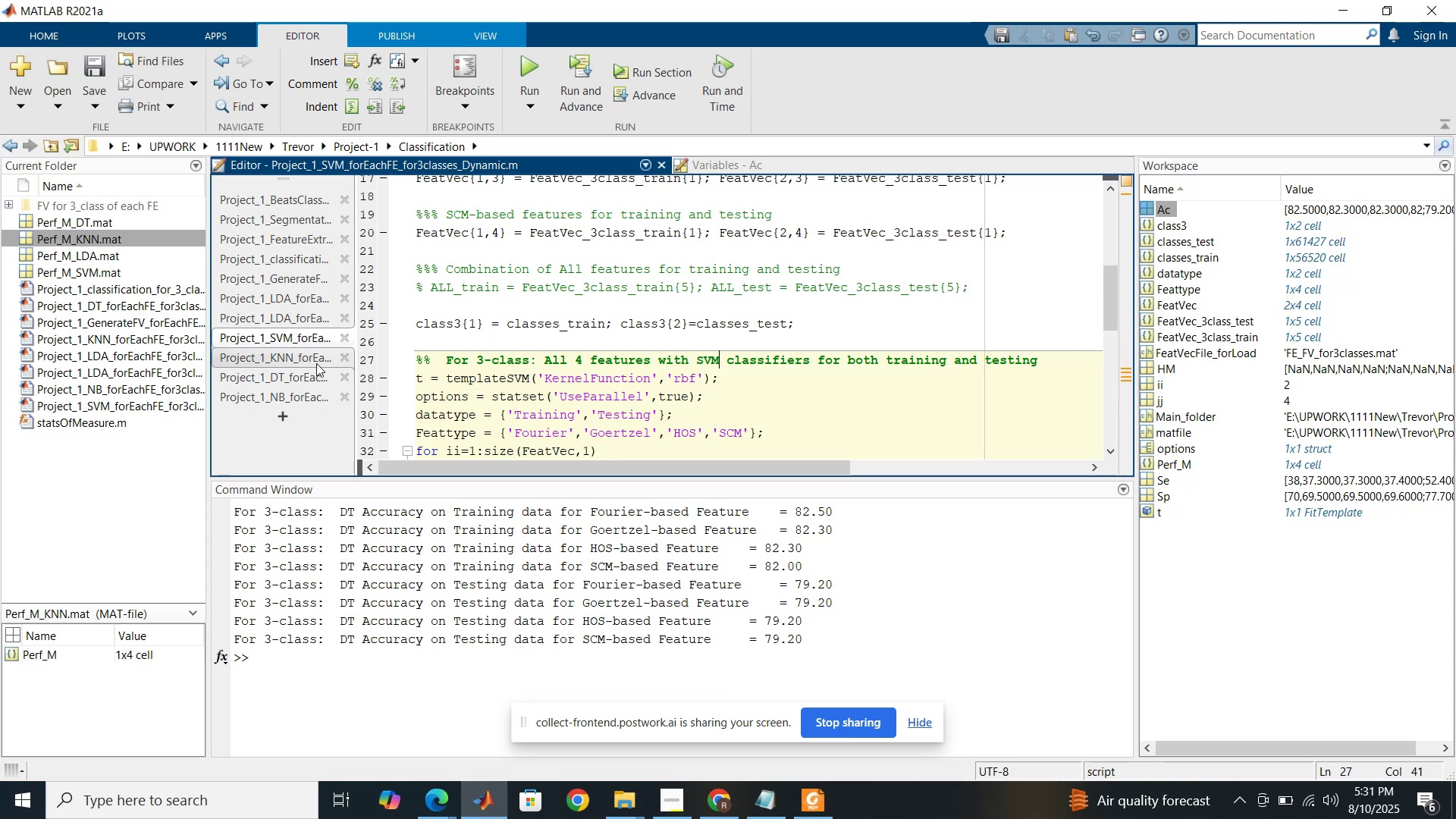 
left_click([300, 361])
 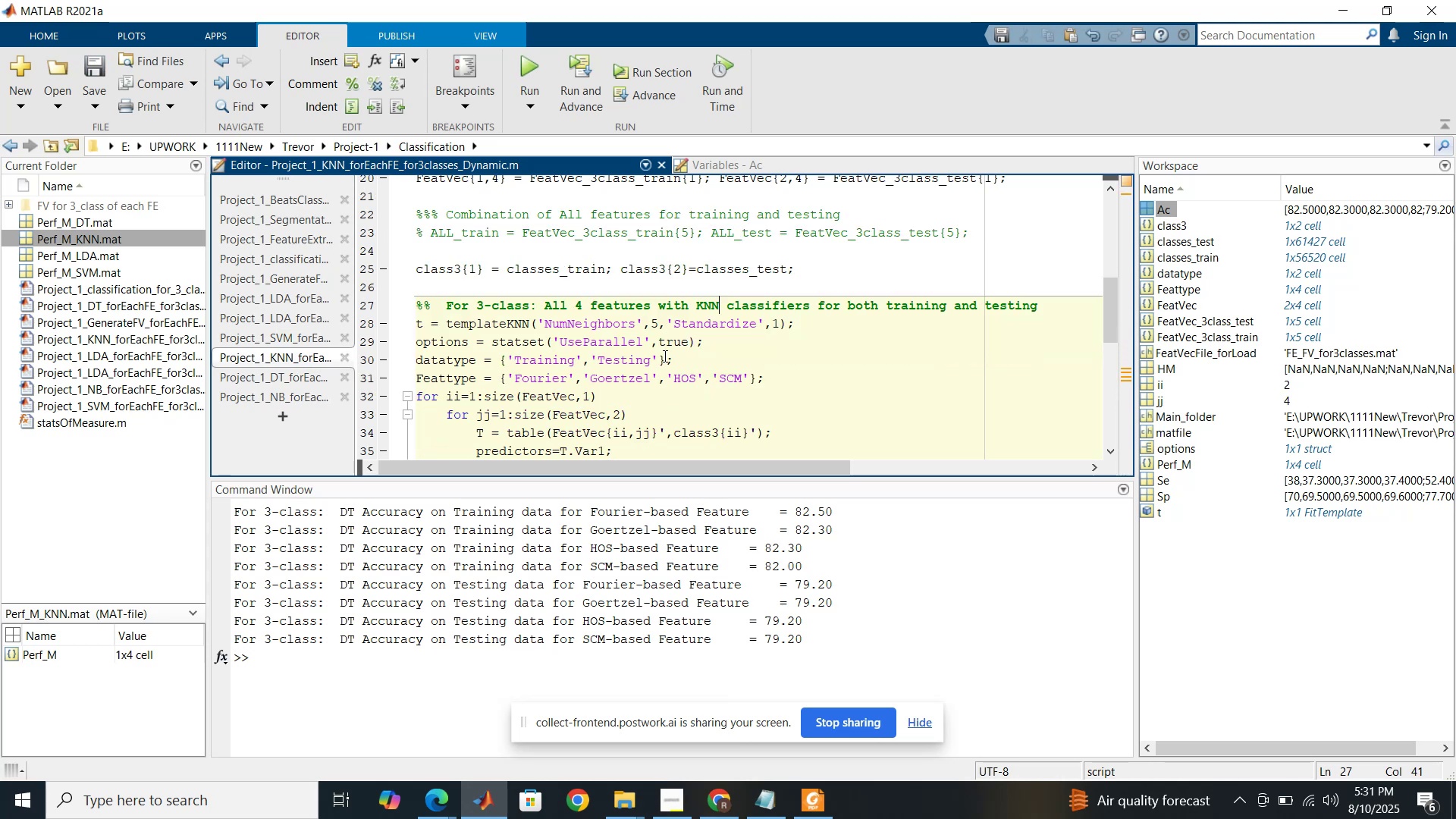 
left_click([664, 356])
 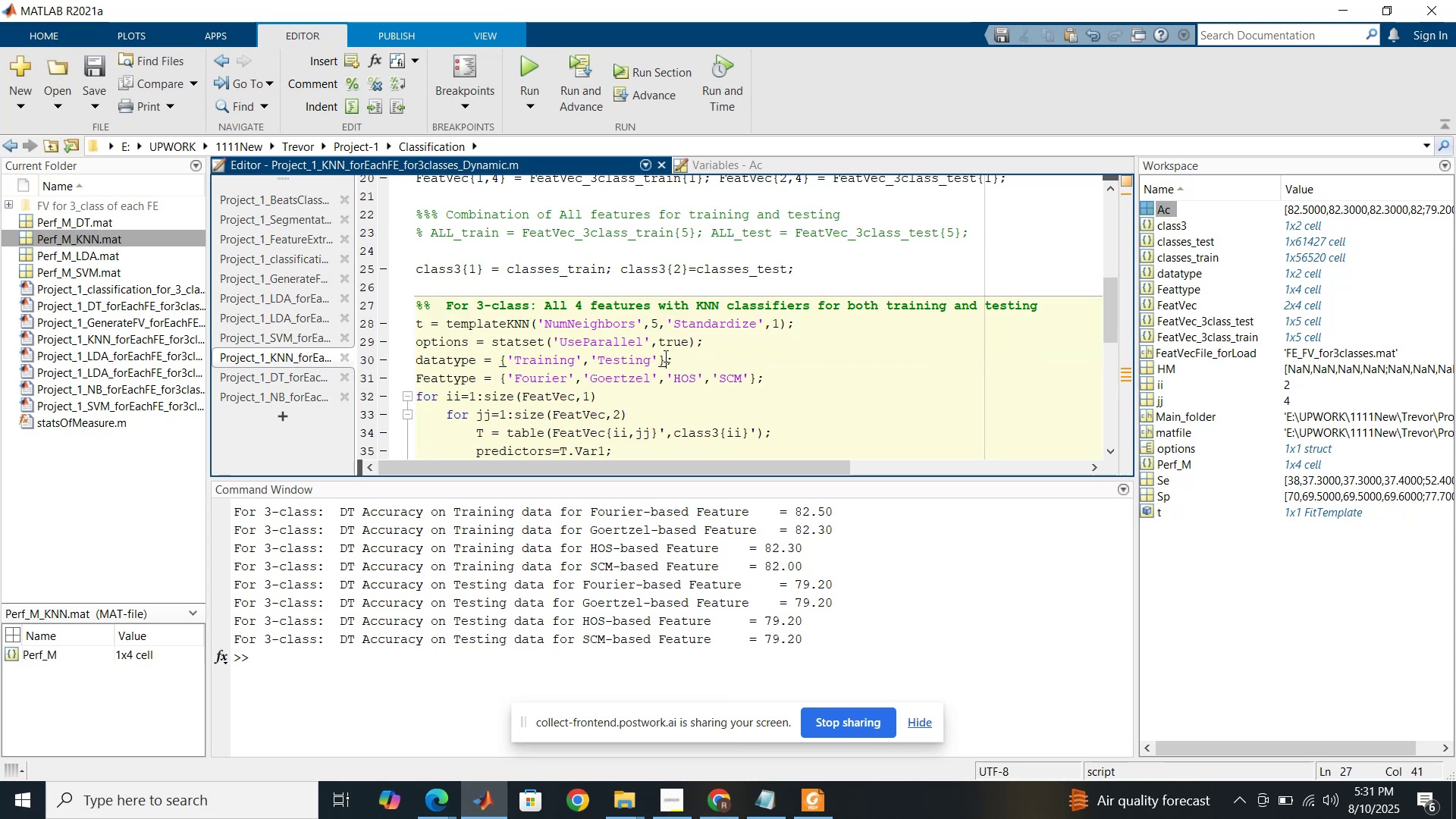 
key(Control+S)
 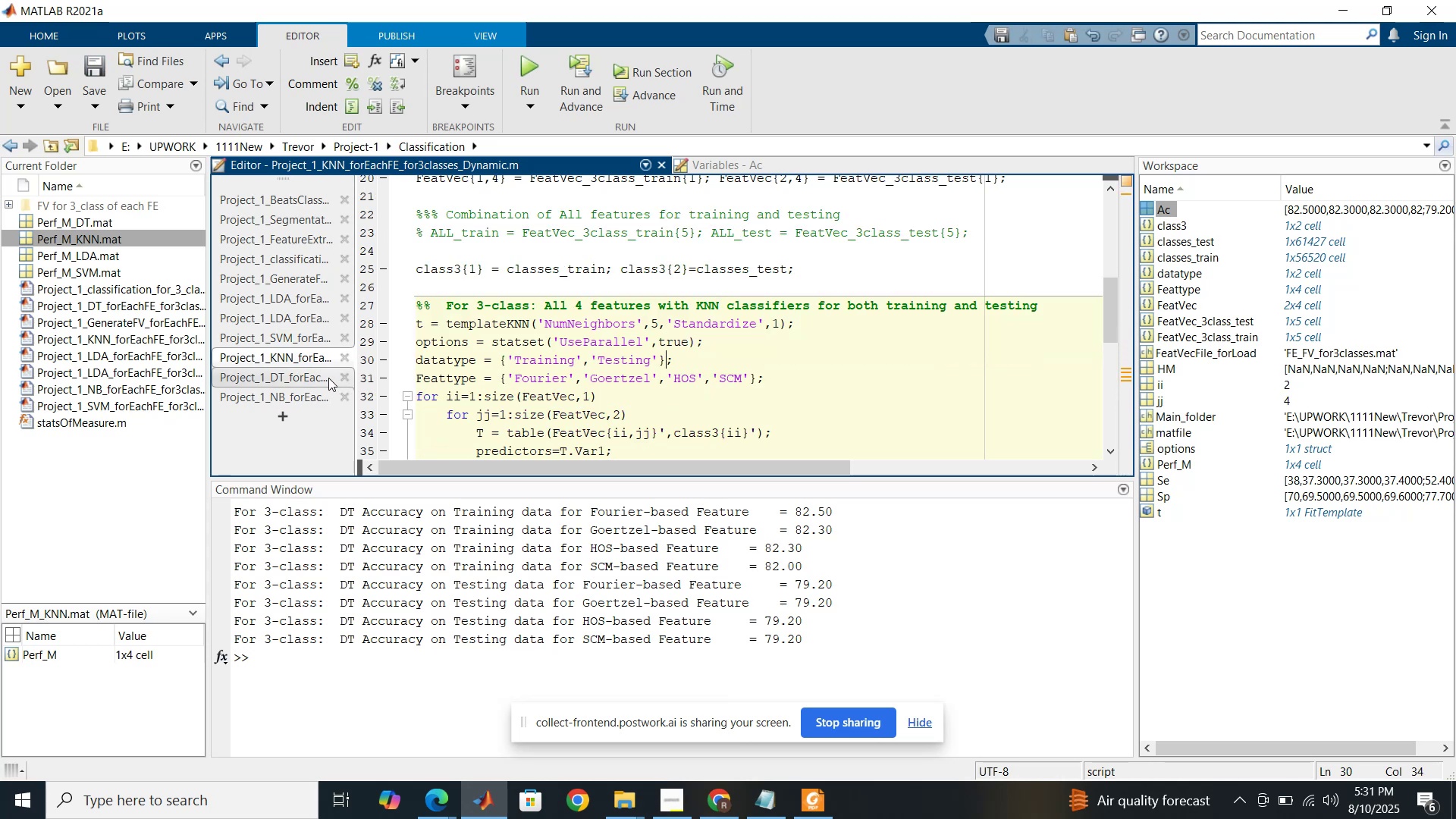 
left_click([287, 379])
 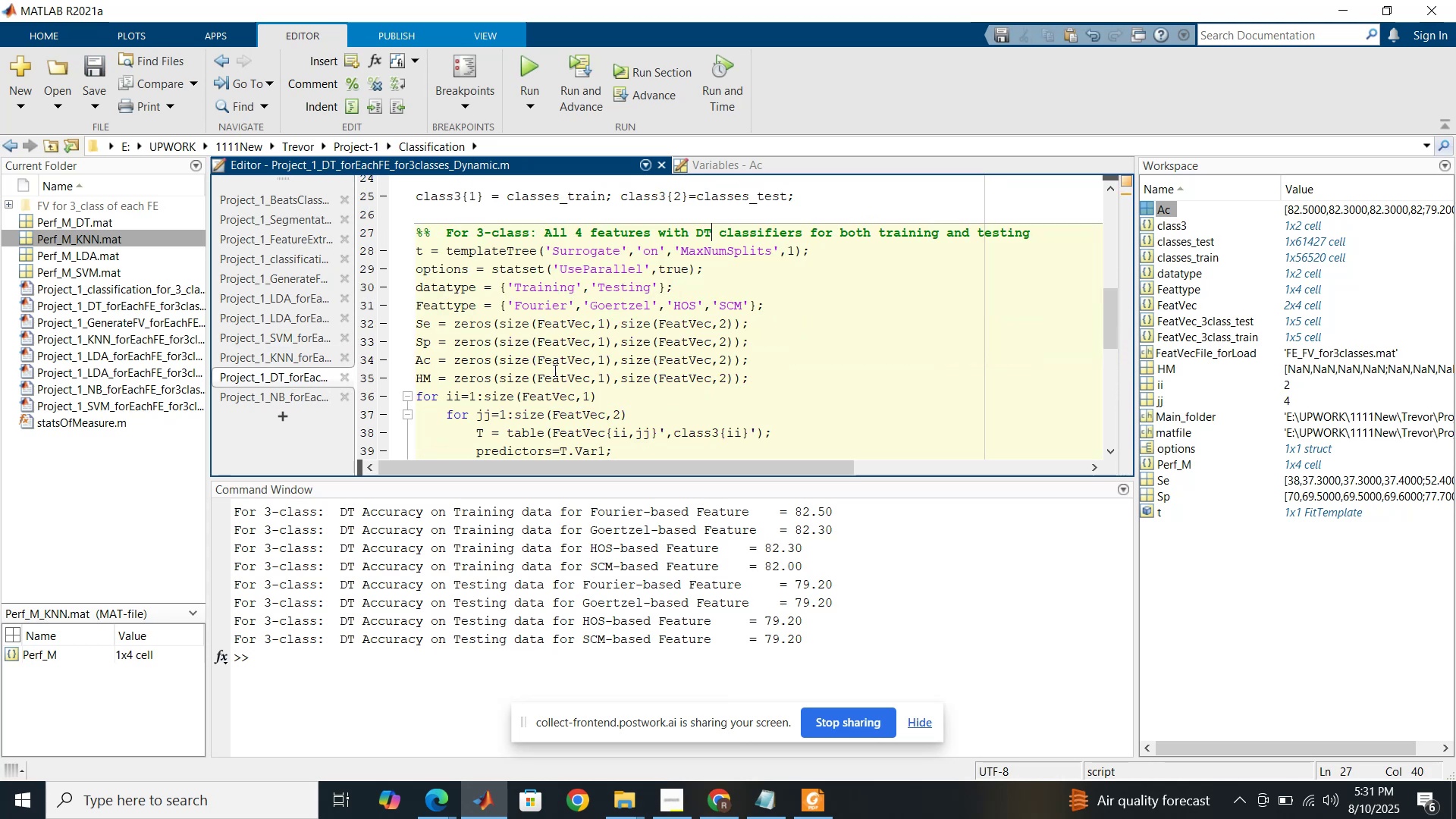 
left_click([601, 362])
 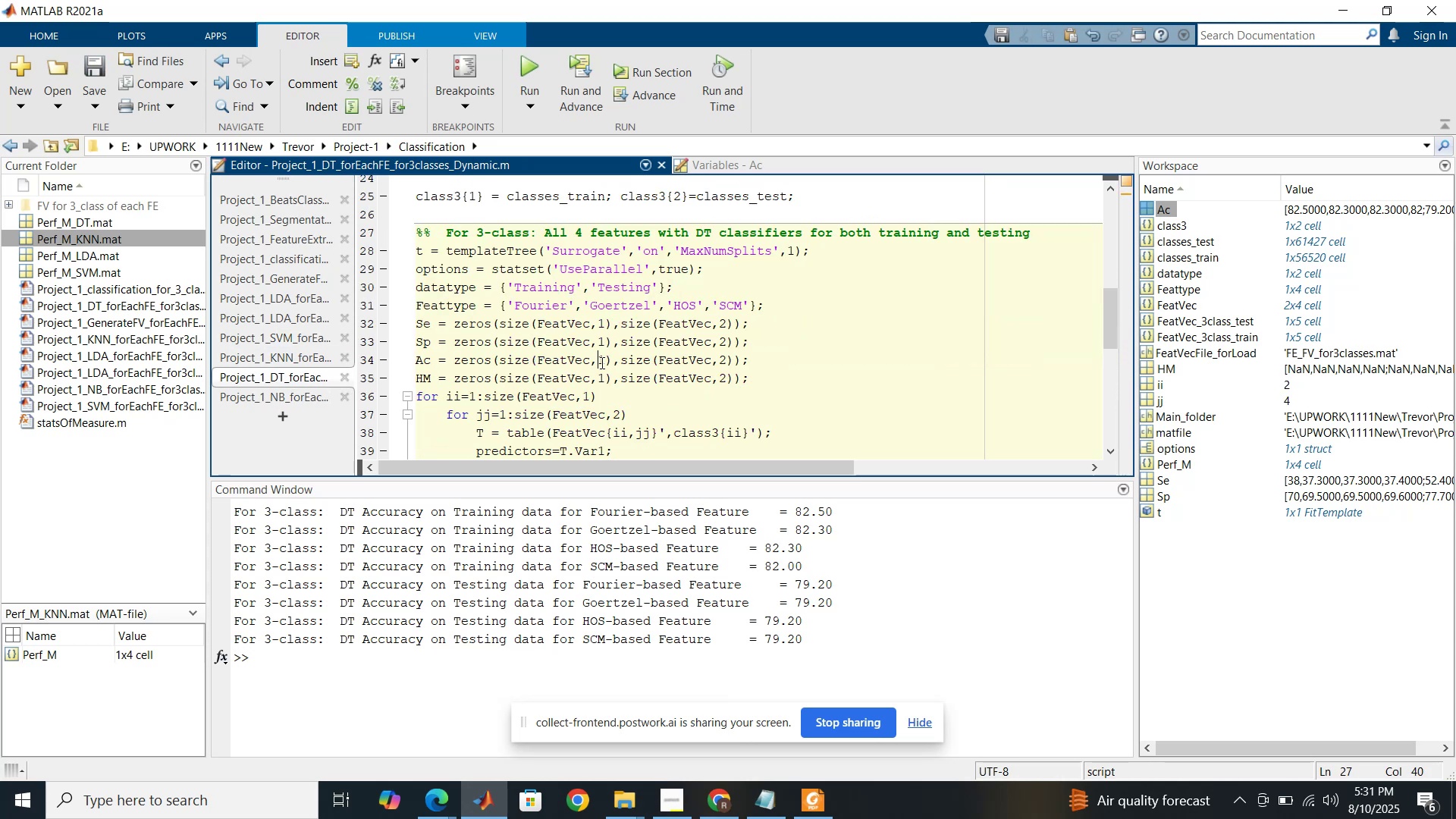 
key(Control+S)
 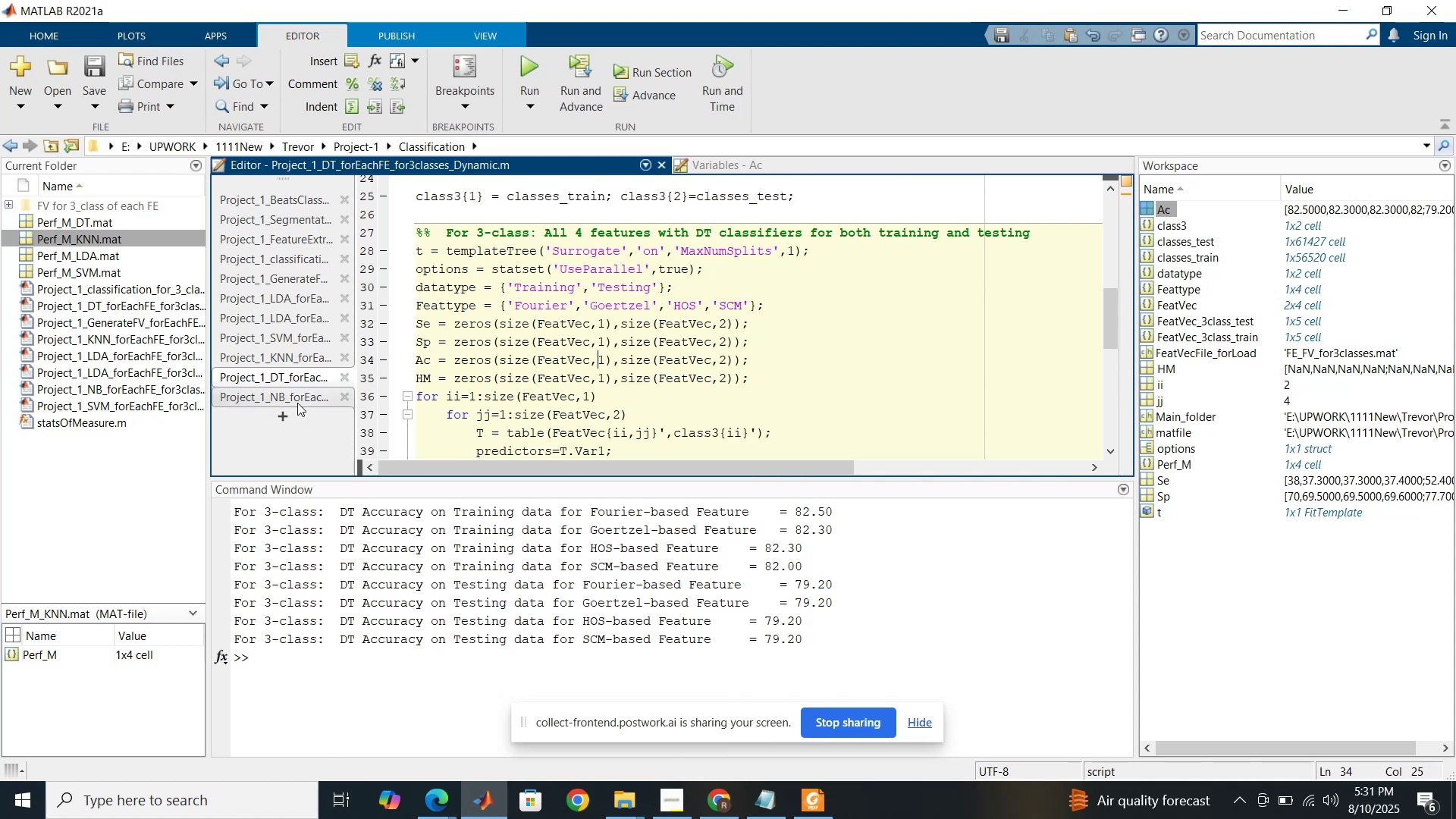 
left_click([289, 401])
 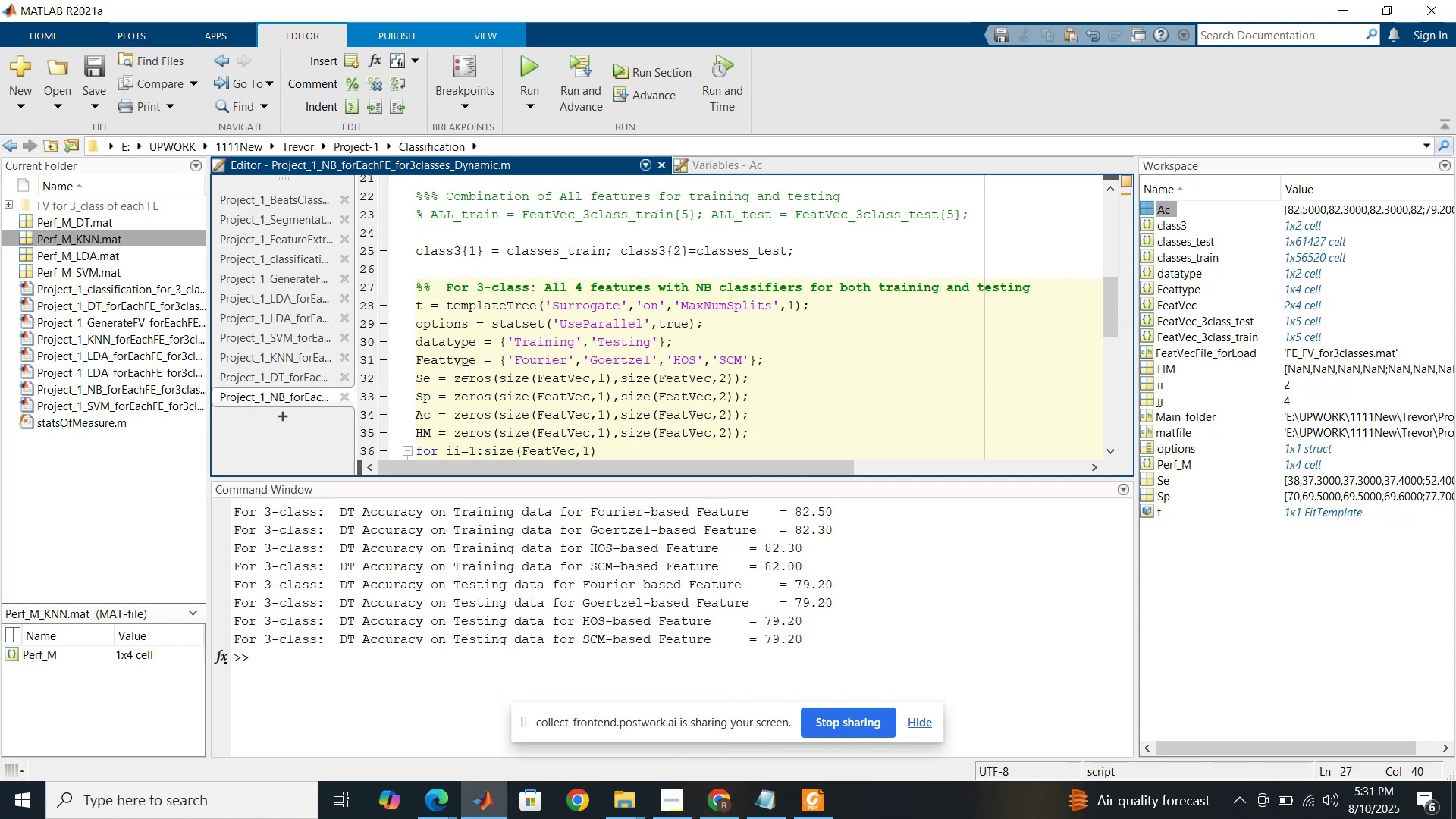 
scroll: coordinate [507, 369], scroll_direction: up, amount: 1.0
 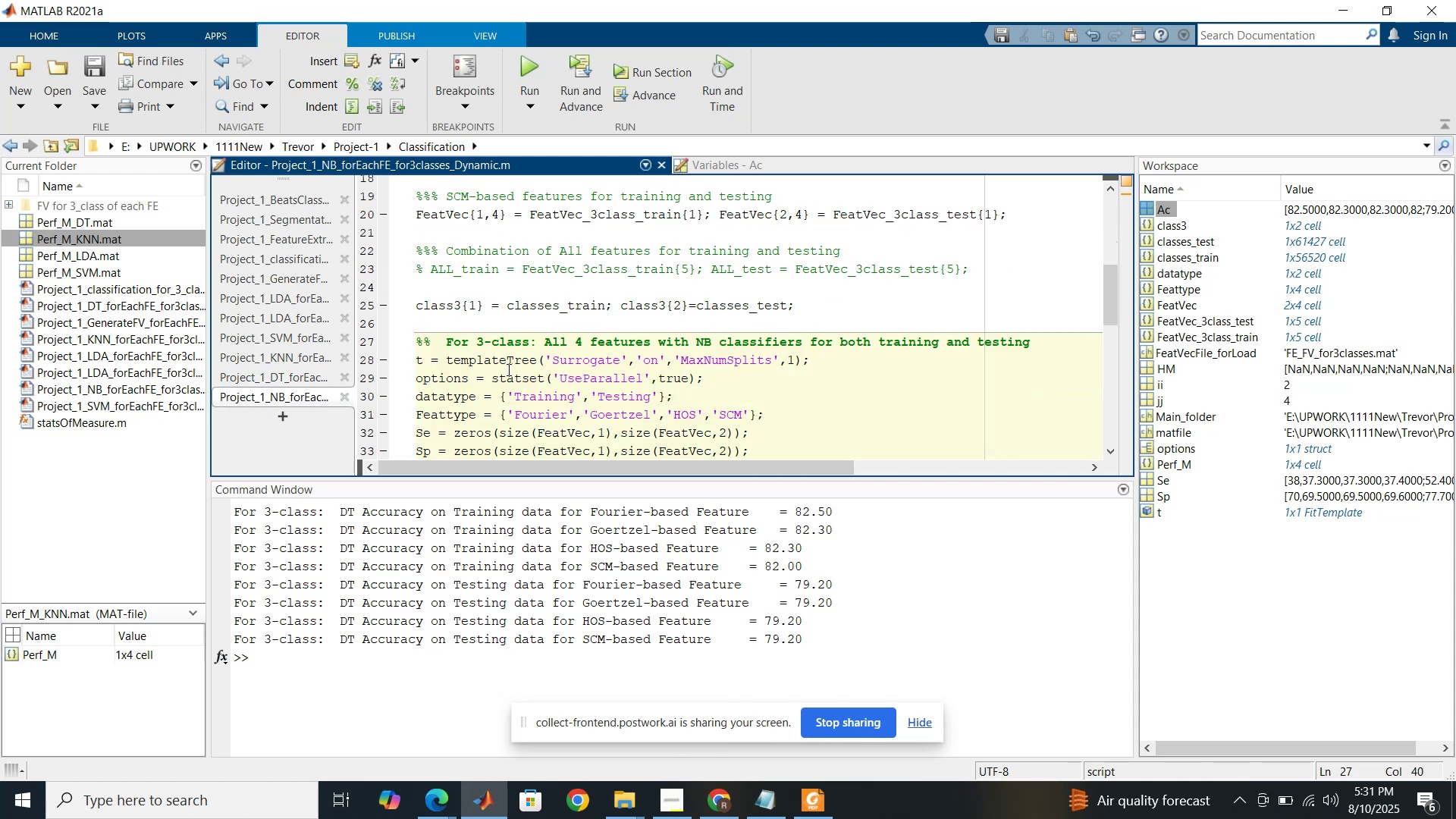 
scroll: coordinate [507, 369], scroll_direction: down, amount: 2.0
 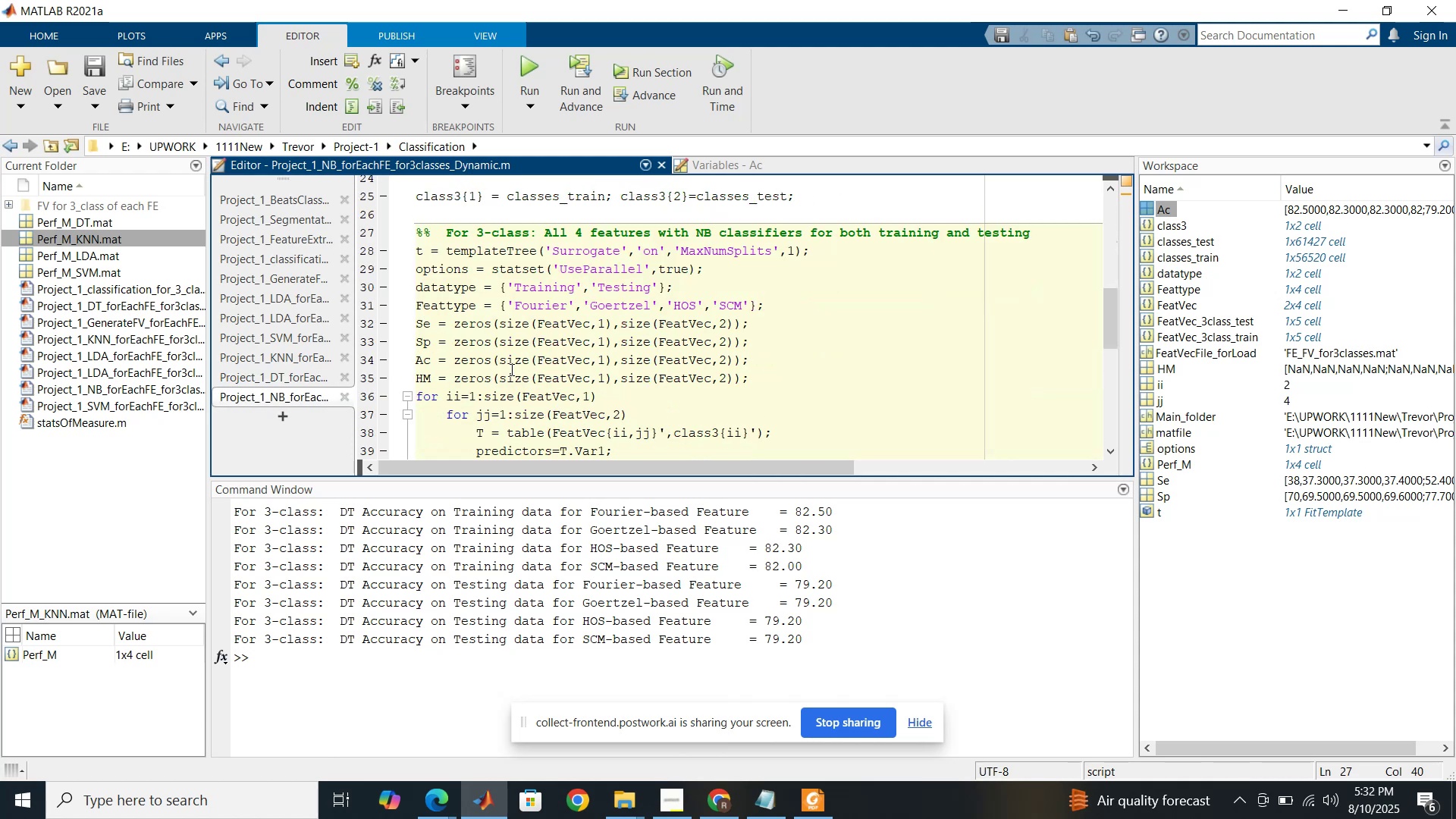 
scroll: coordinate [540, 406], scroll_direction: up, amount: 14.0
 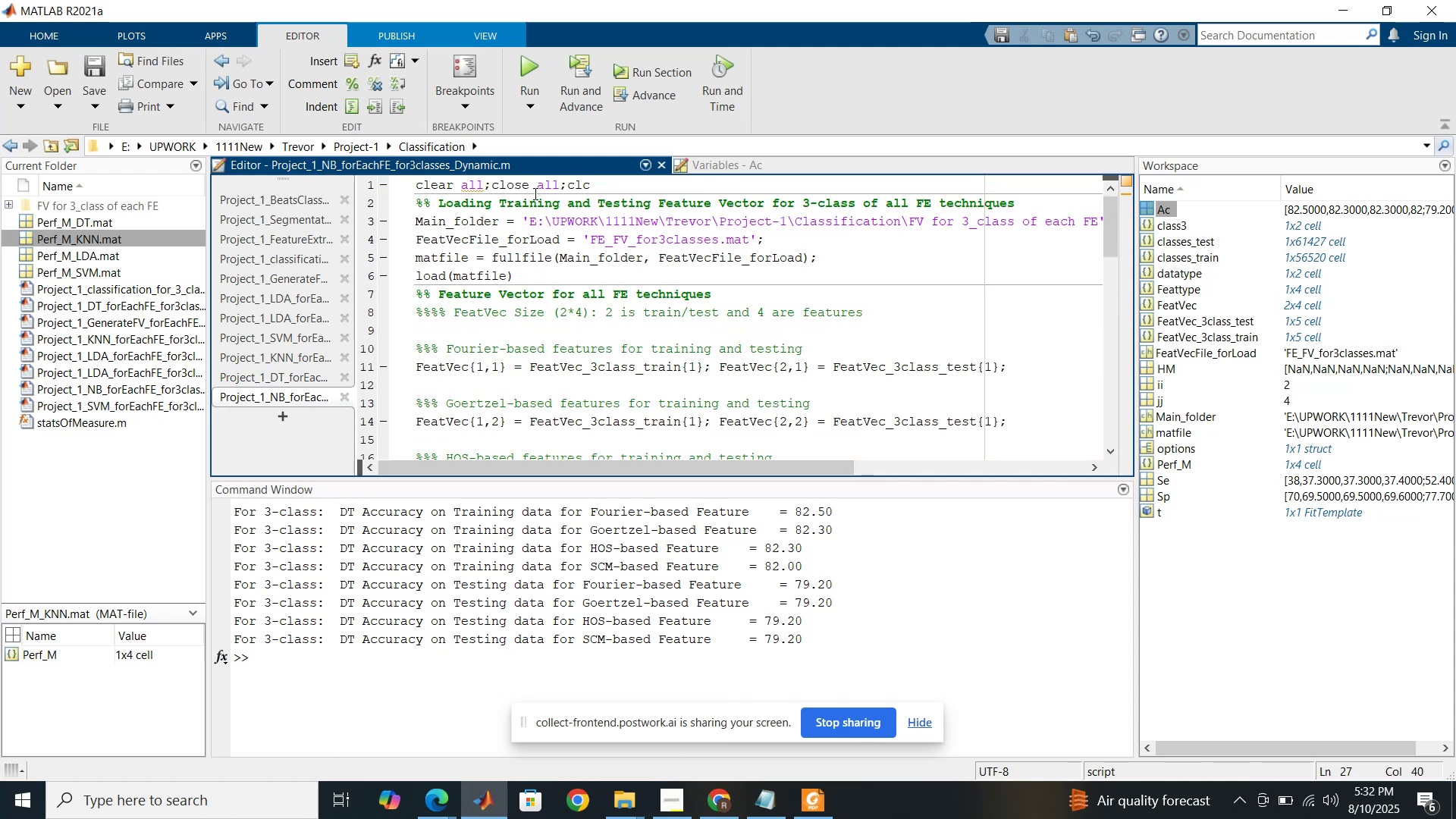 
left_click([534, 187])
 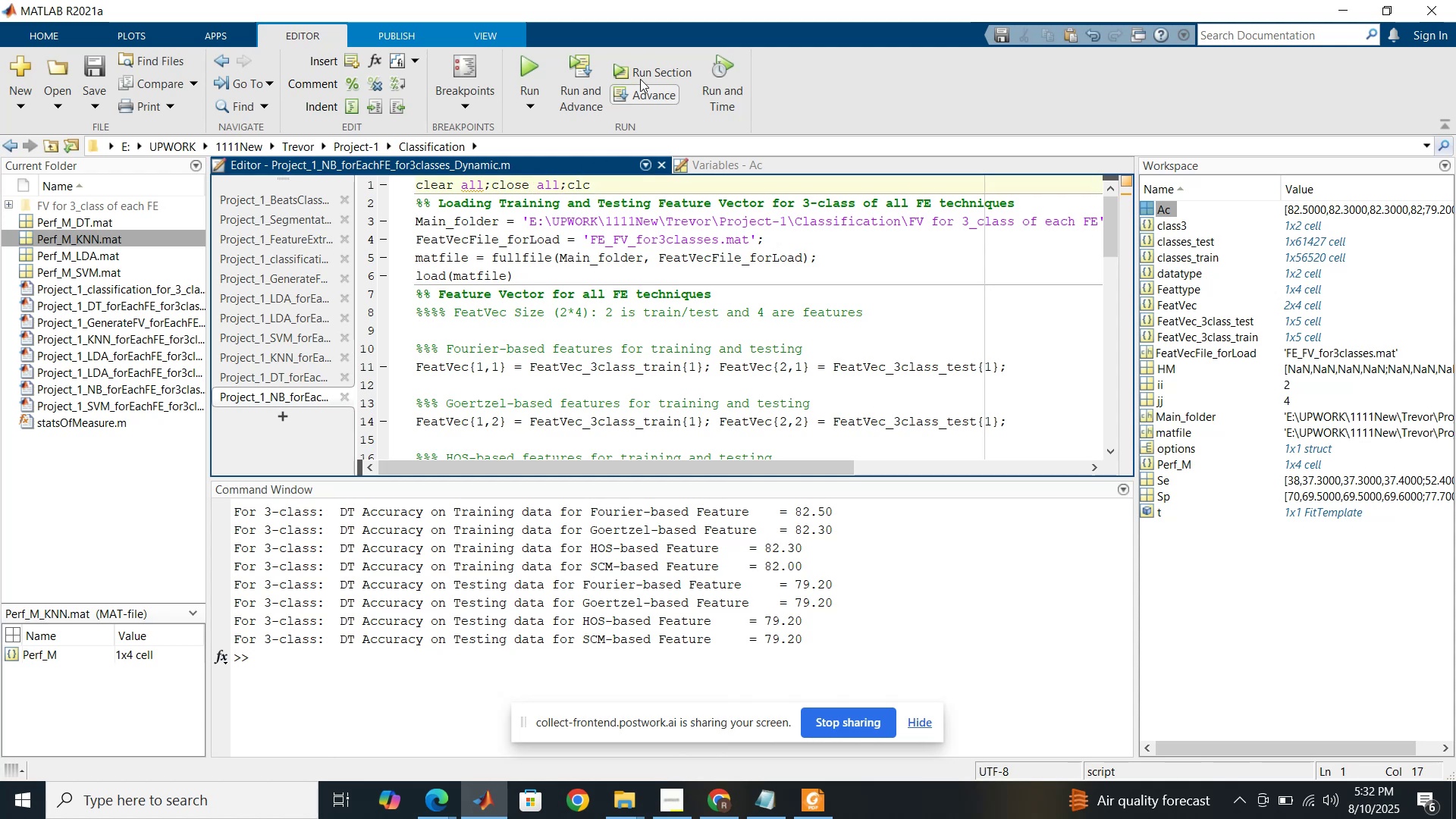 
left_click([645, 72])
 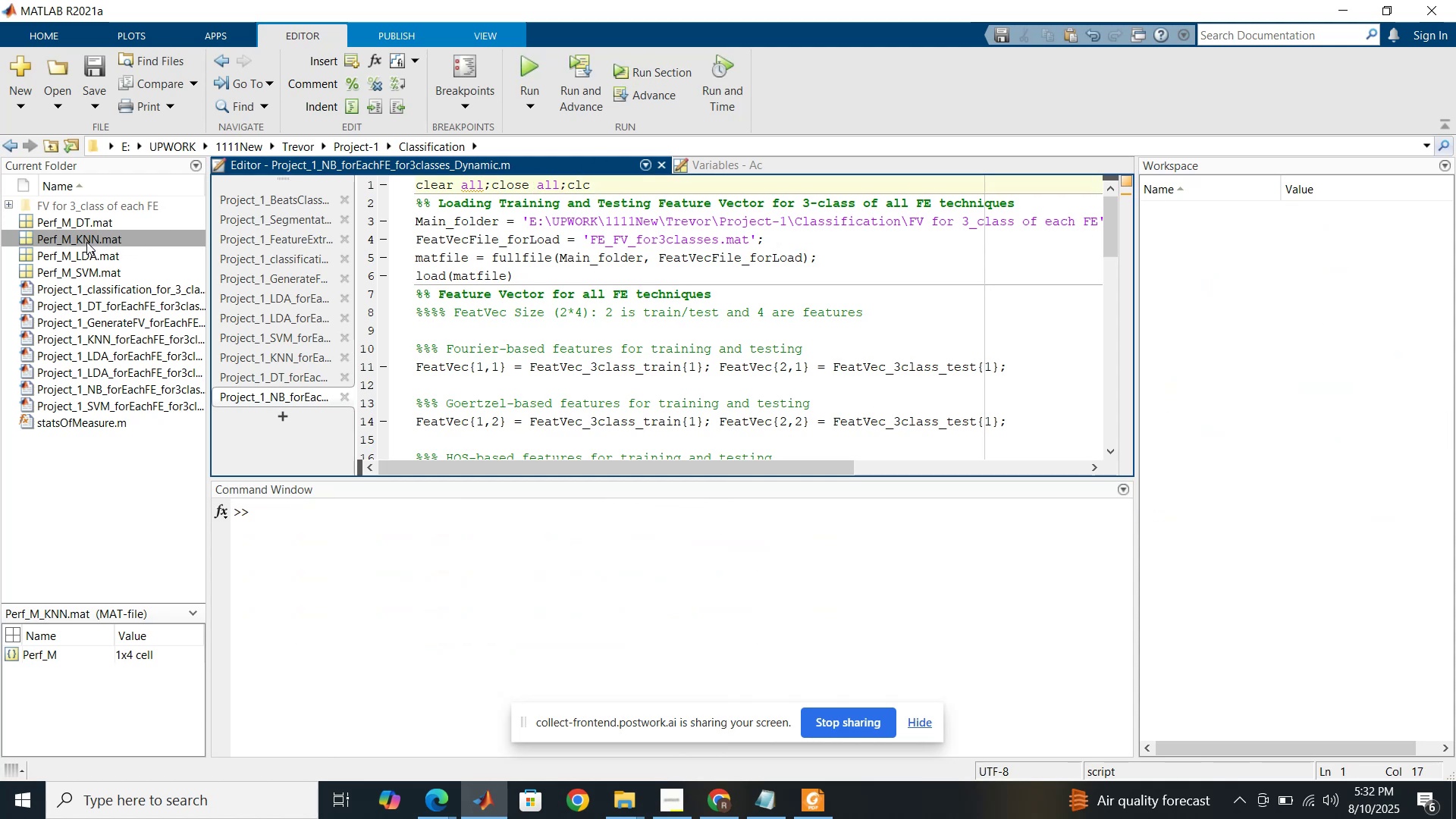 
double_click([86, 225])
 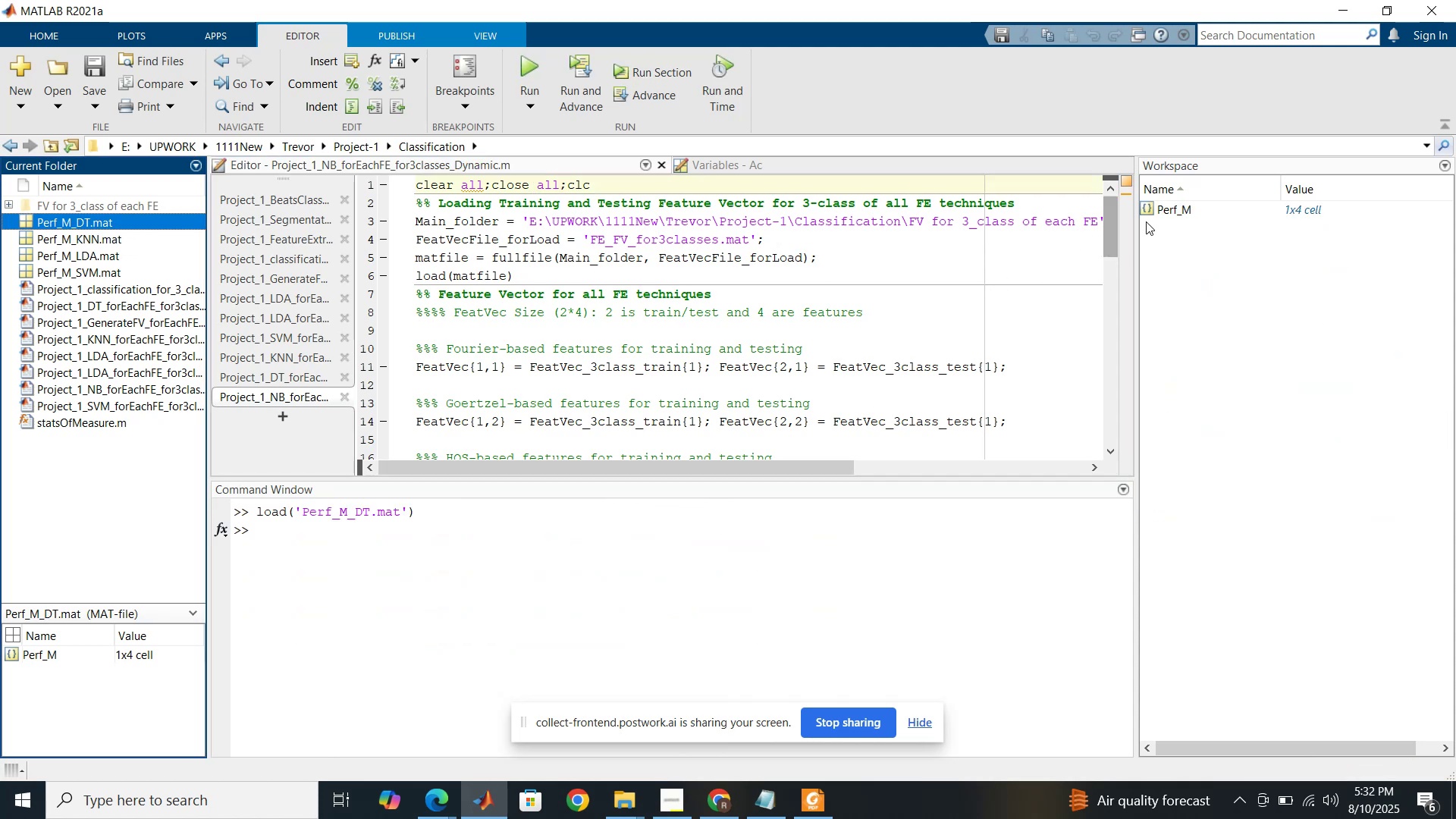 
double_click([1148, 210])
 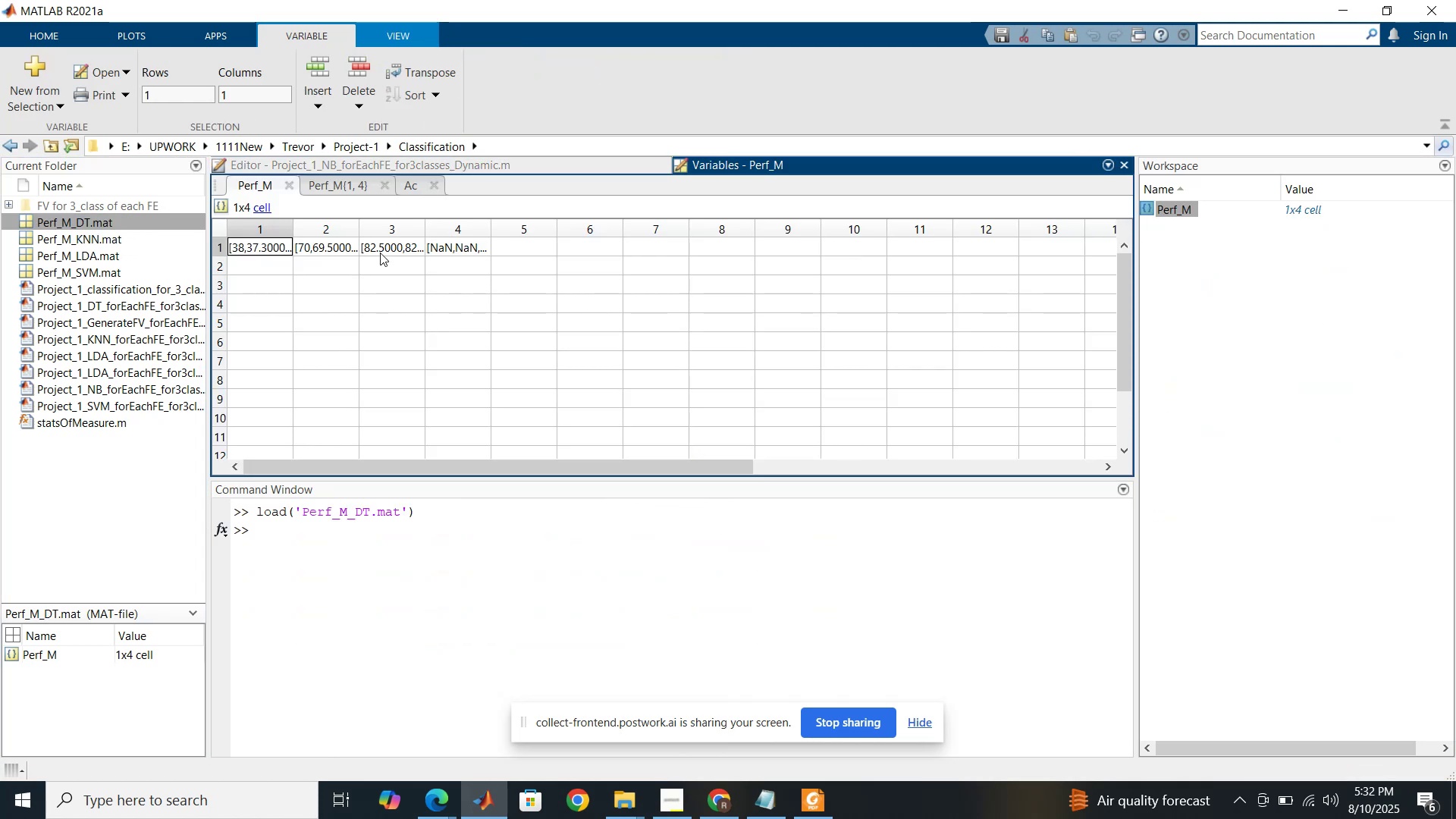 
double_click([388, 240])
 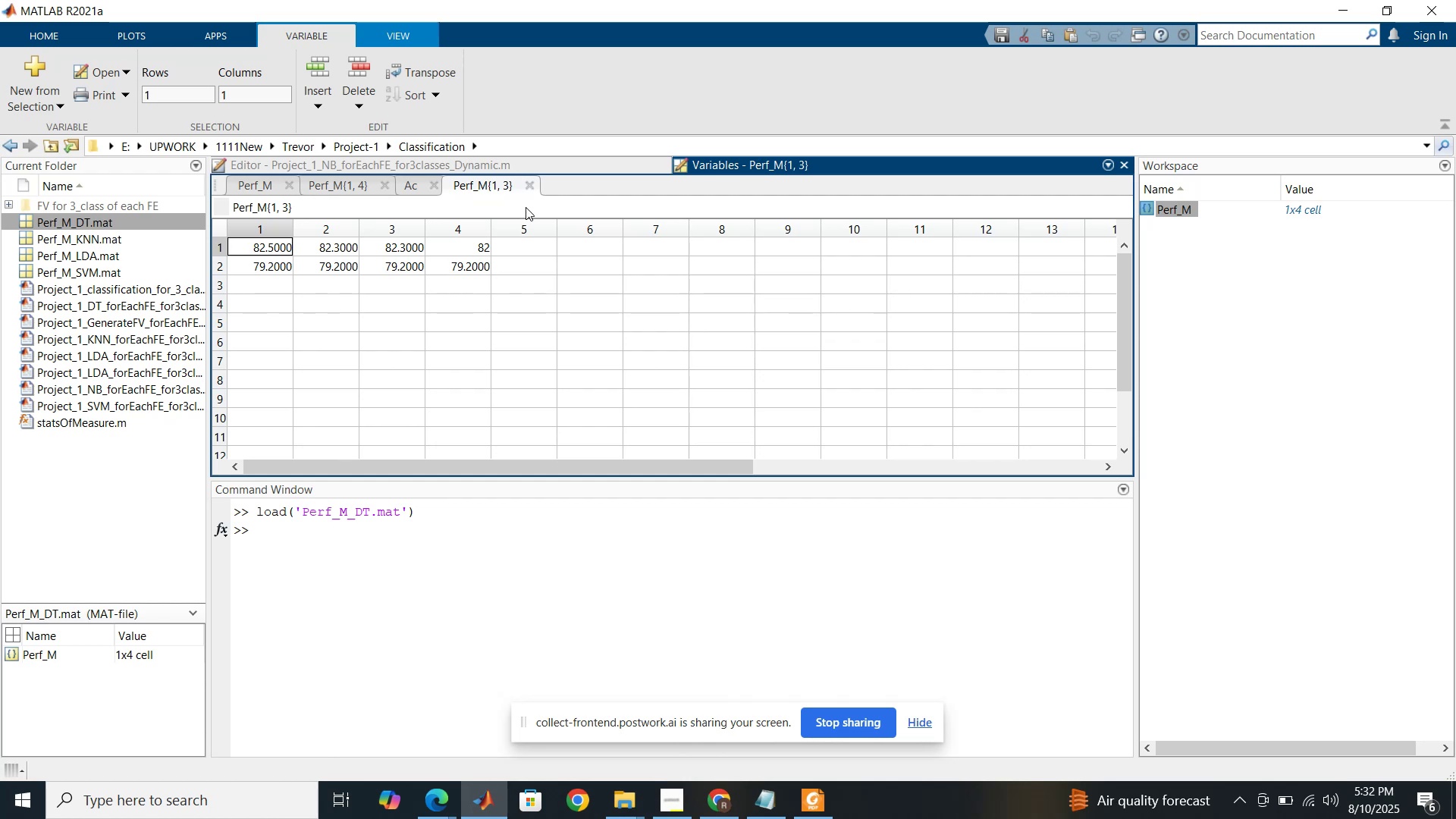 
left_click([531, 187])
 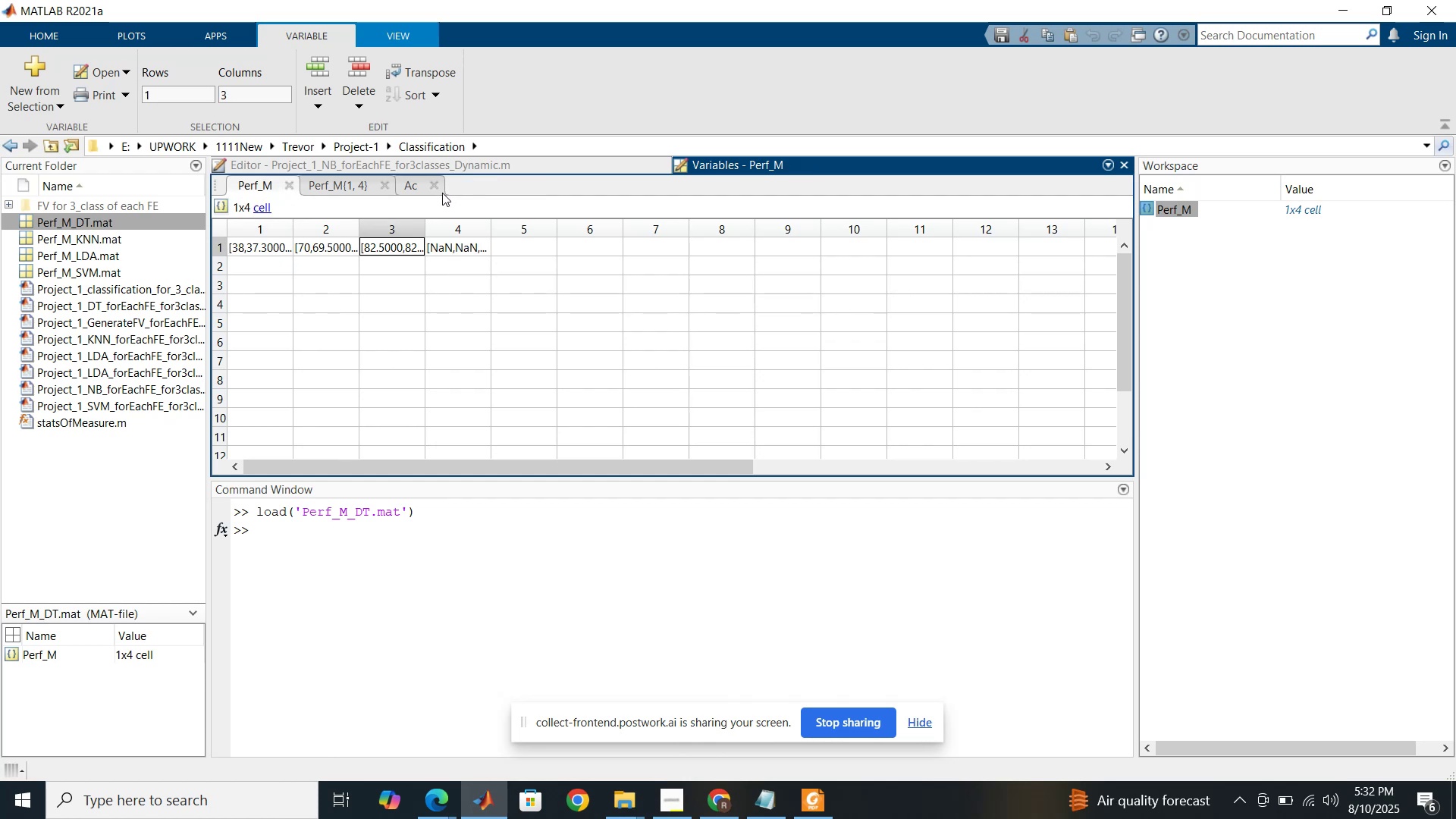 
left_click([437, 189])
 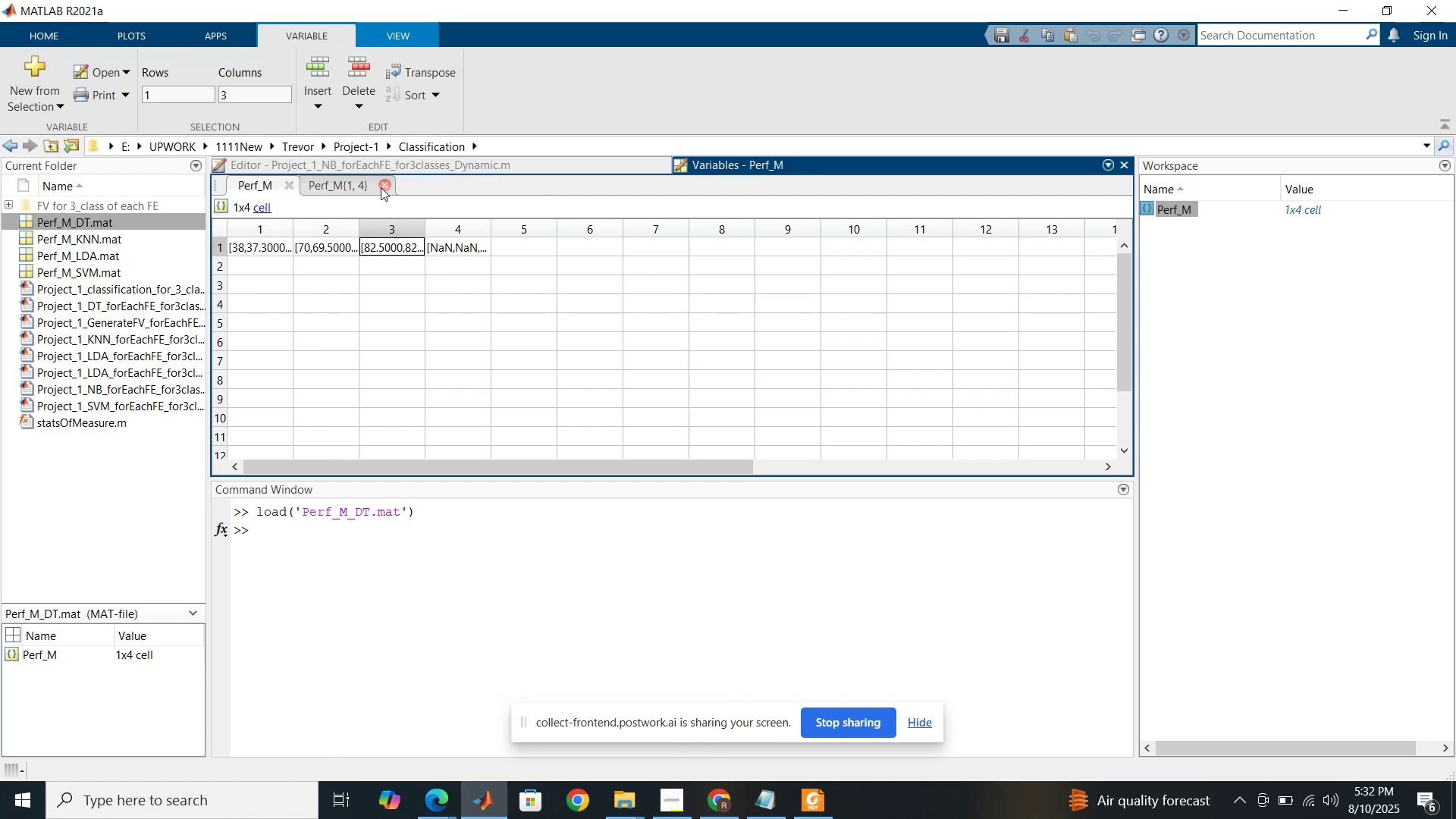 
left_click([384, 187])
 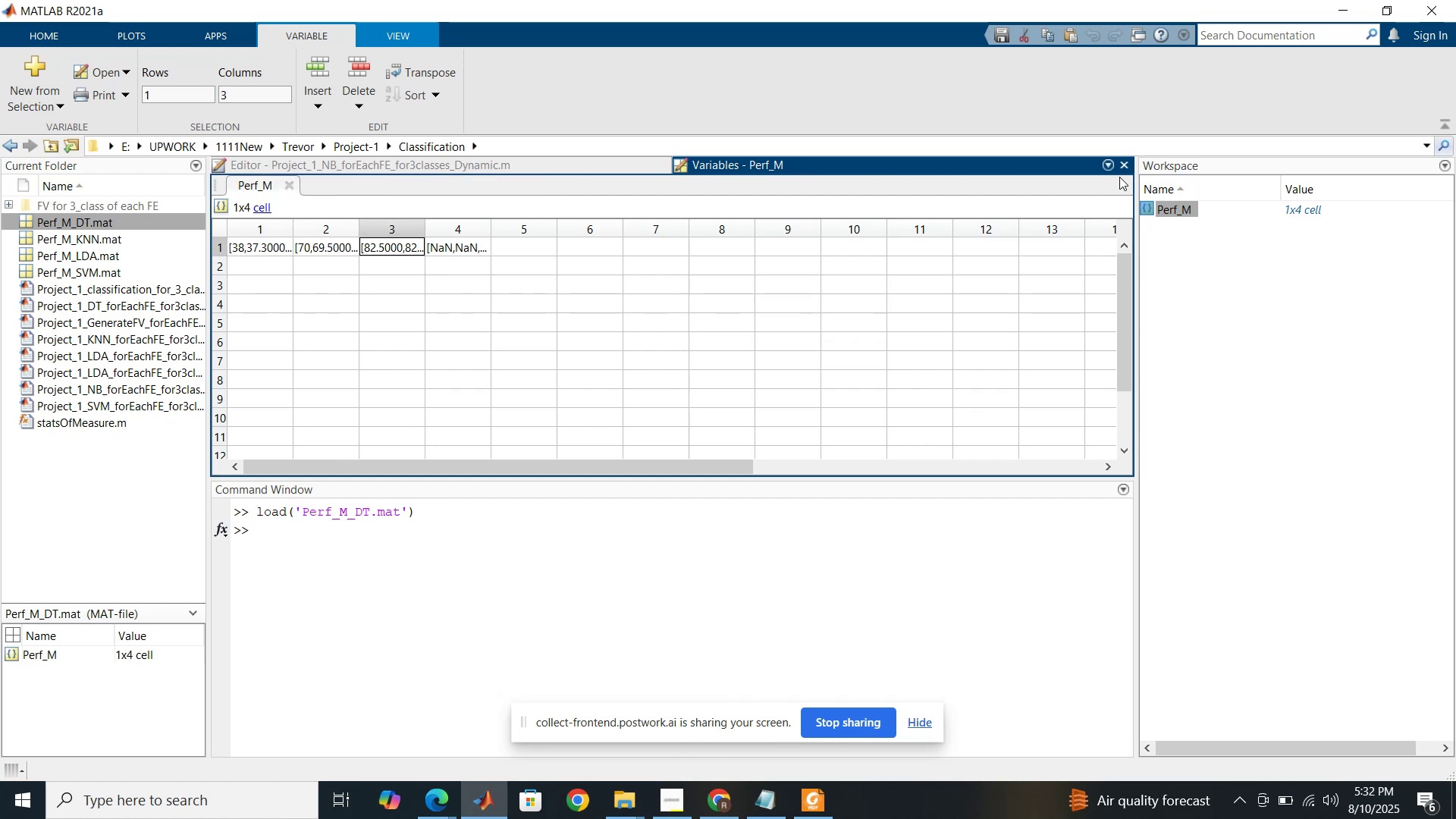 
left_click([1124, 165])
 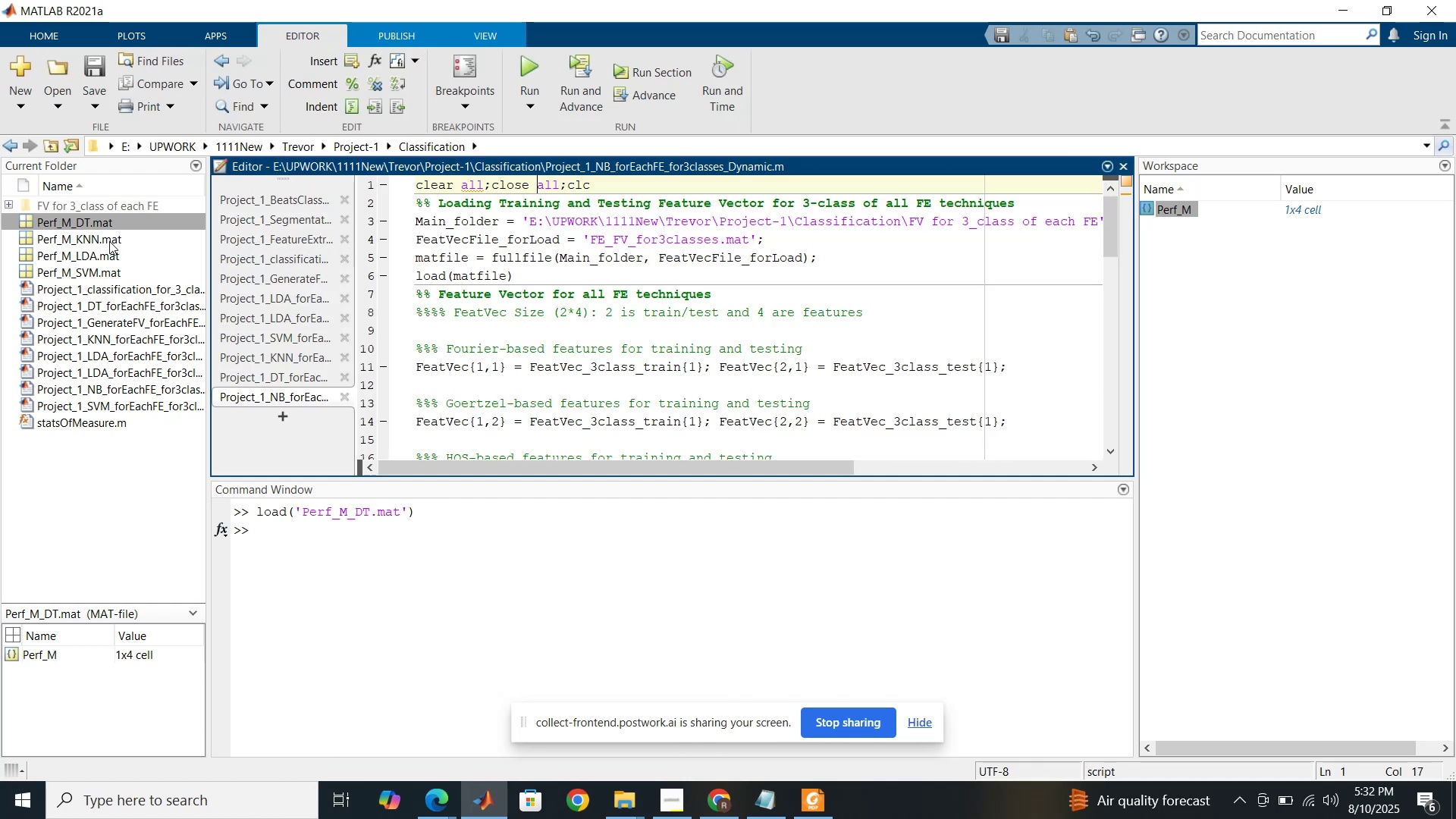 
double_click([108, 241])
 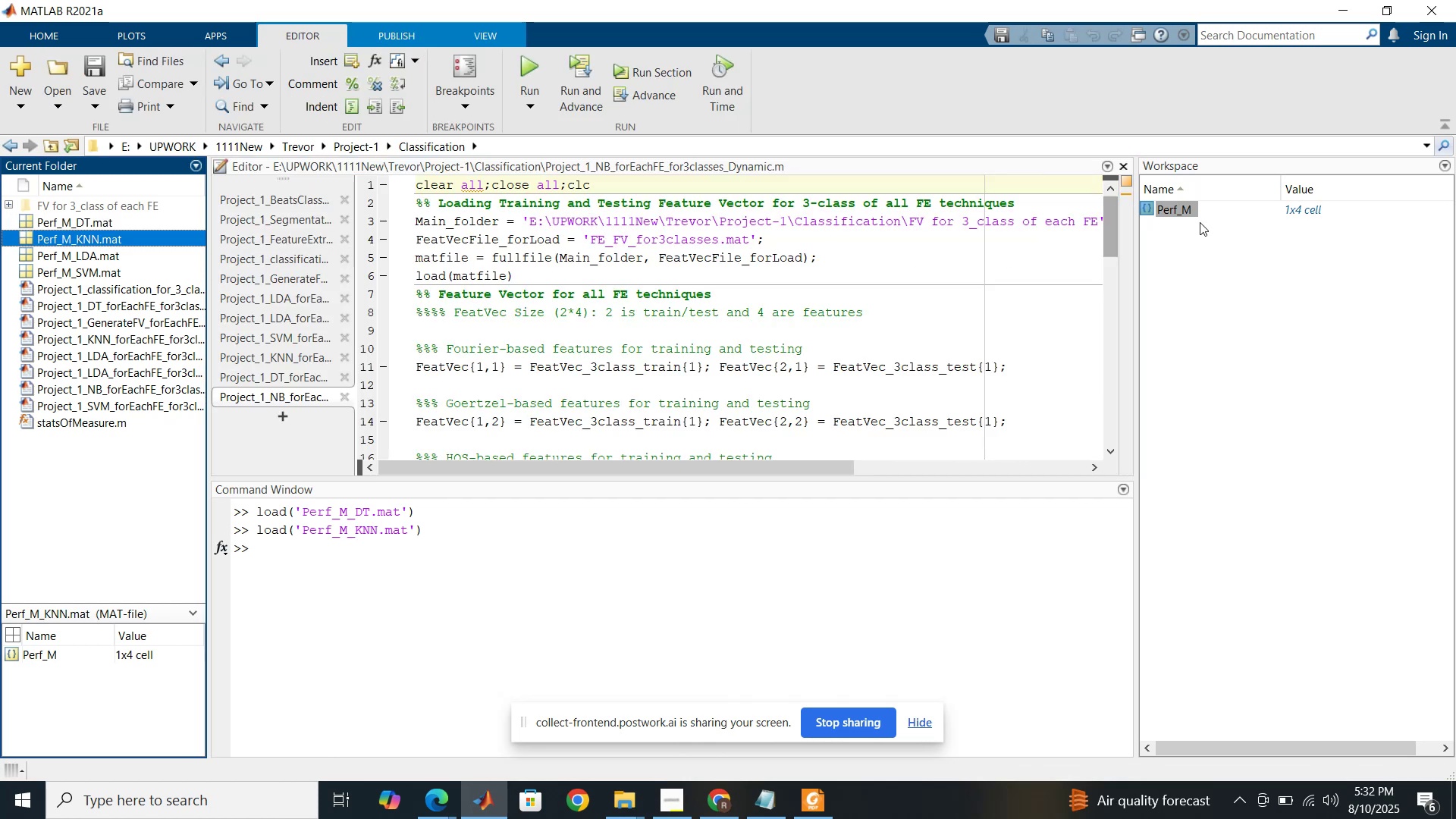 
double_click([1187, 215])
 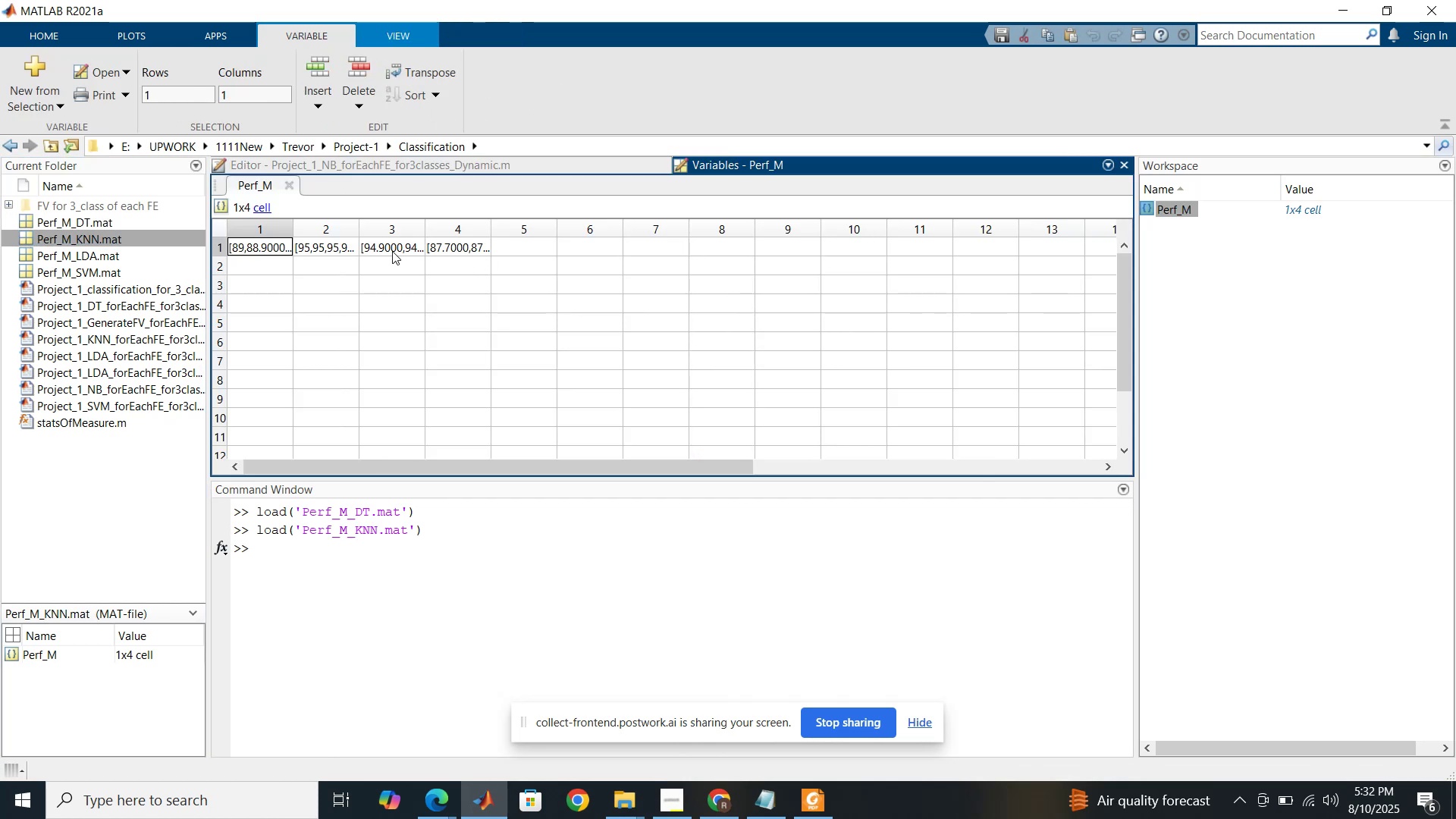 
double_click([392, 251])
 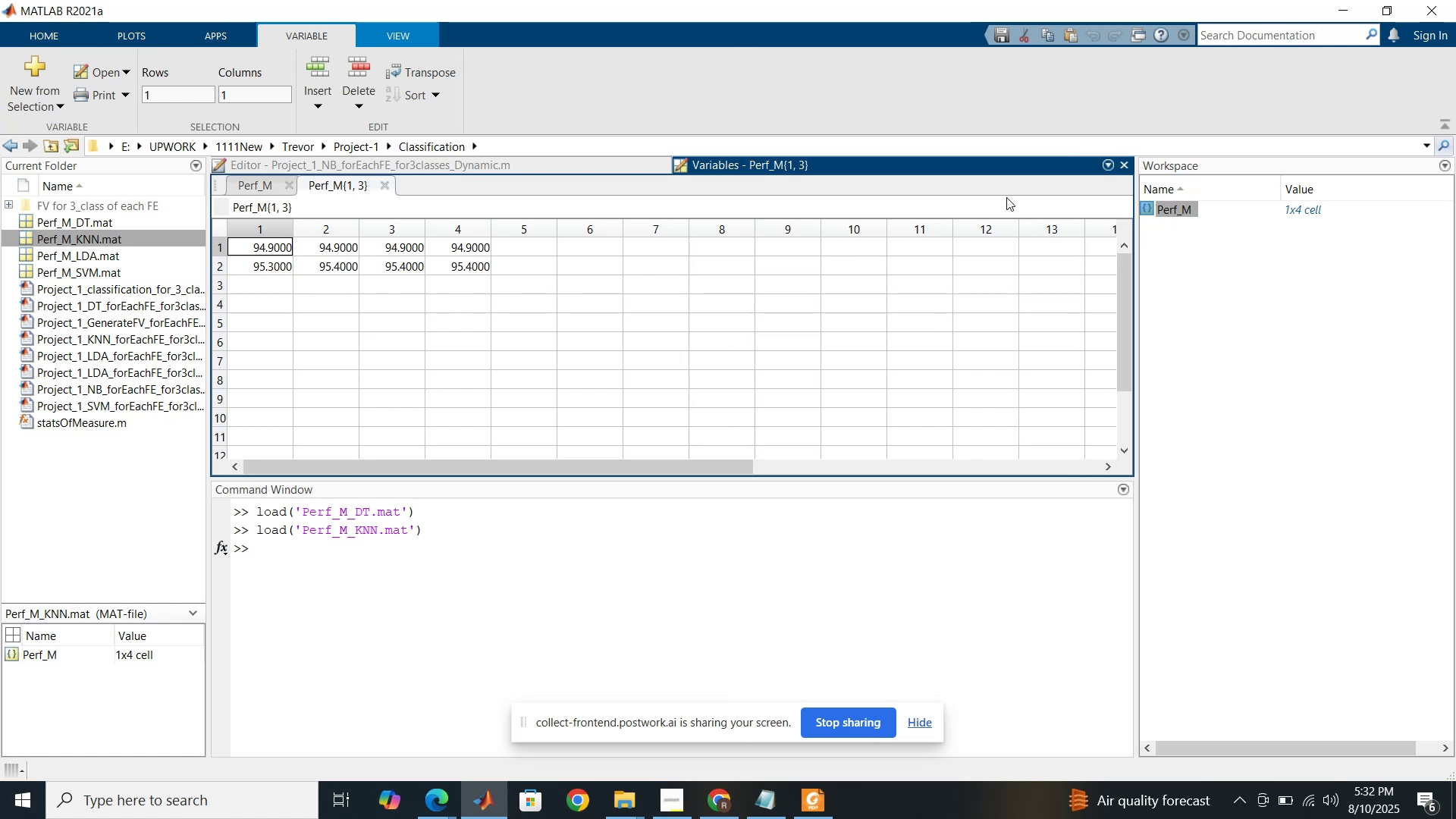 
left_click([1127, 167])
 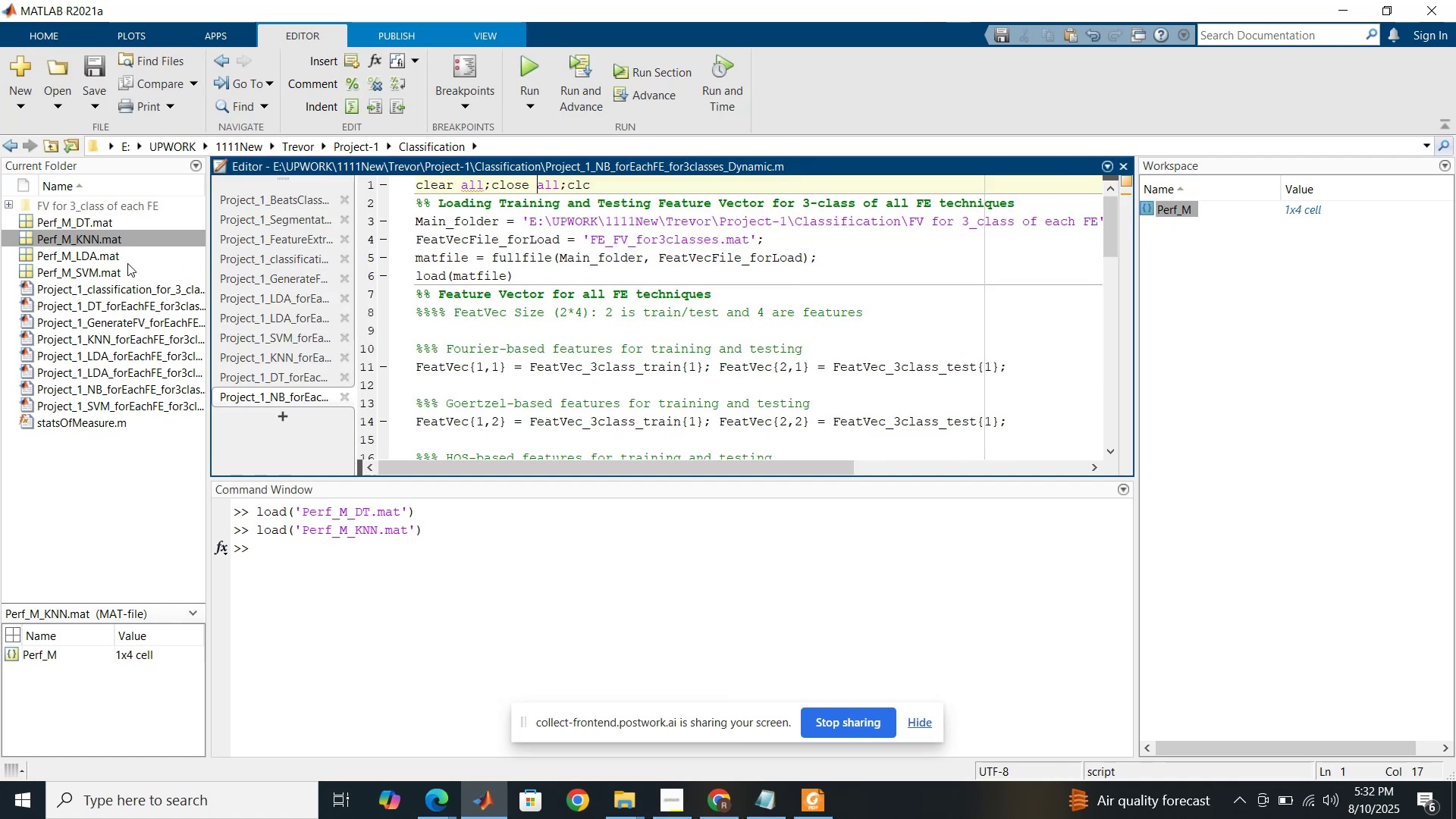 
double_click([102, 257])
 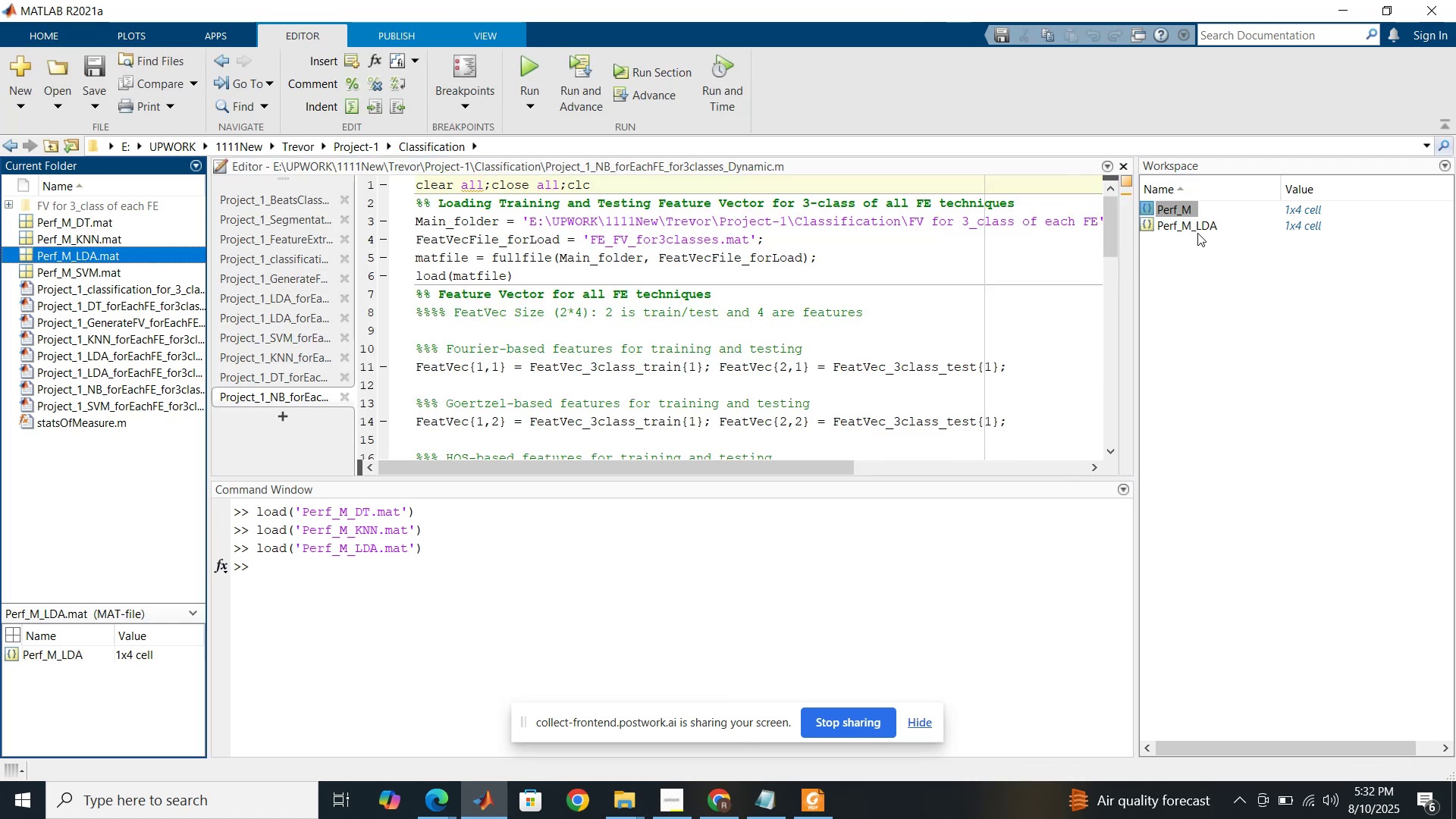 
double_click([1187, 225])
 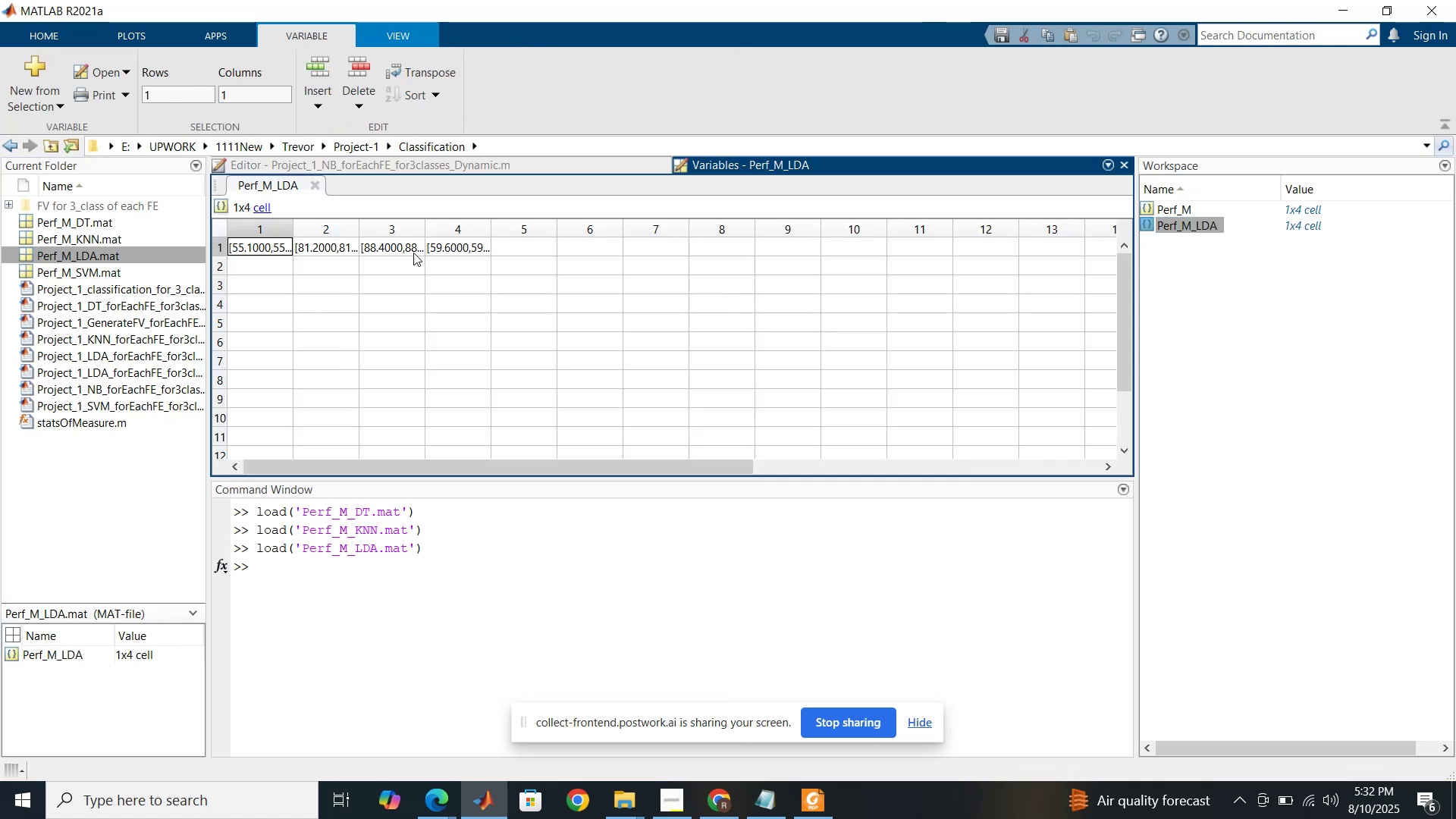 
double_click([411, 250])
 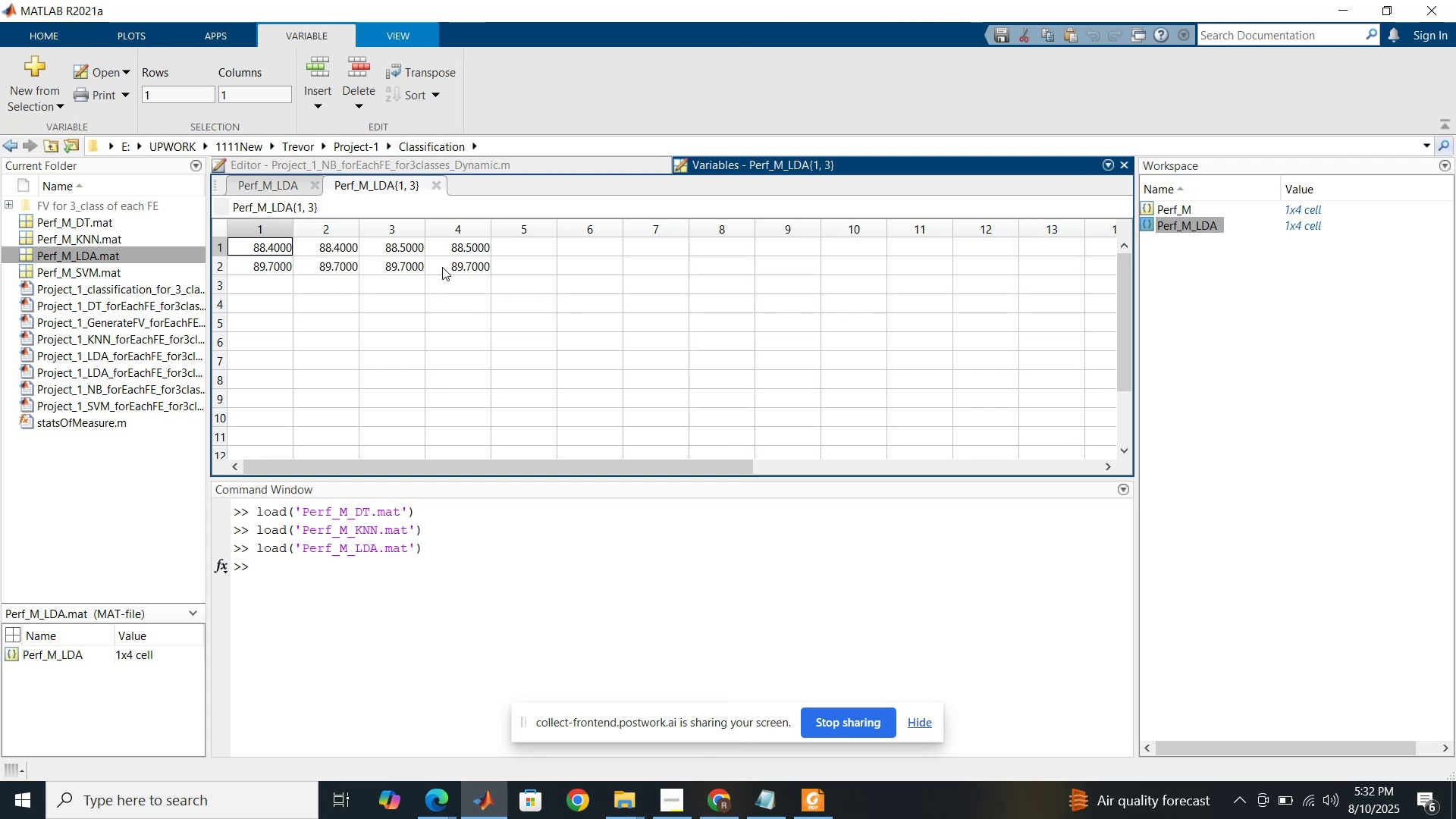 
wait(7.47)
 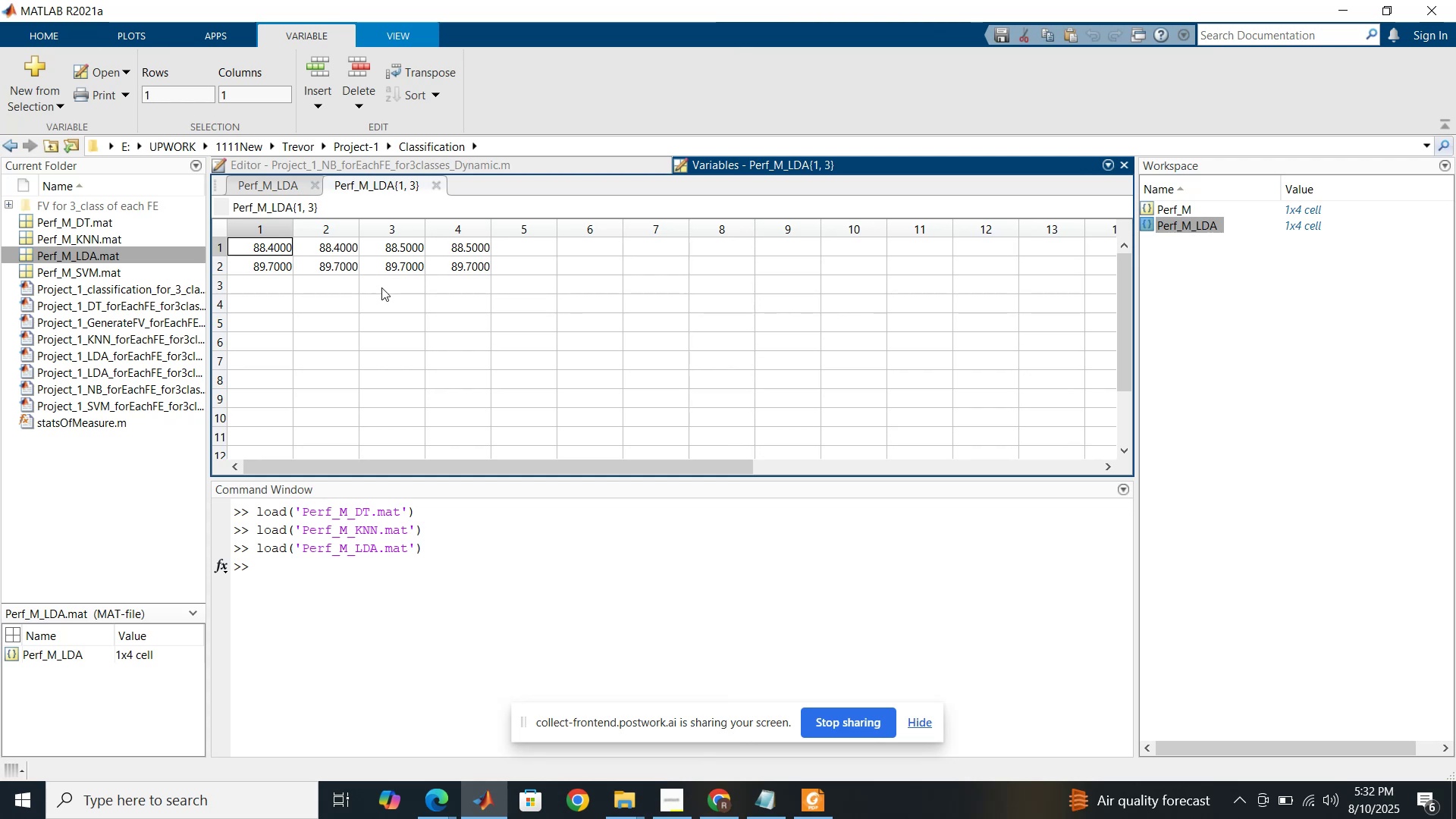 
left_click([1119, 165])
 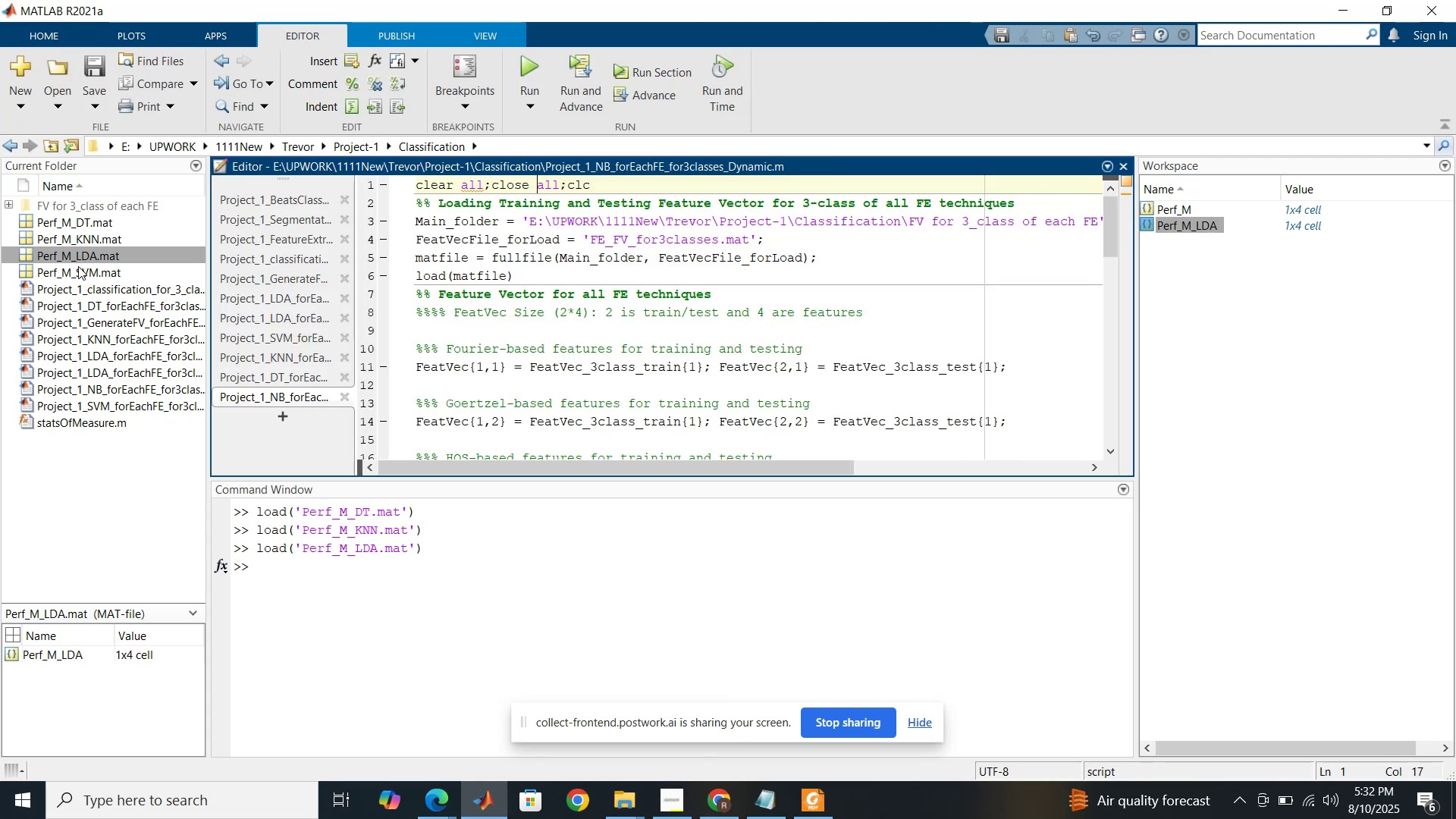 
double_click([80, 273])
 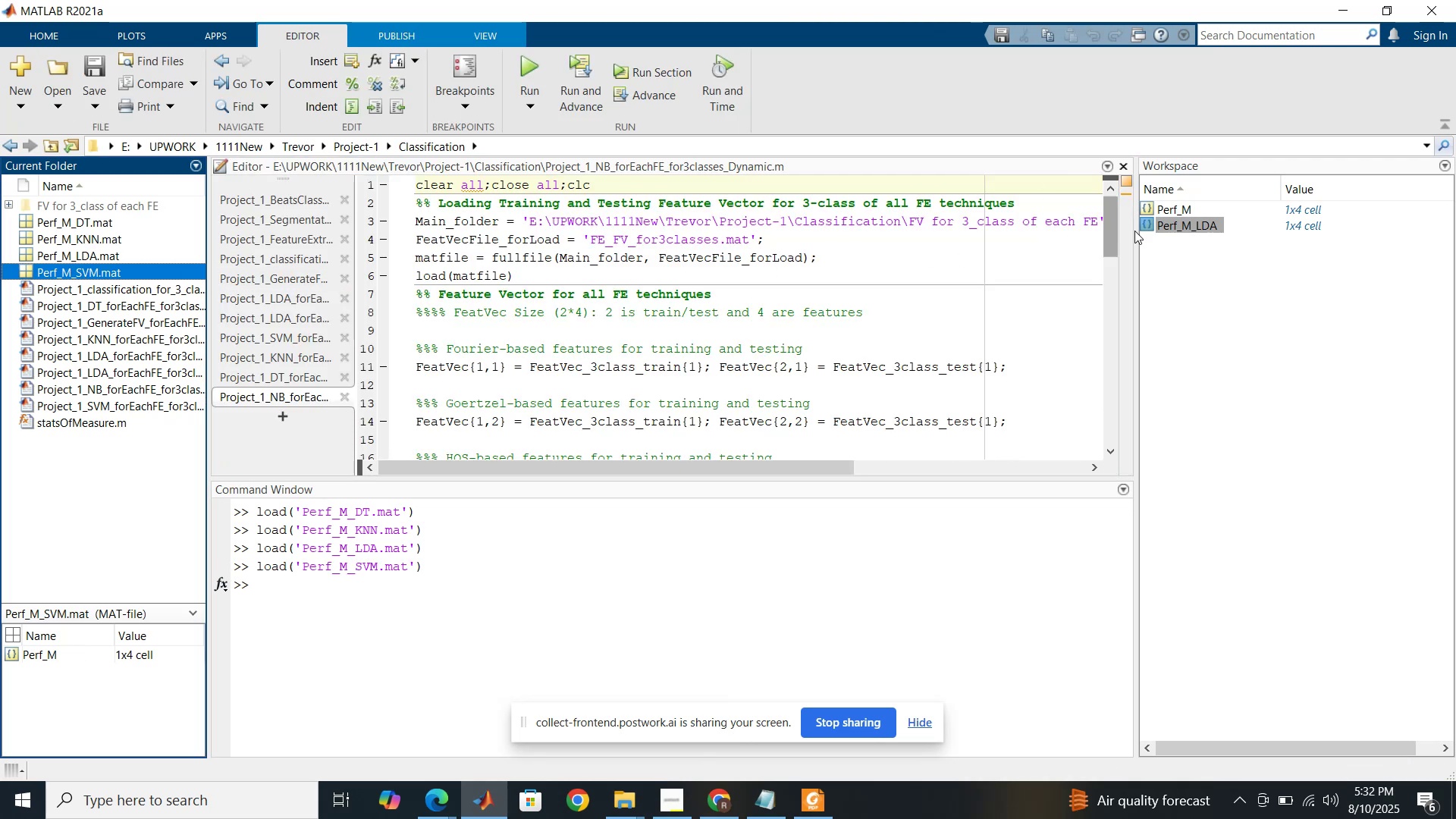 
double_click([1169, 212])
 